 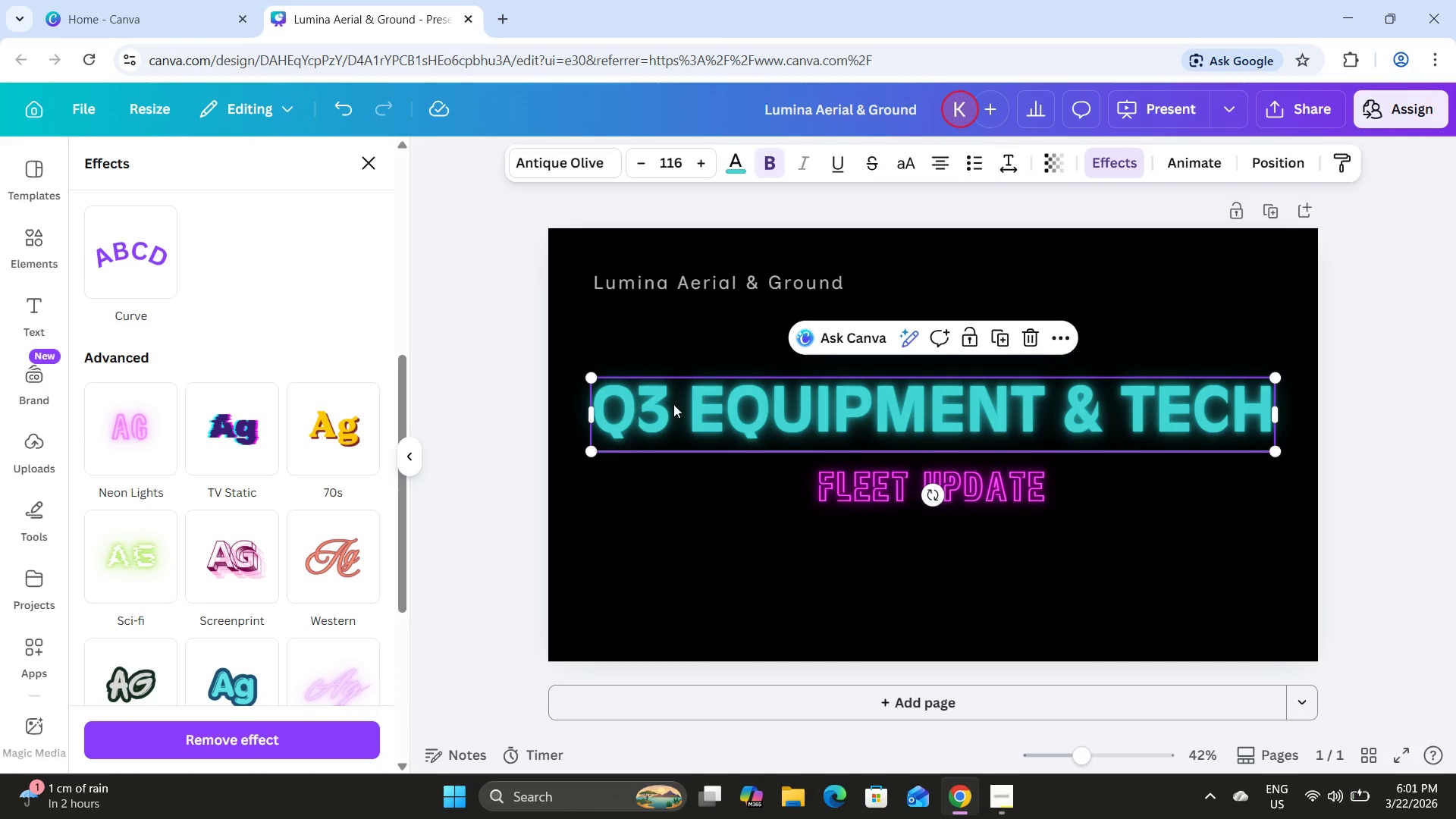 
mouse_move([143, 407])
 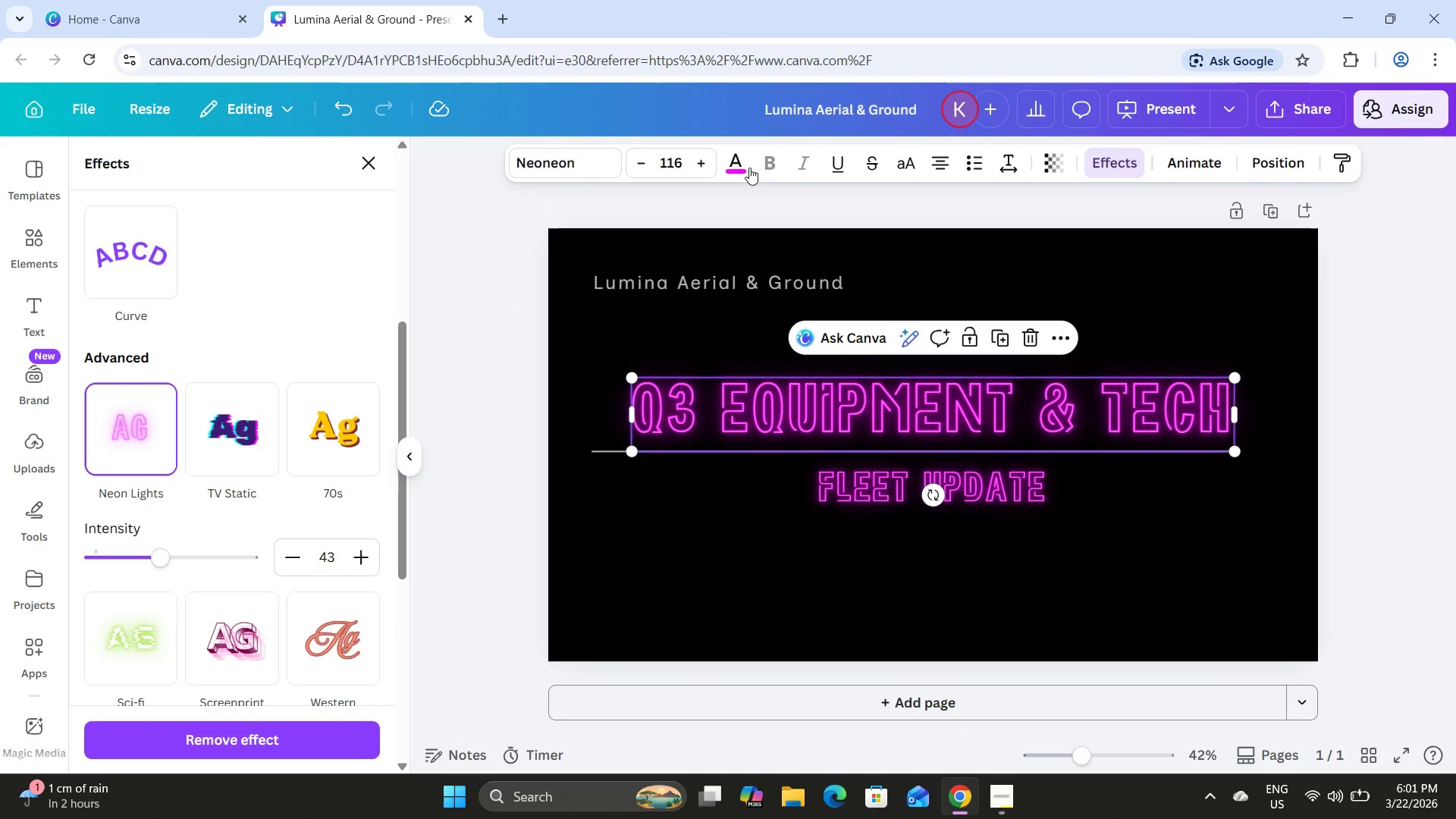 
left_click([740, 165])
 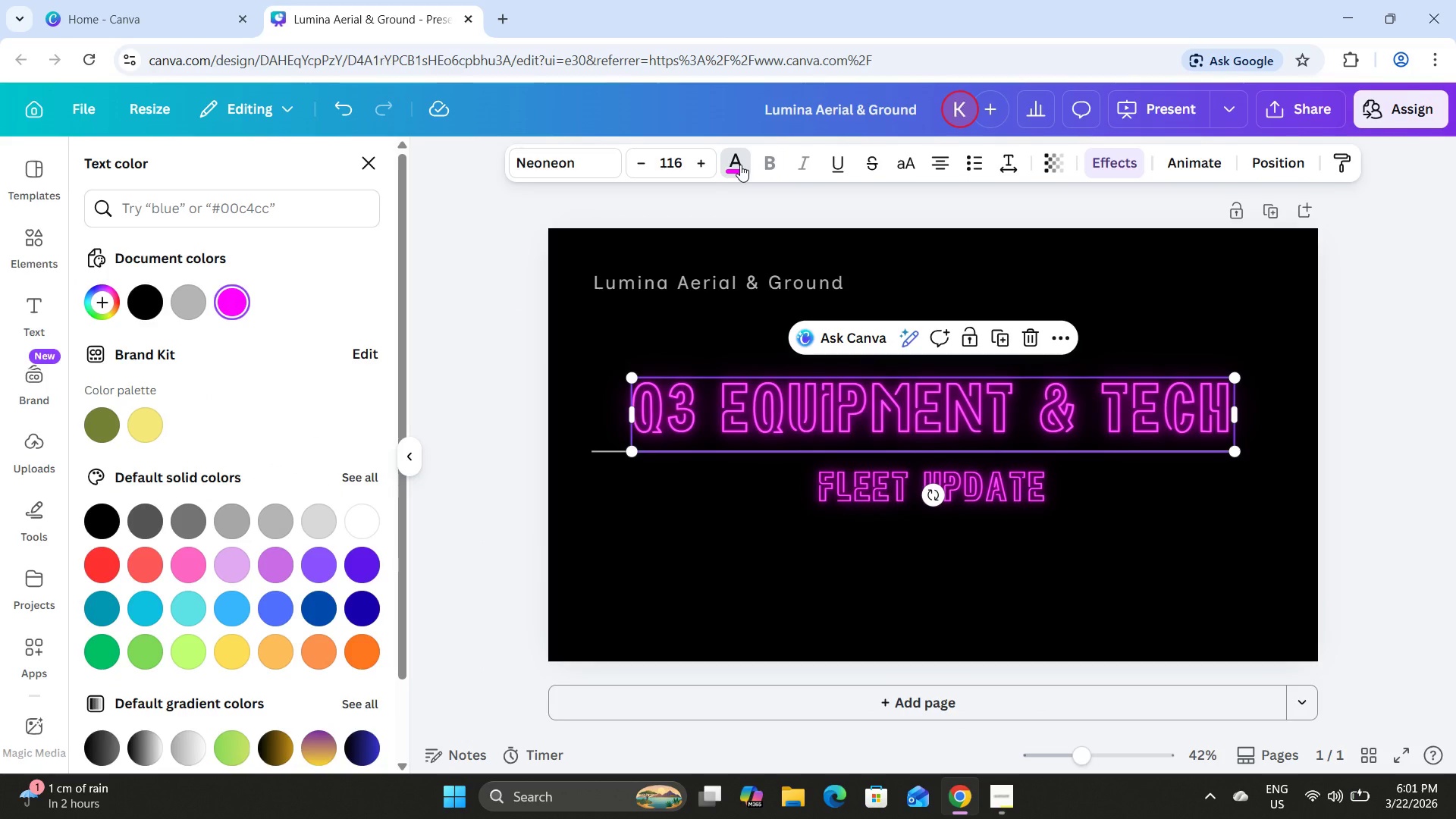 
key(Control+Z)
 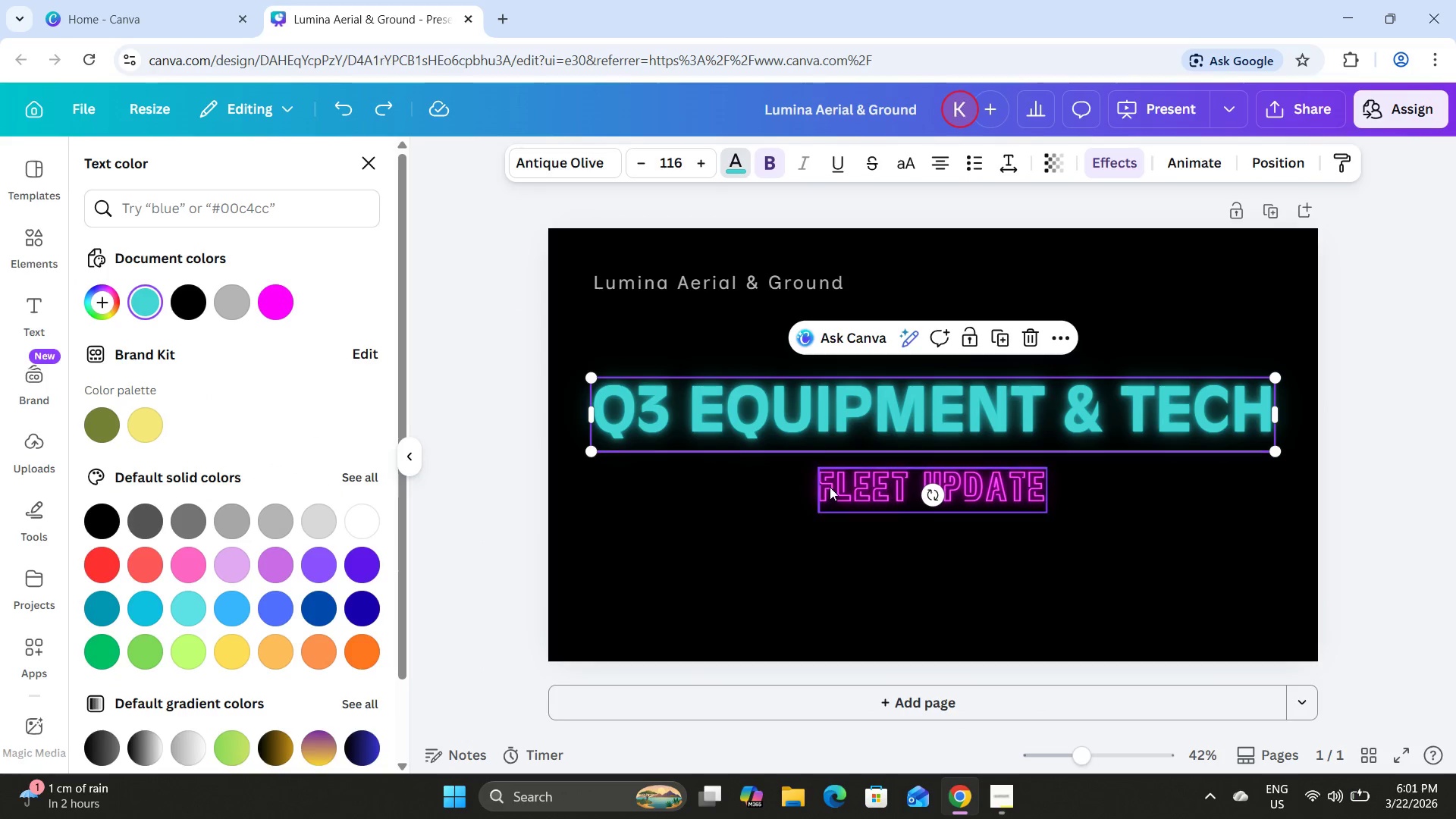 
left_click([830, 488])
 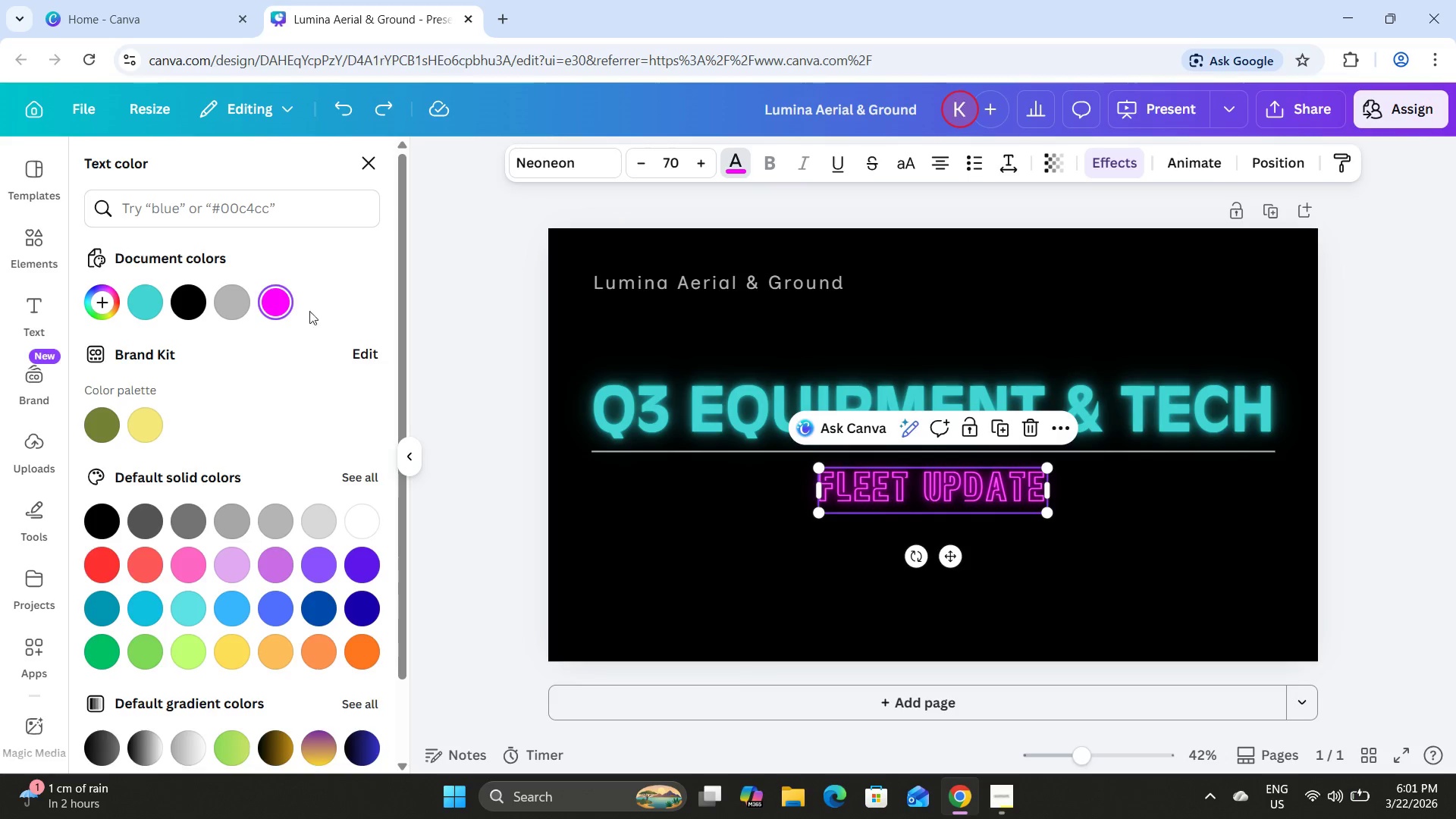 
left_click([136, 308])
 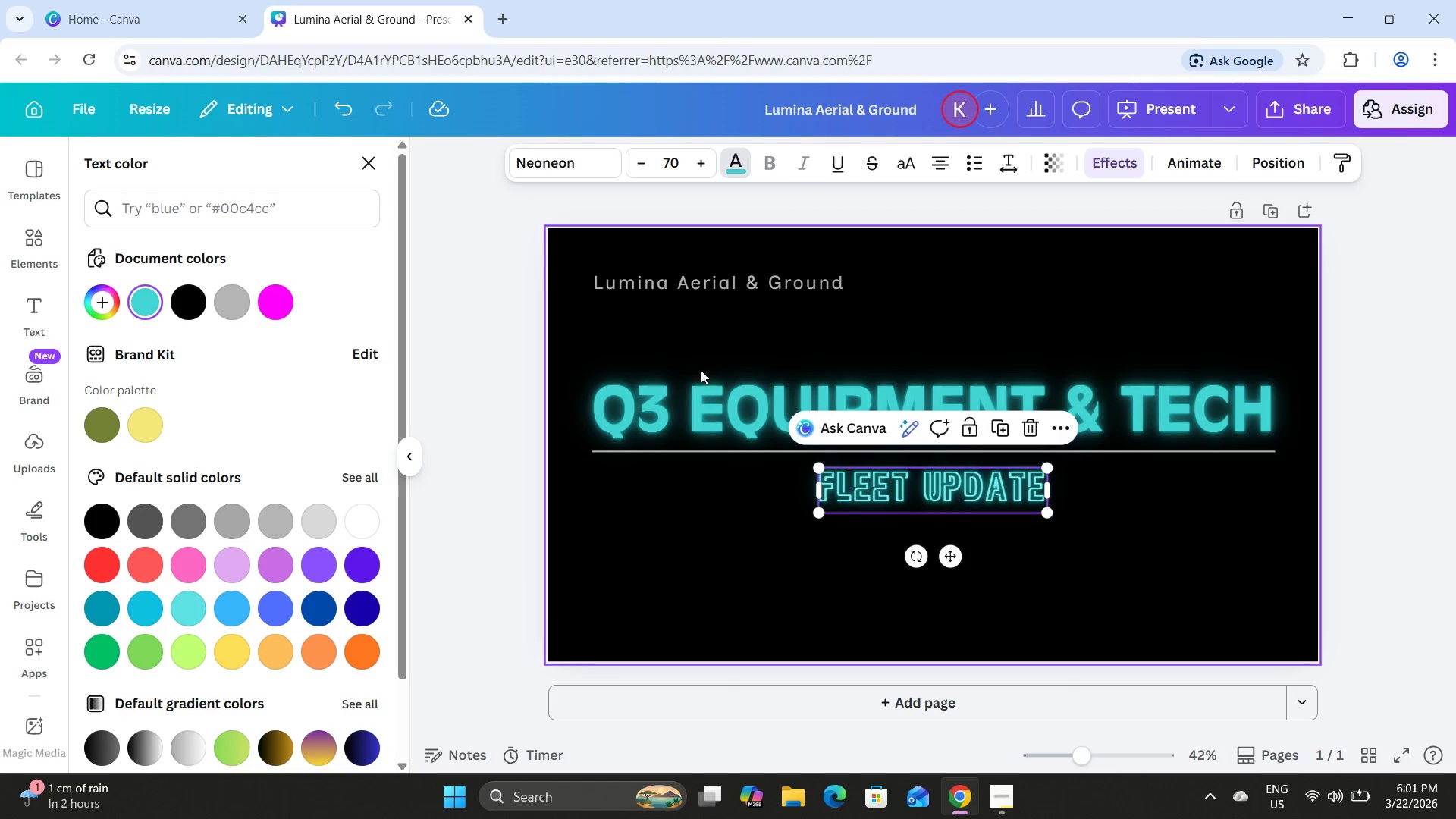 
left_click([704, 397])
 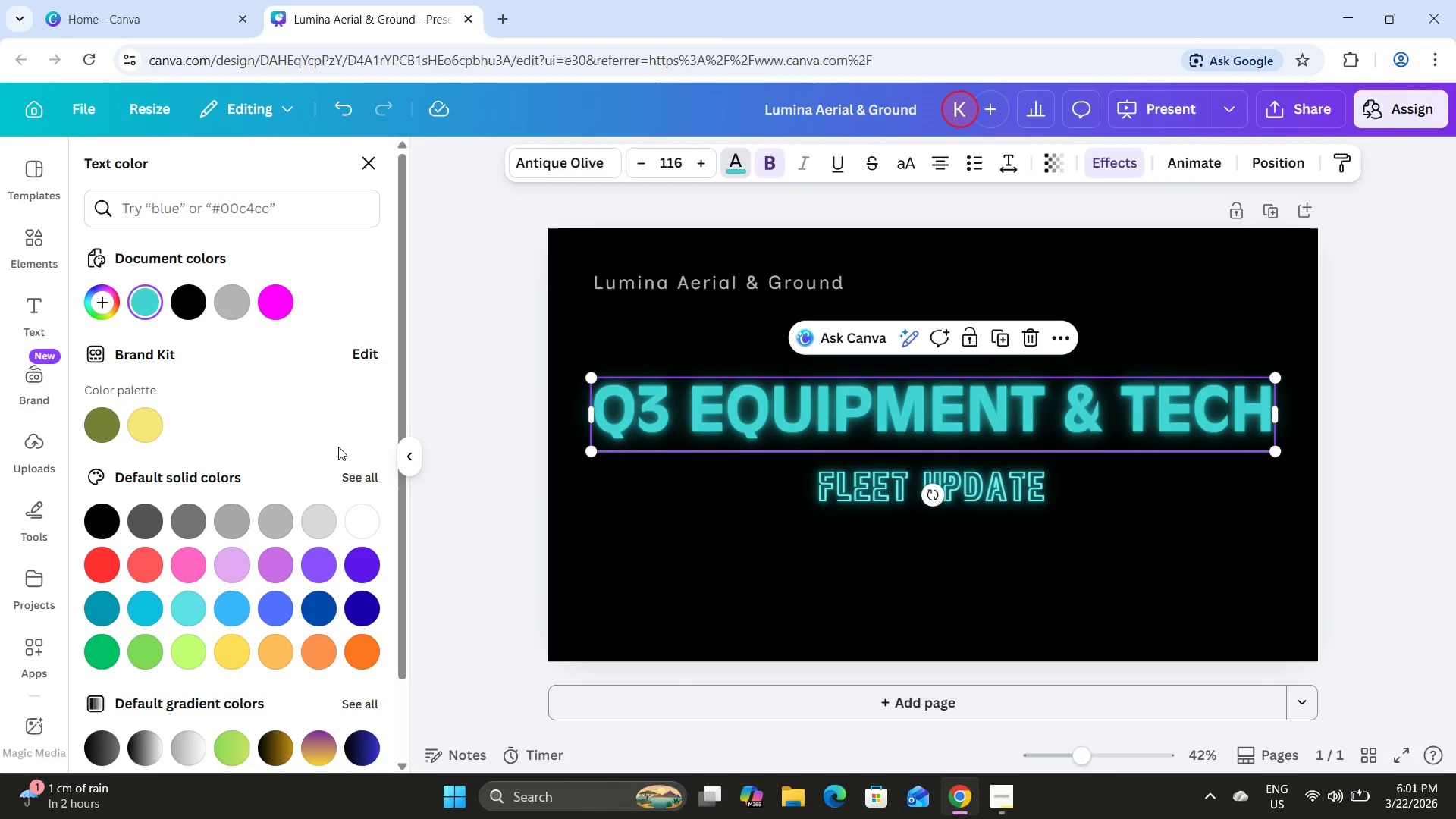 
left_click([1119, 155])
 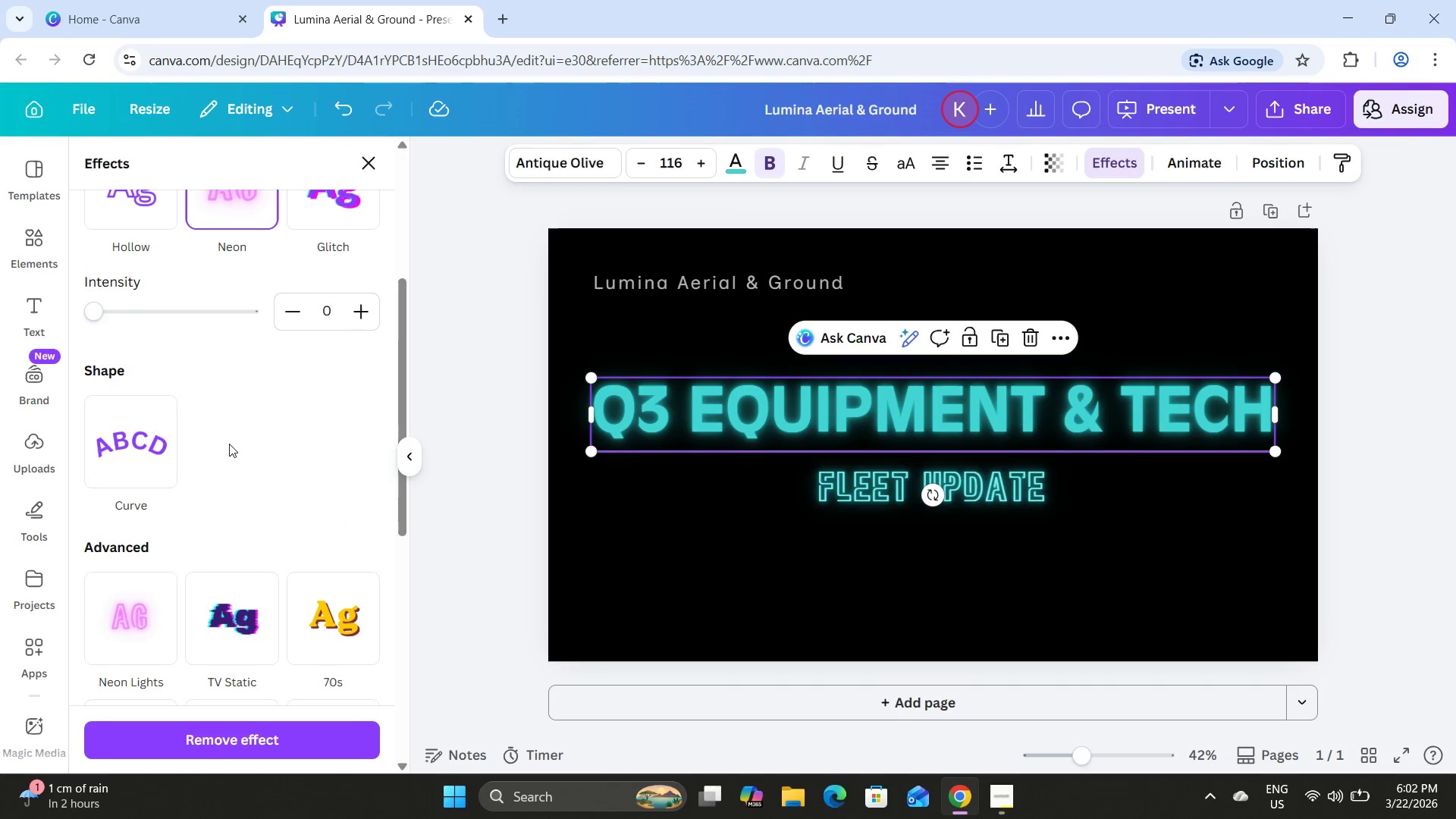 
scroll: coordinate [228, 443], scroll_direction: up, amount: 2.0
 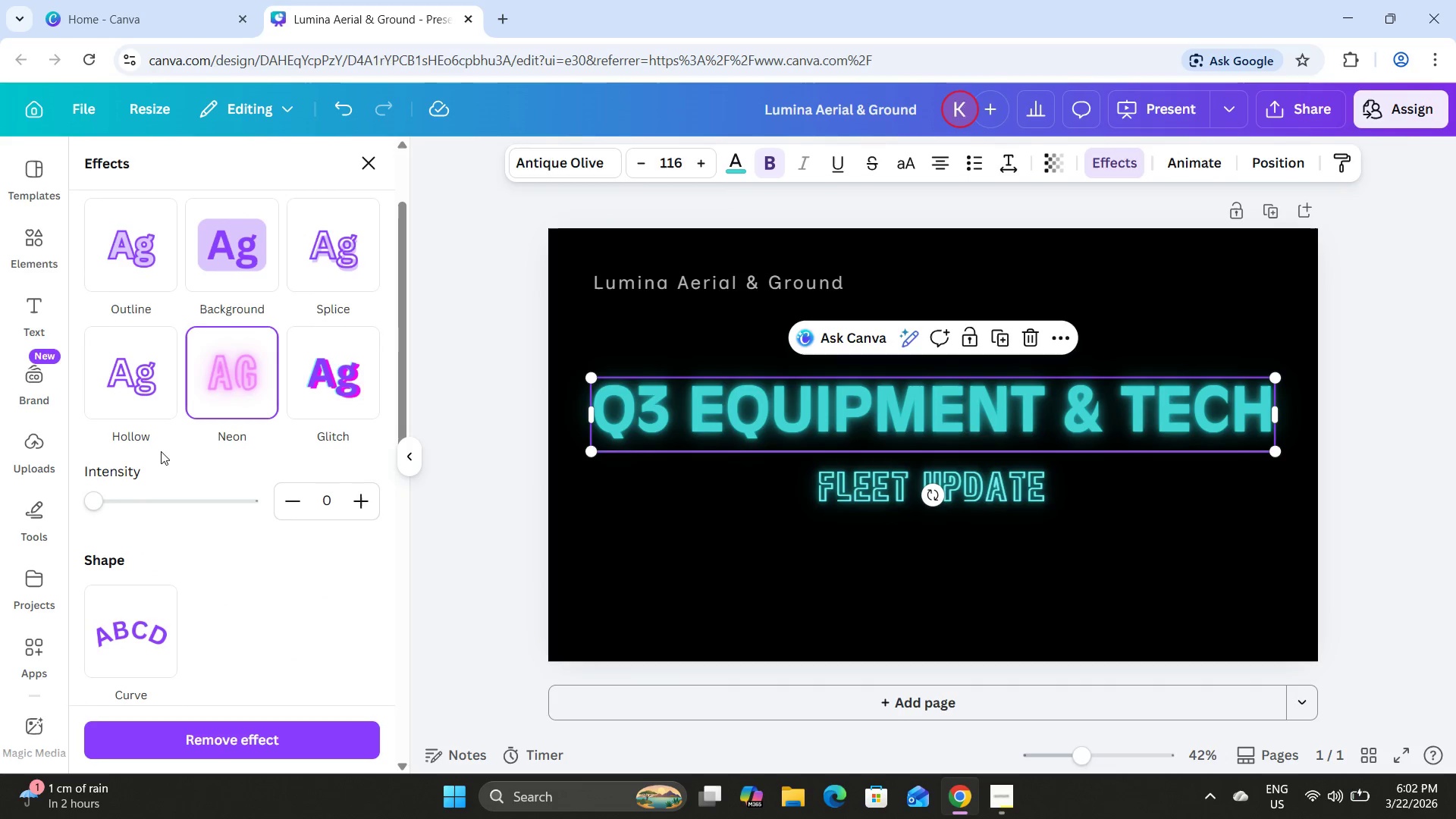 
scroll: coordinate [162, 451], scroll_direction: down, amount: 2.0
 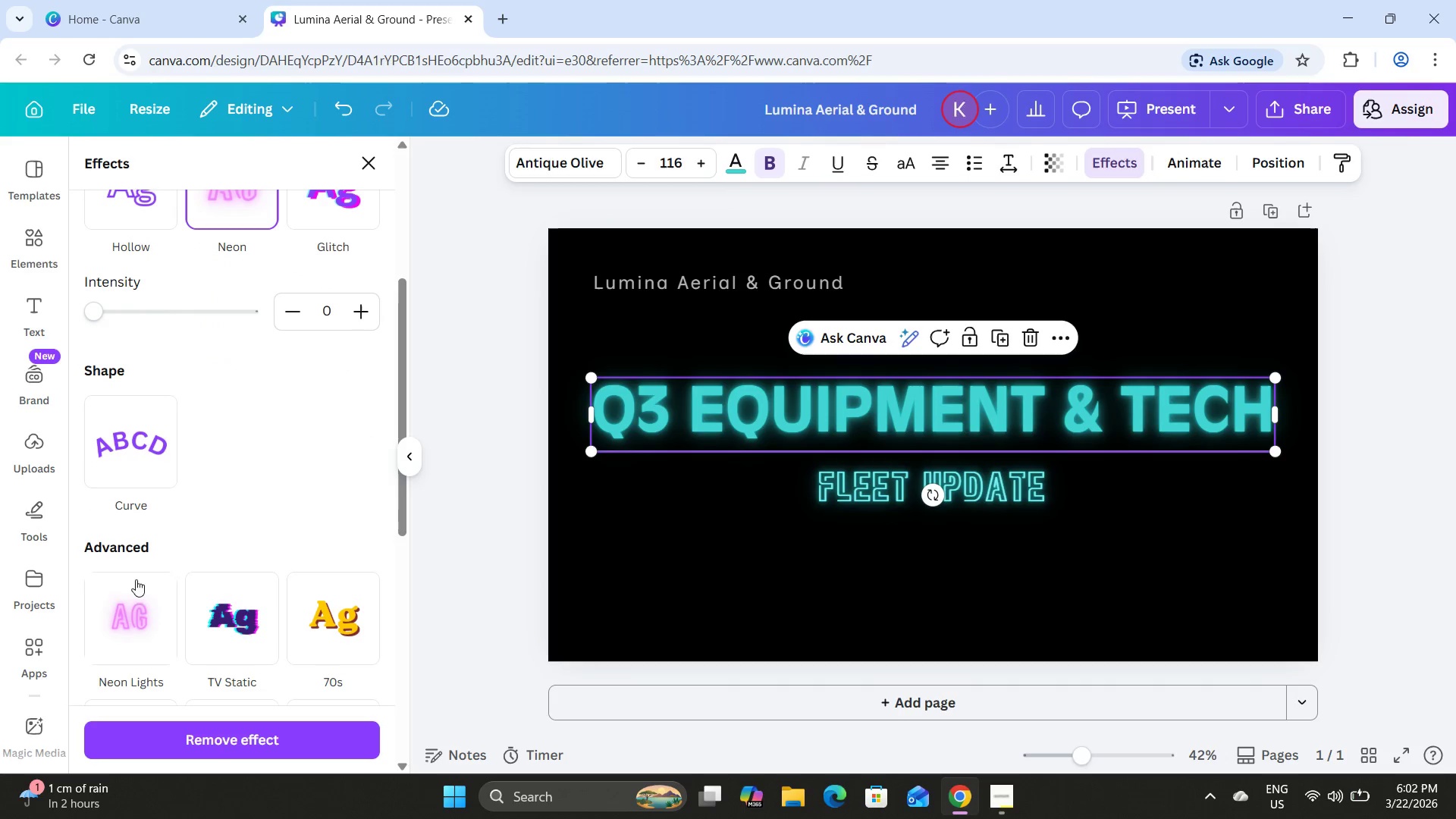 
left_click([134, 587])
 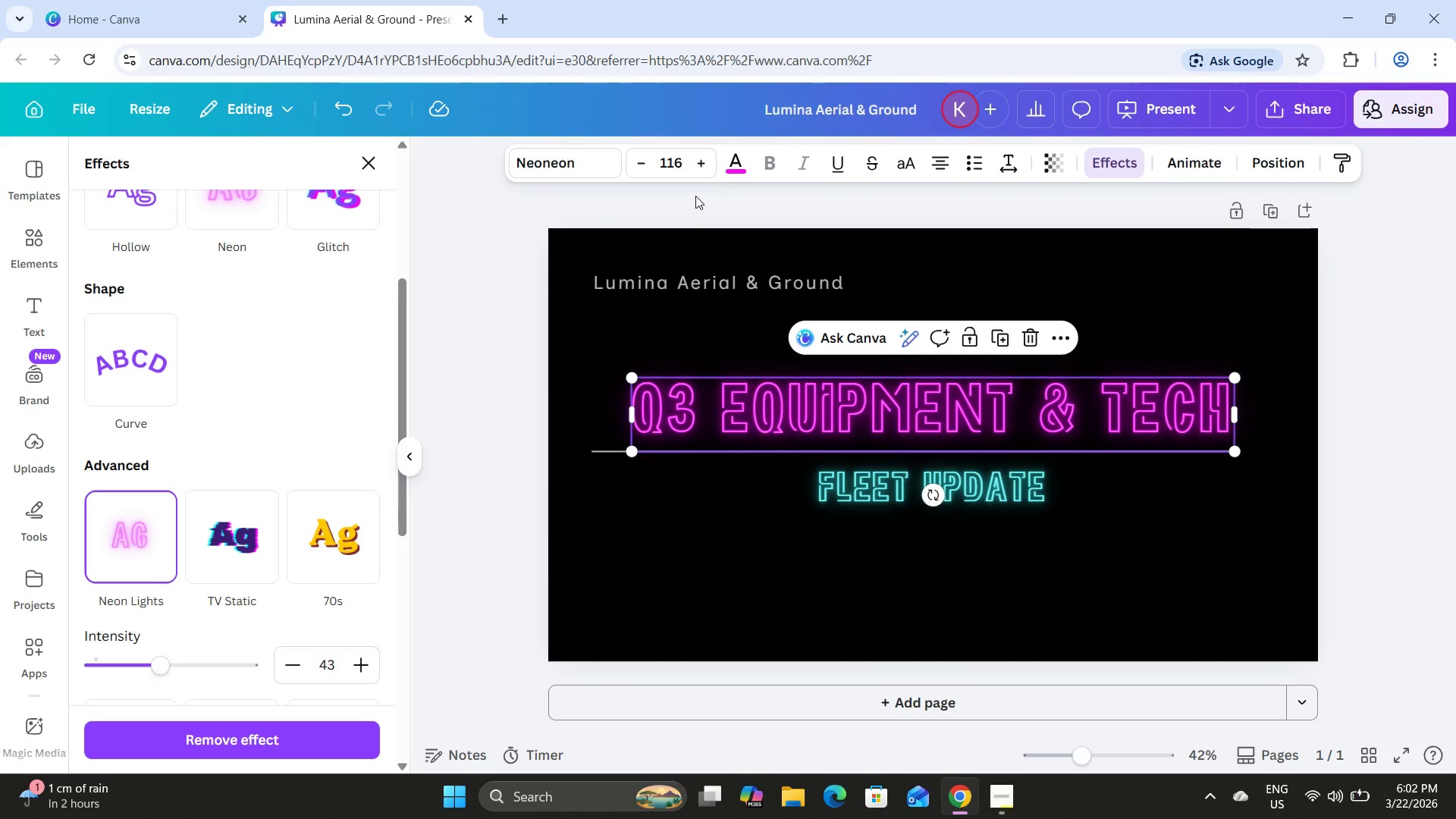 
left_click([733, 161])
 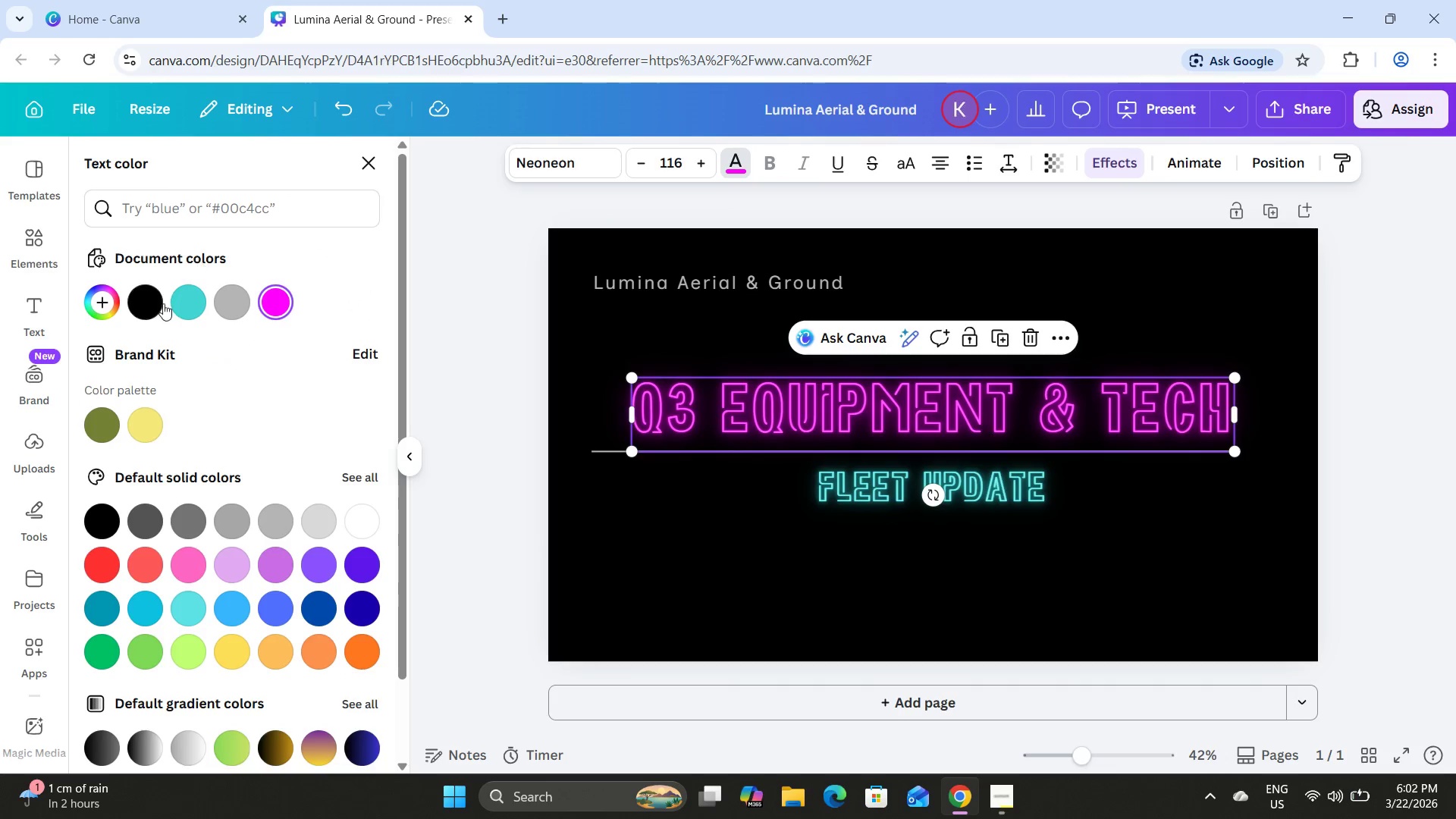 
left_click([187, 305])
 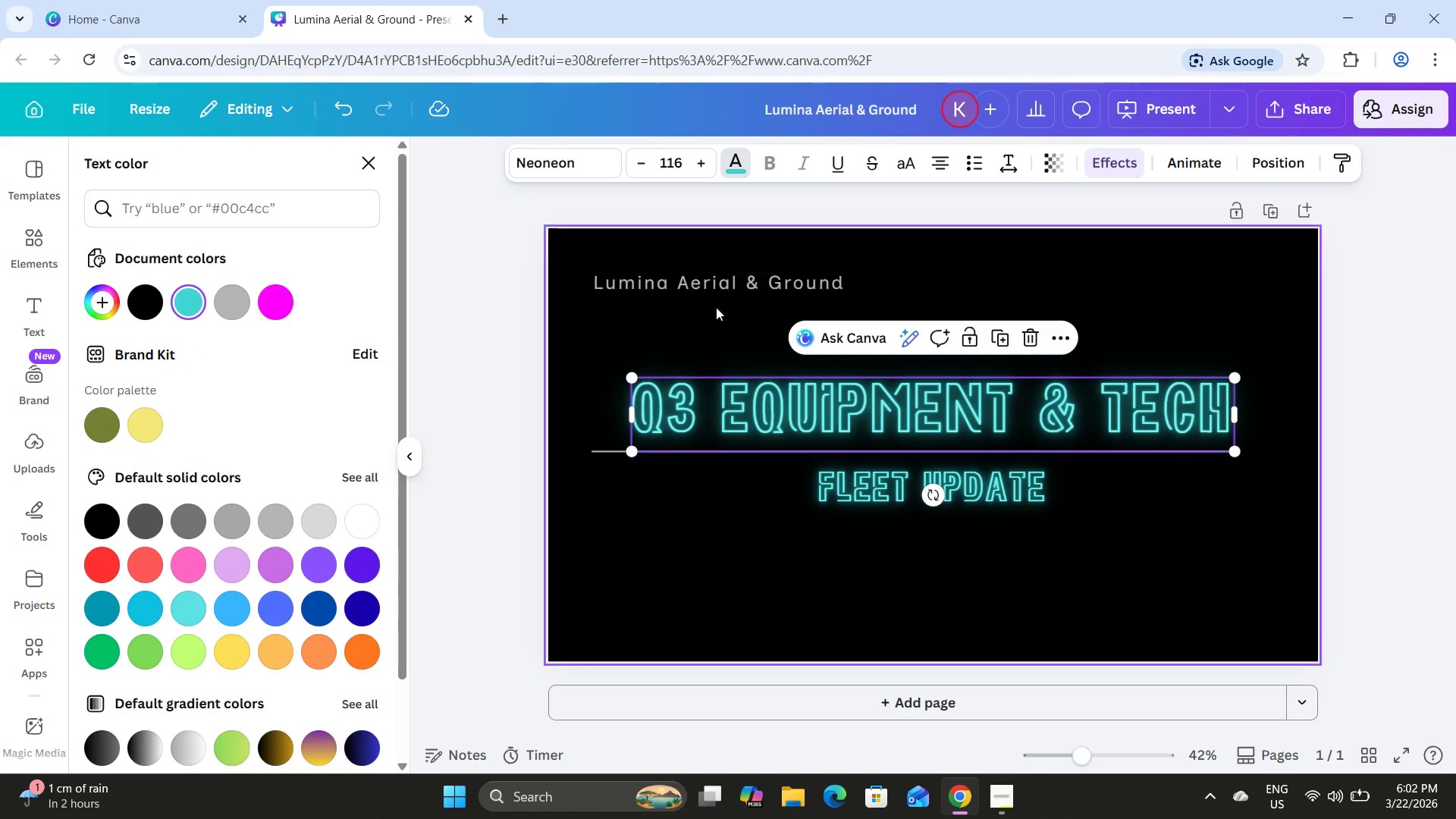 
left_click_drag(start_coordinate=[632, 452], to_coordinate=[594, 450])
 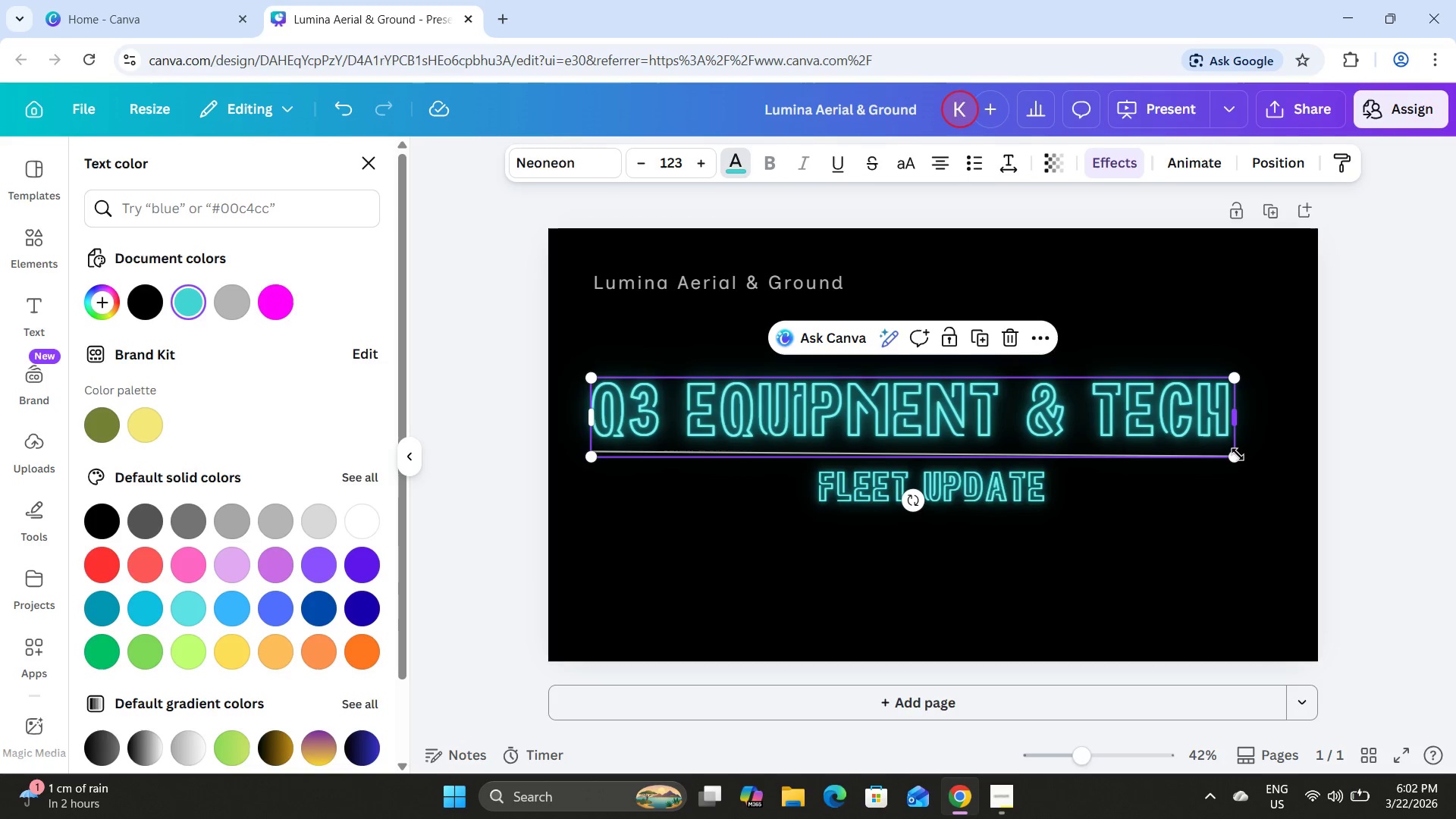 
left_click_drag(start_coordinate=[1237, 454], to_coordinate=[1275, 457])
 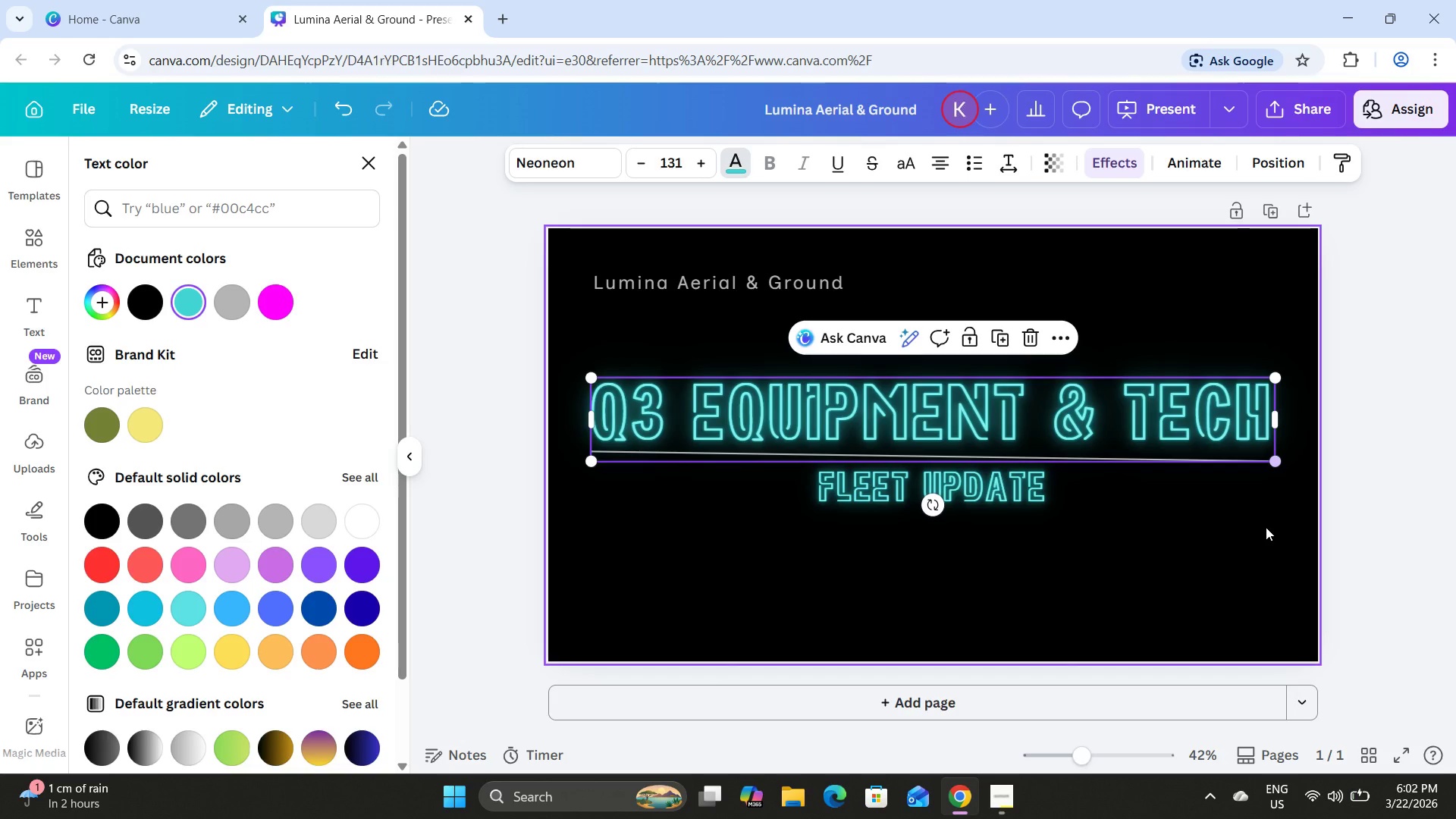 
left_click([1266, 529])
 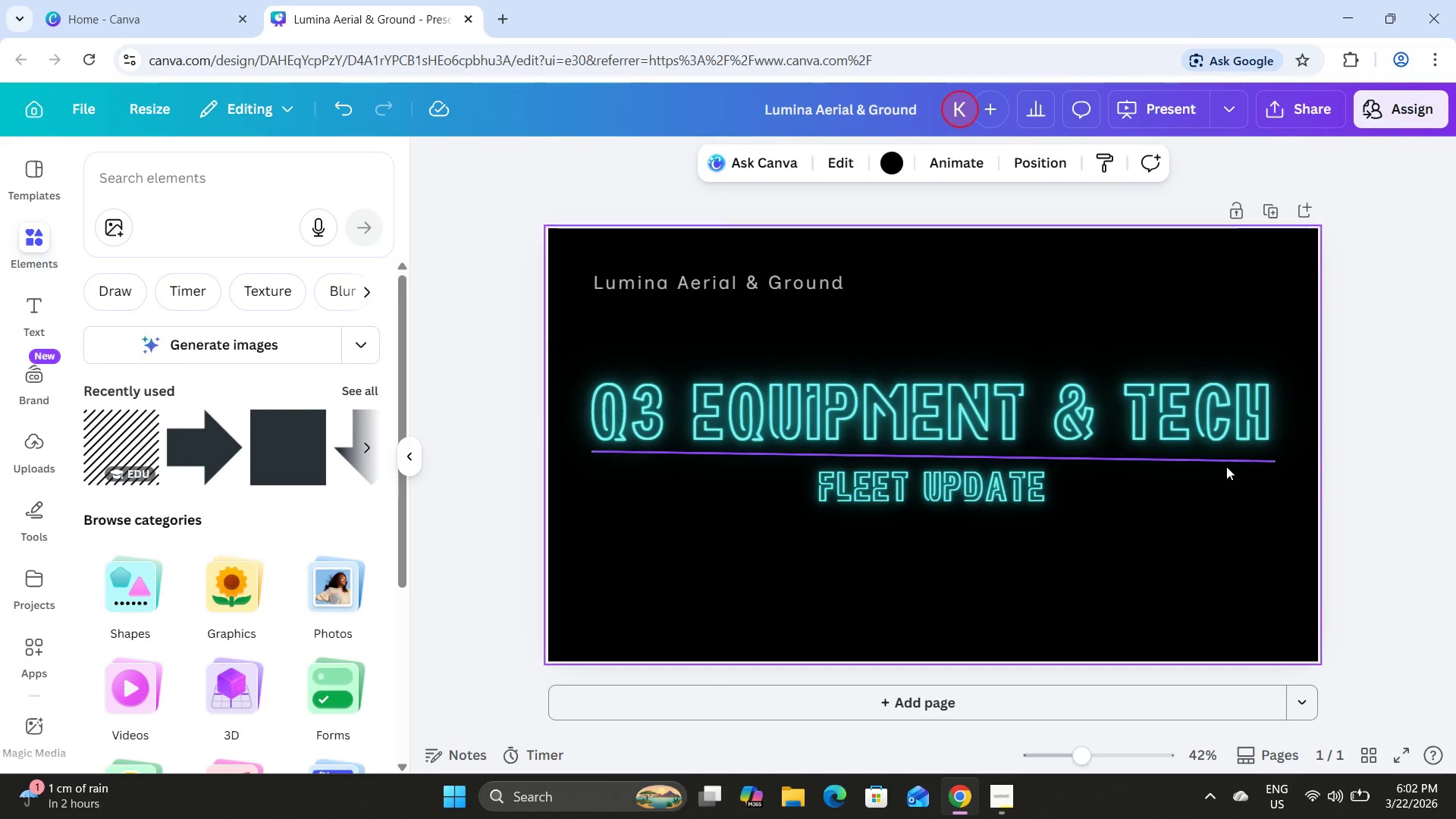 
left_click([1225, 466])
 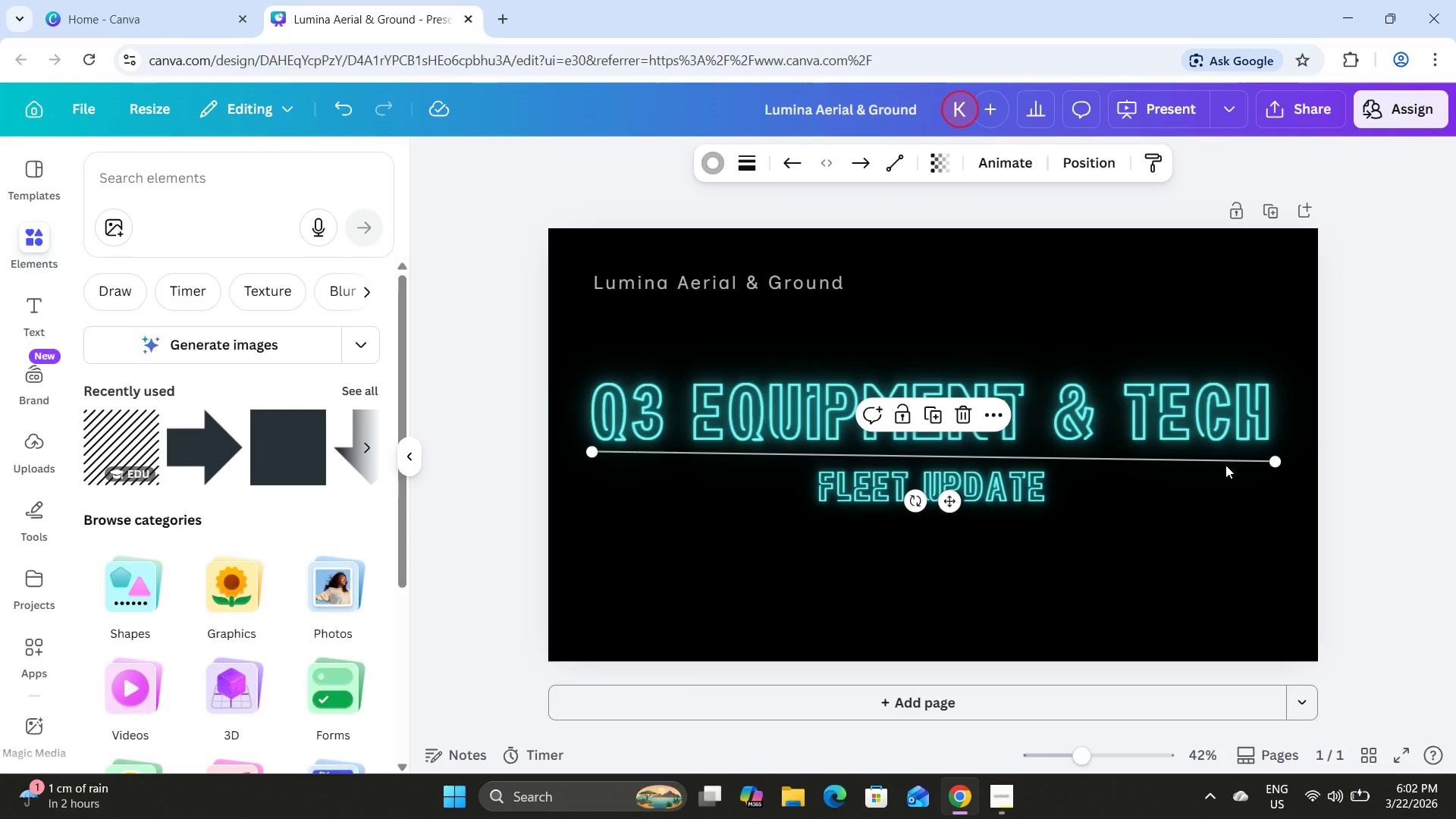 
key(Backspace)
 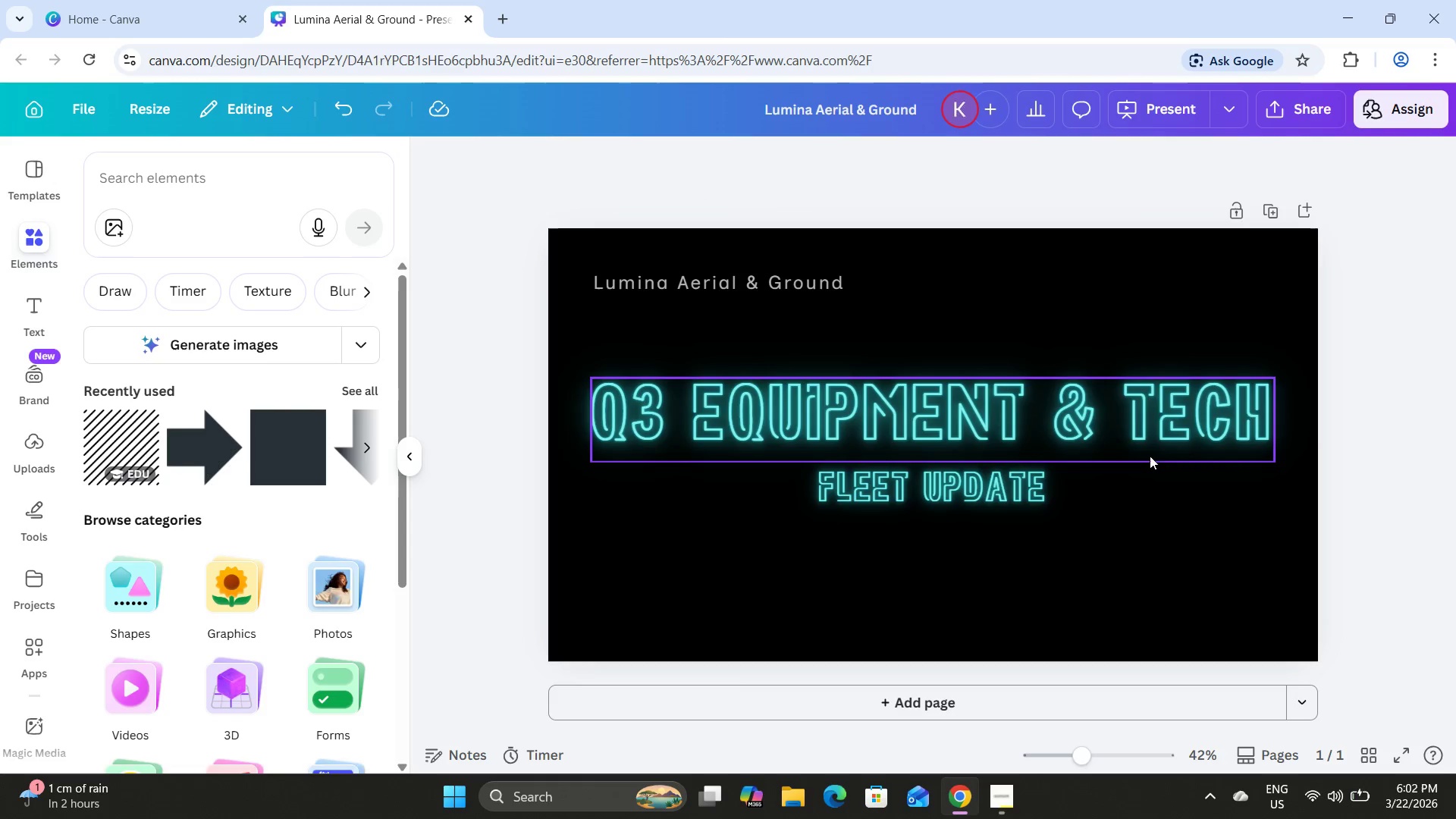 
left_click([1138, 427])
 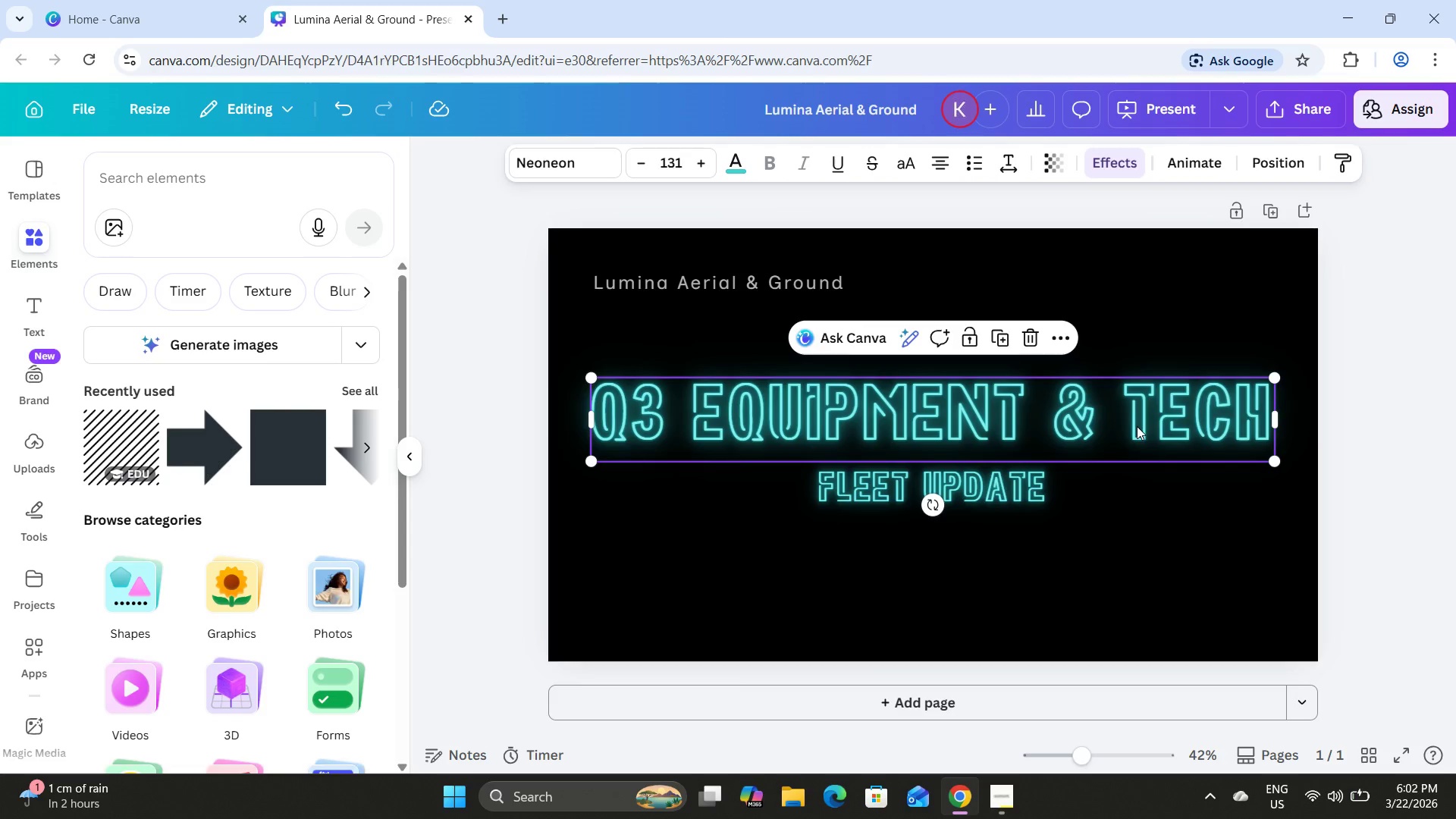 
left_click_drag(start_coordinate=[1137, 425], to_coordinate=[1137, 414])
 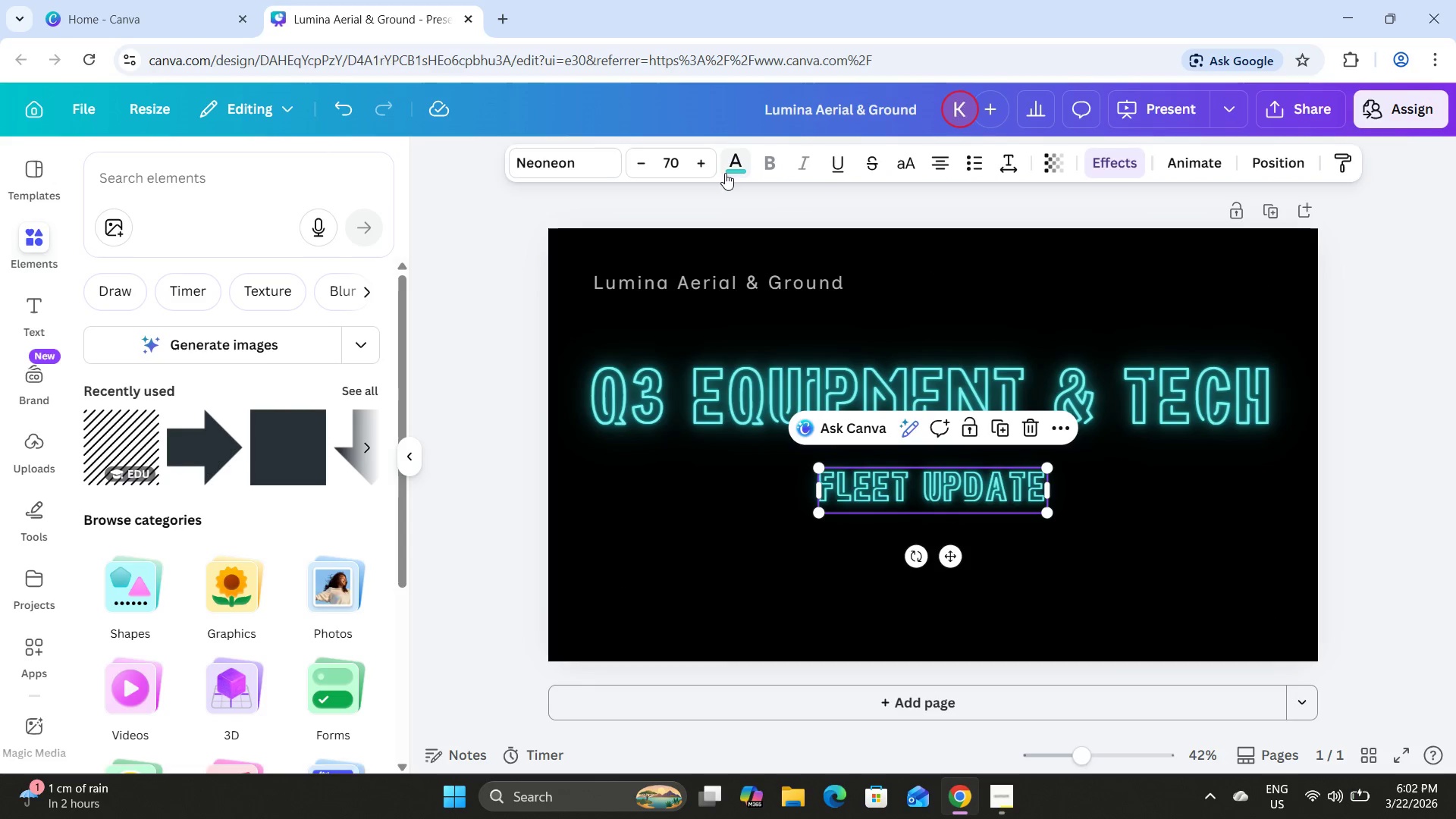 
left_click([735, 168])
 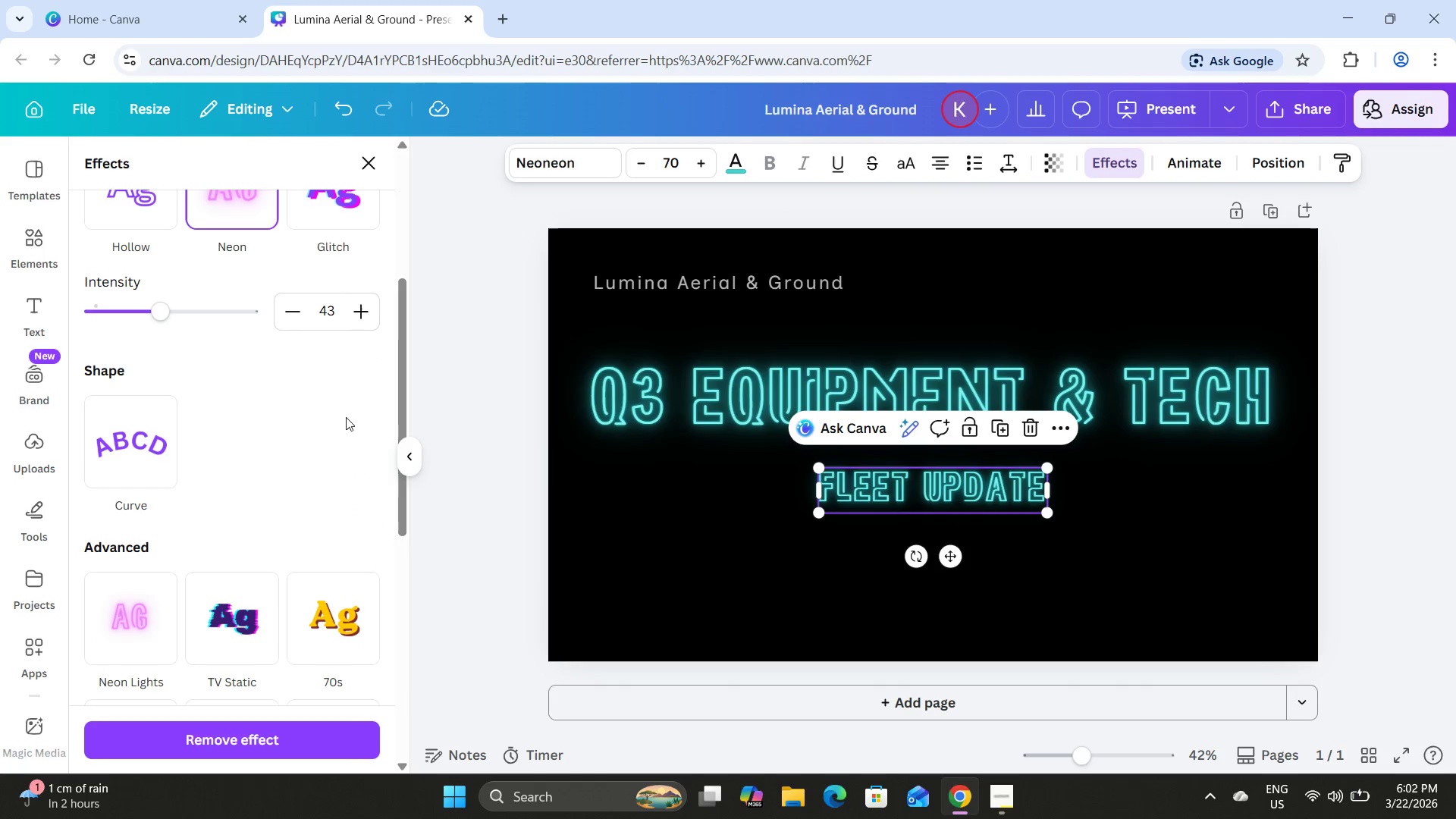 
scroll: coordinate [143, 328], scroll_direction: up, amount: 5.0
 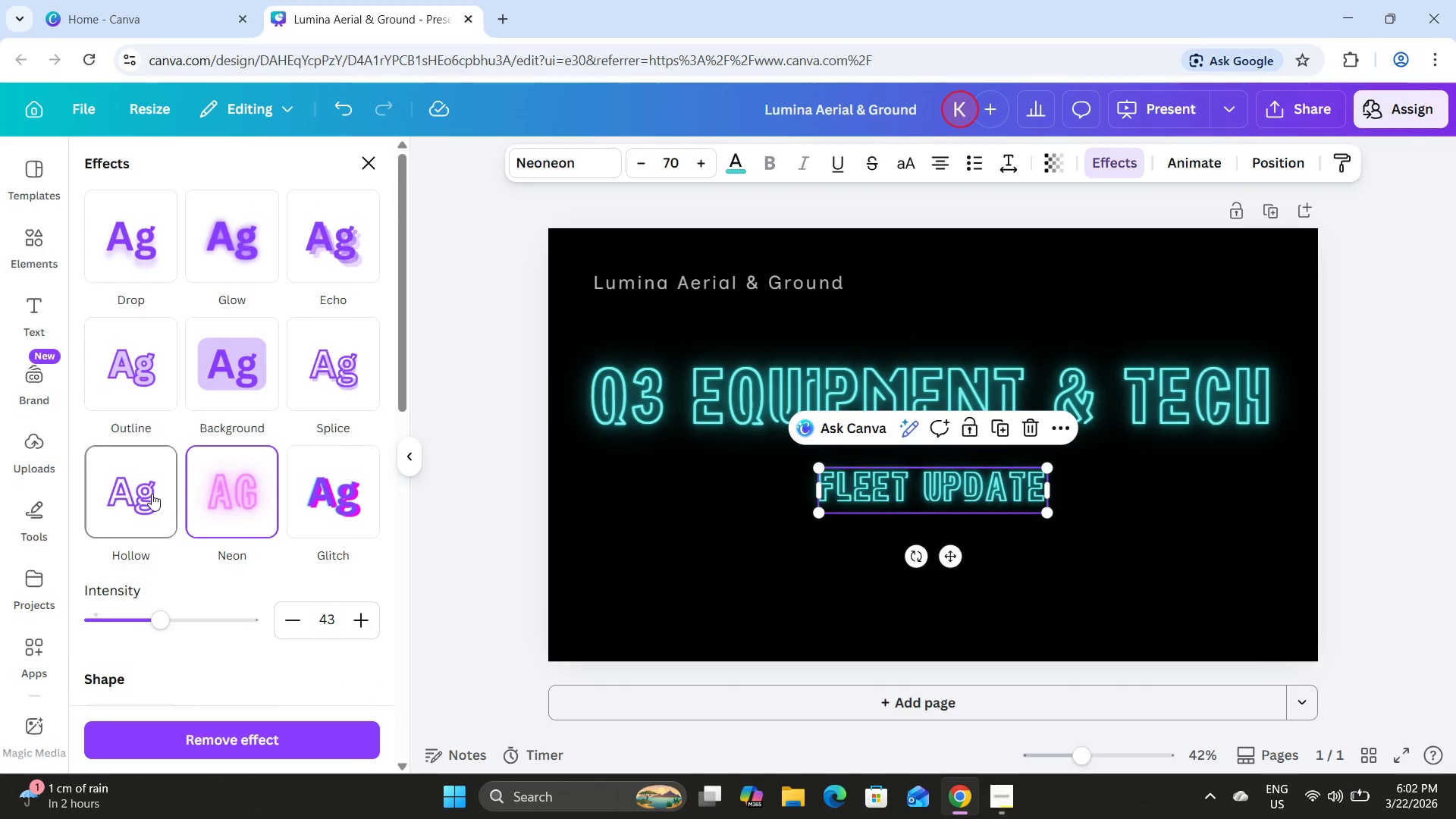 
scroll: coordinate [147, 475], scroll_direction: down, amount: 2.0
 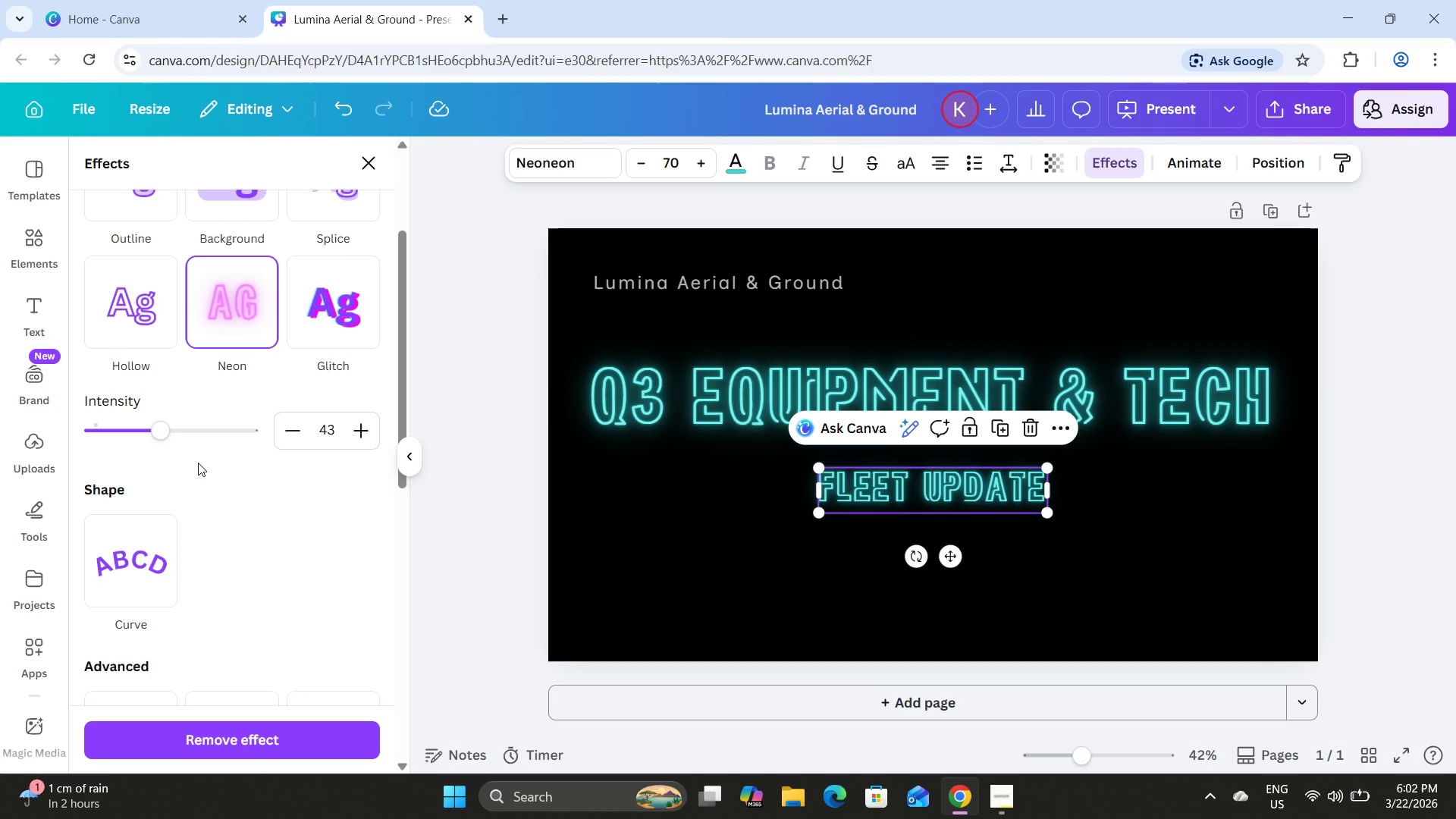 
scroll: coordinate [198, 463], scroll_direction: up, amount: 1.0
 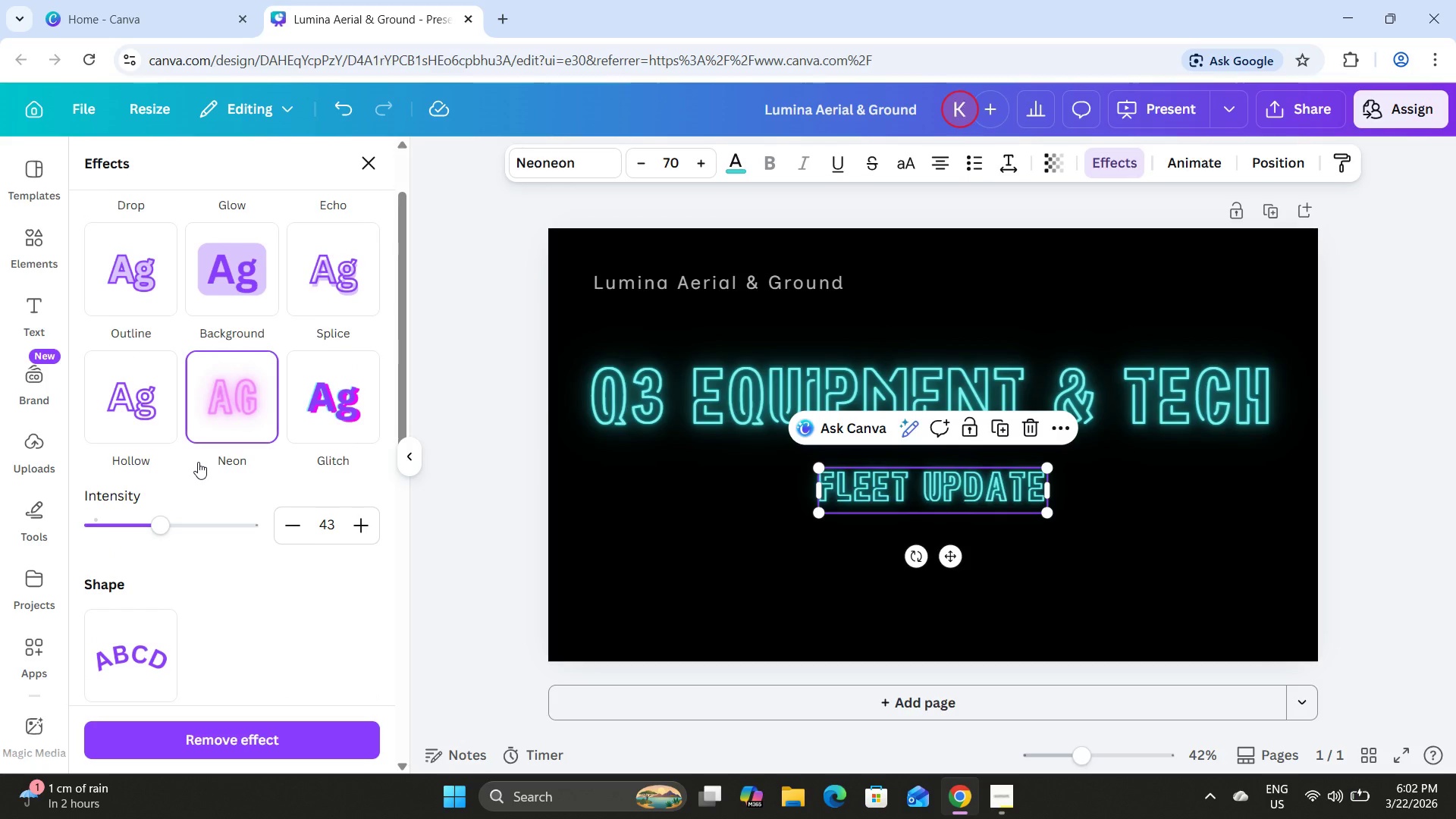 
scroll: coordinate [198, 462], scroll_direction: down, amount: 1.0
 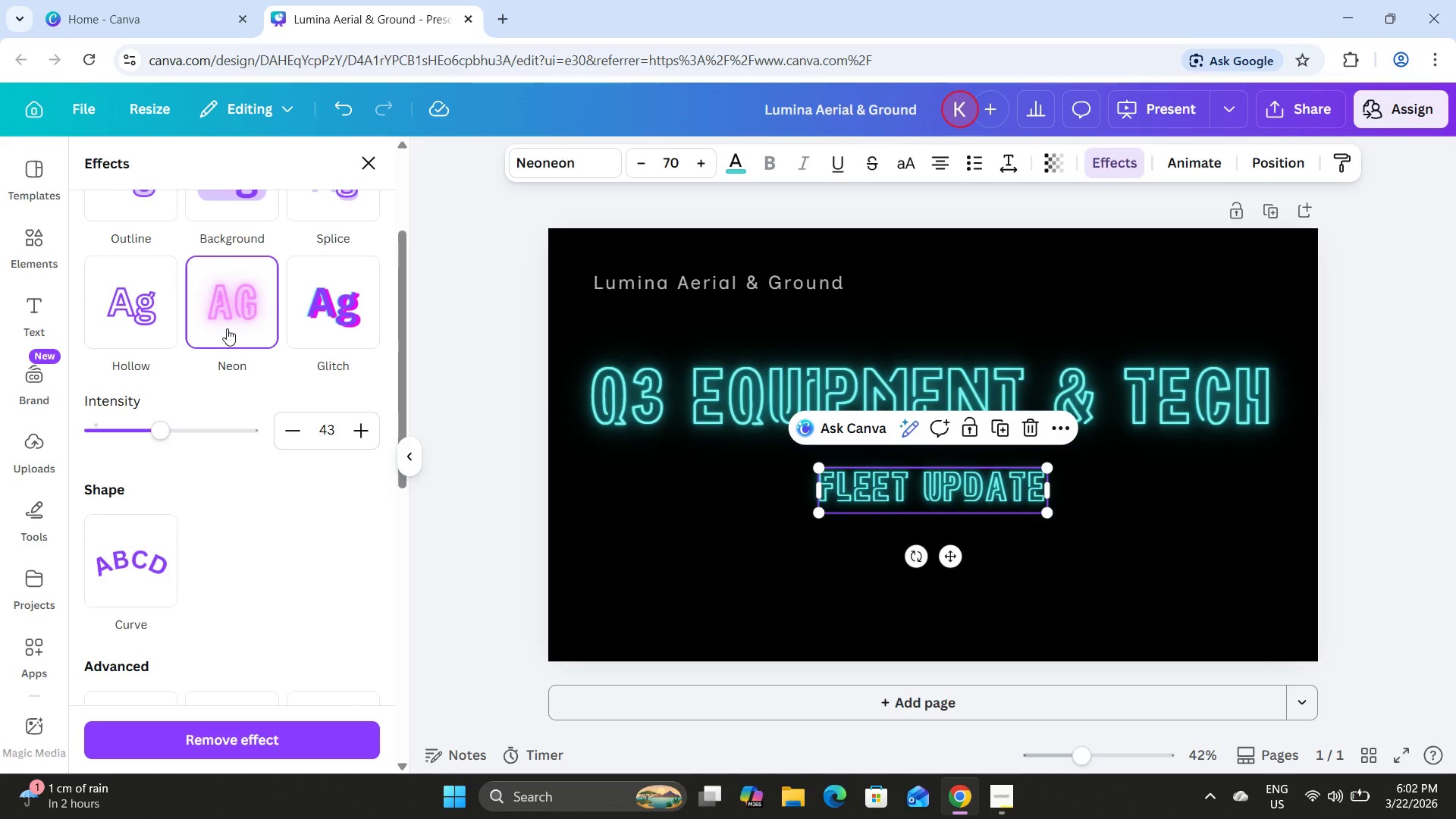 
left_click([238, 313])
 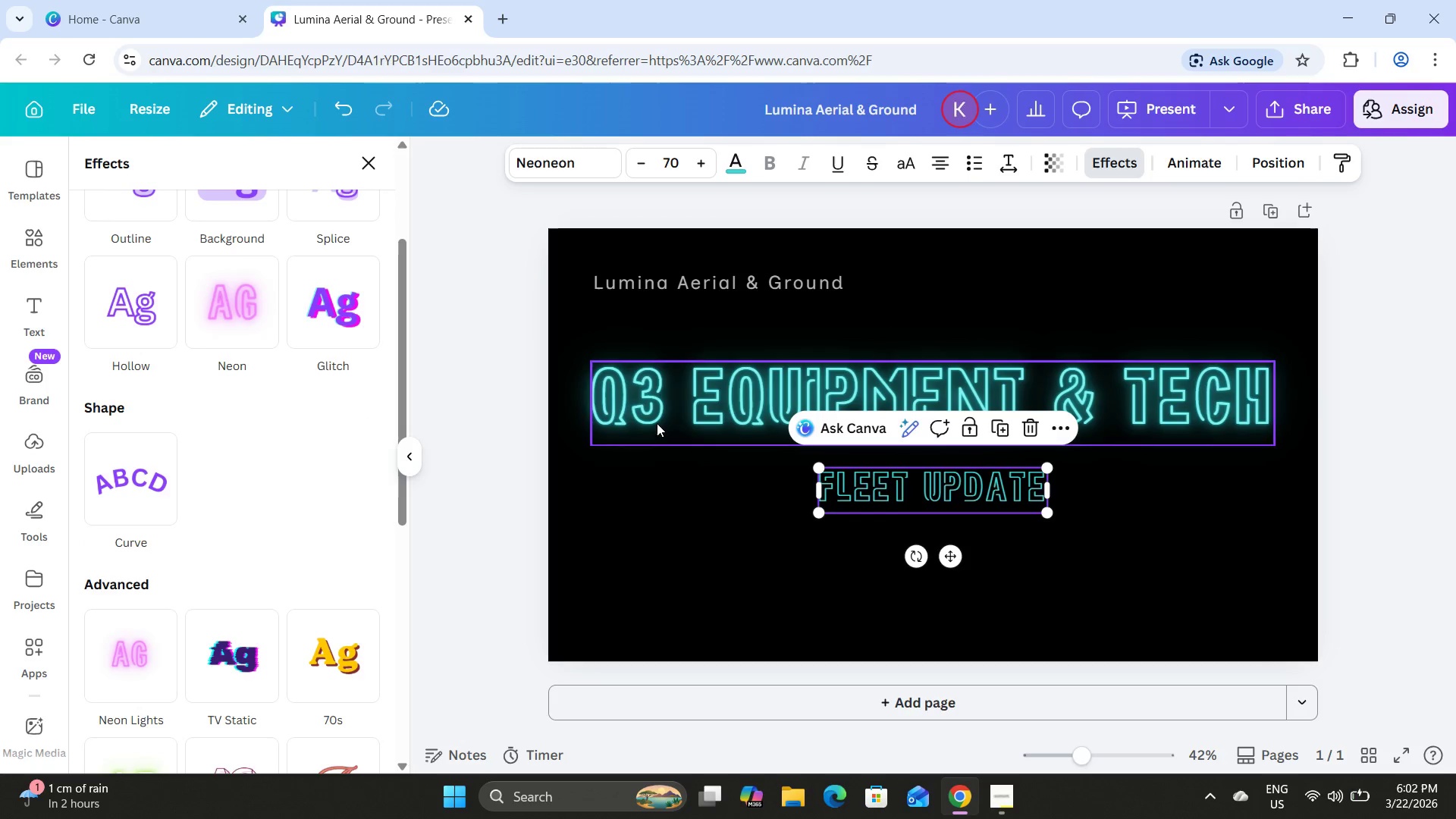 
scroll: coordinate [227, 328], scroll_direction: none, amount: 0.0
 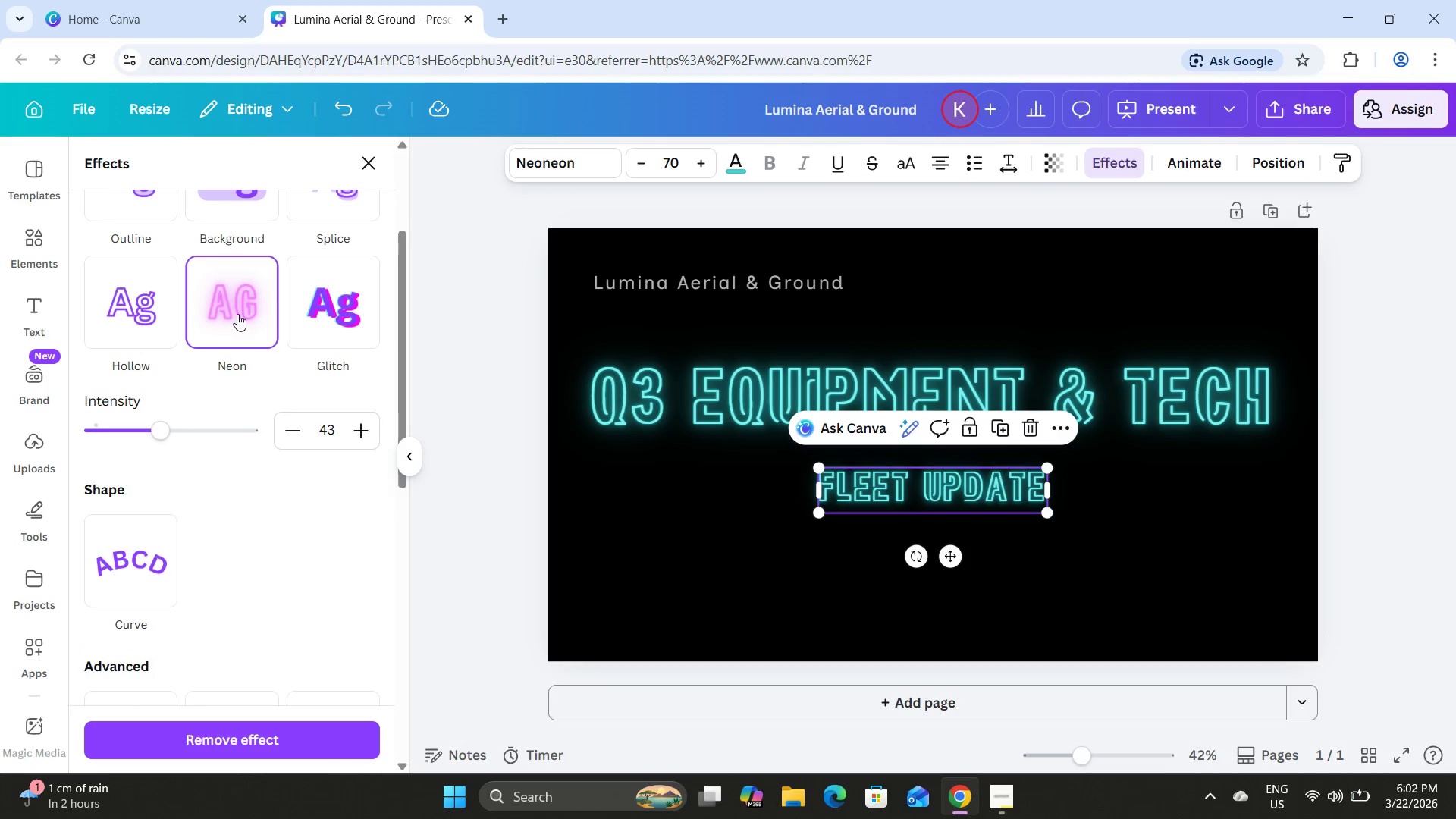 
left_click([917, 485])
 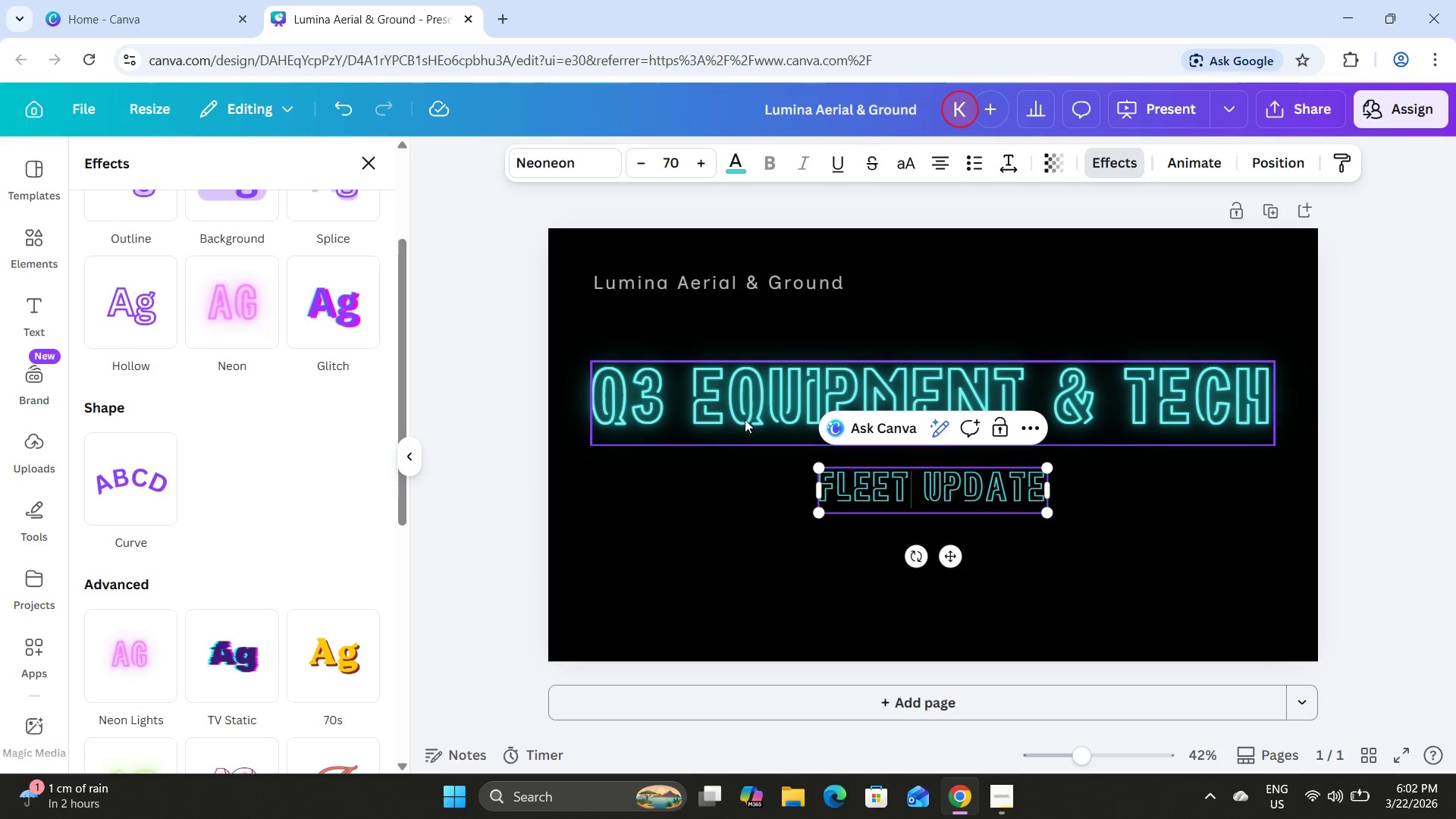 
left_click([733, 410])
 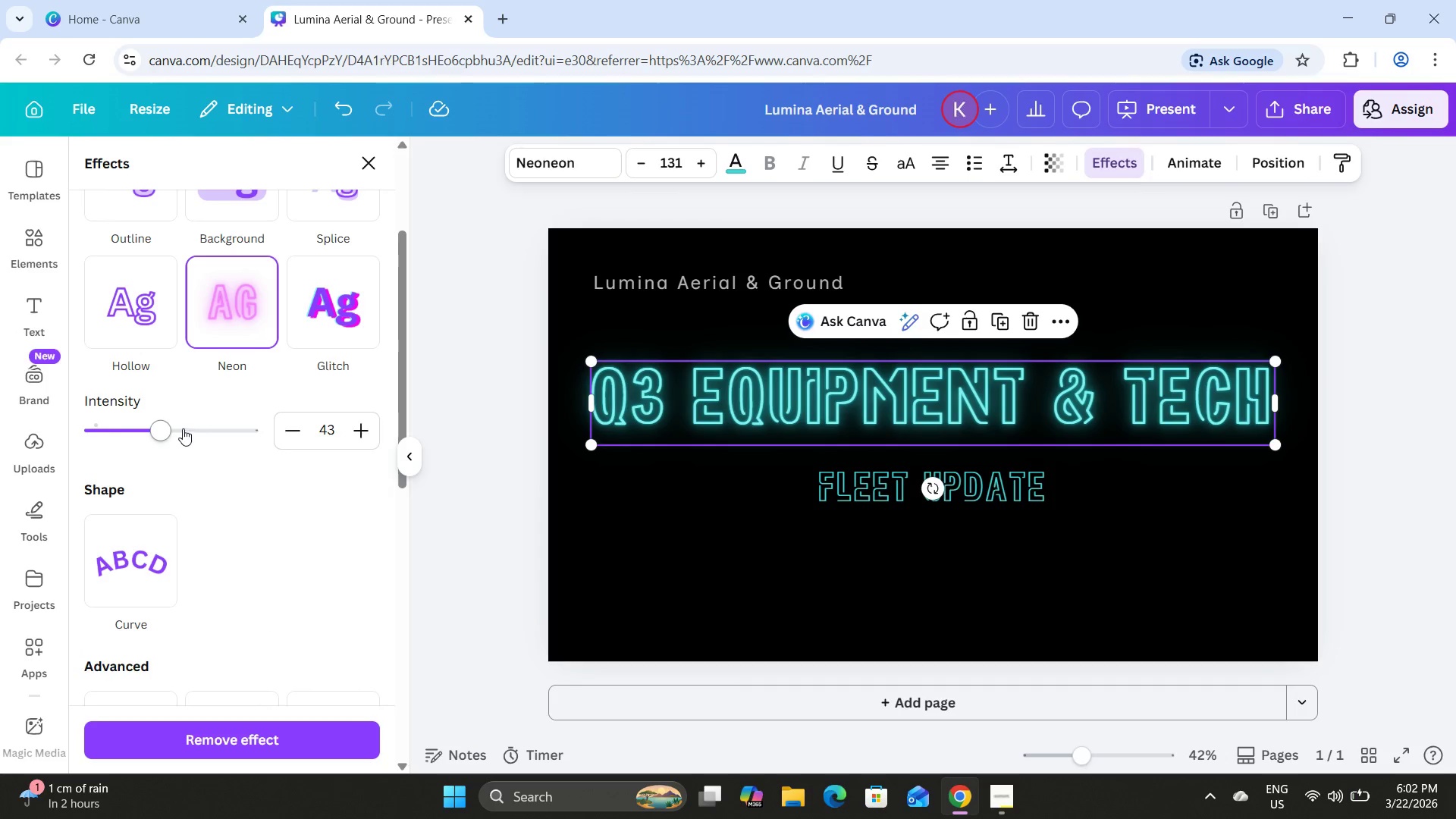 
left_click_drag(start_coordinate=[171, 425], to_coordinate=[108, 434])
 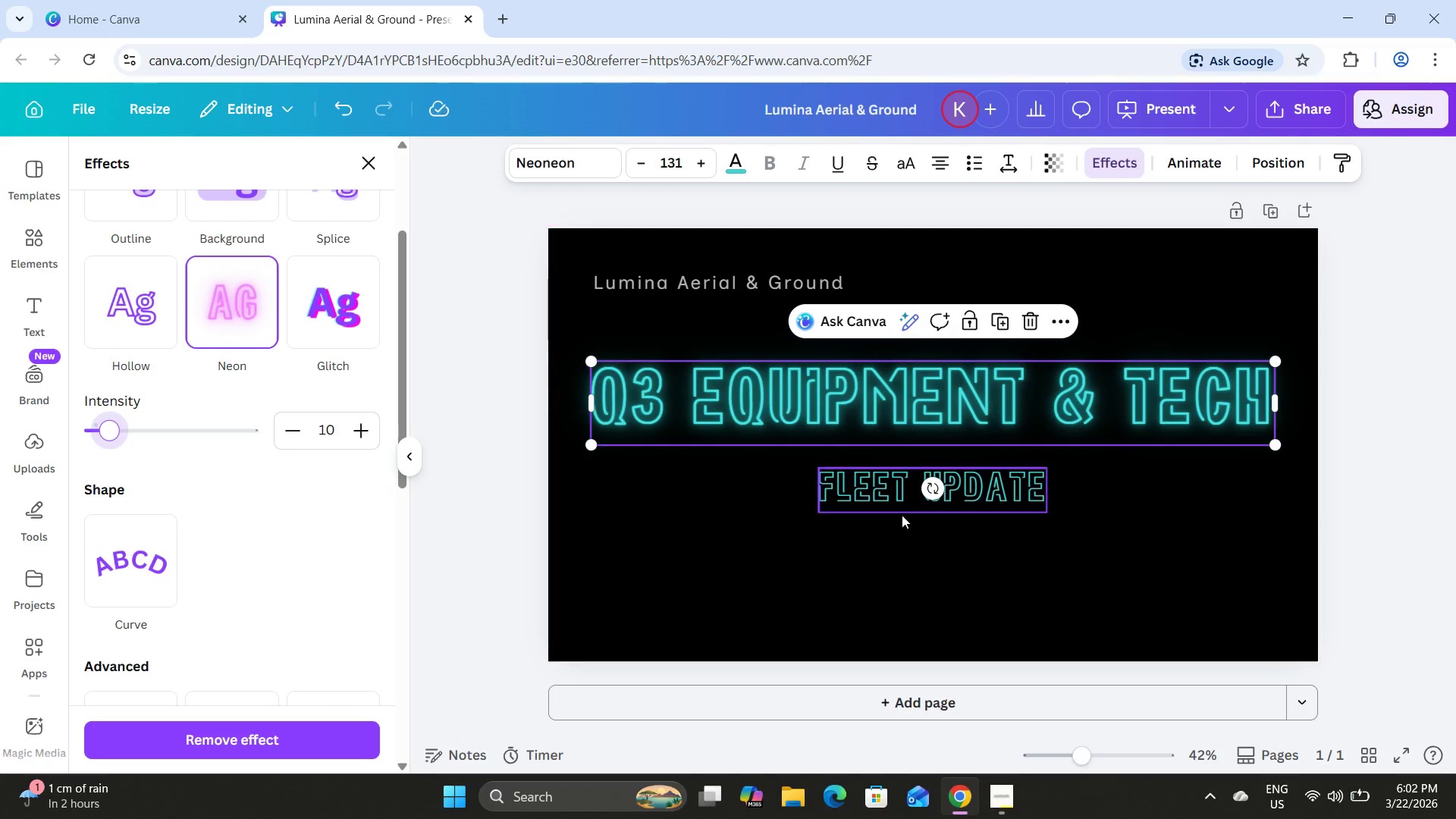 
left_click([902, 515])
 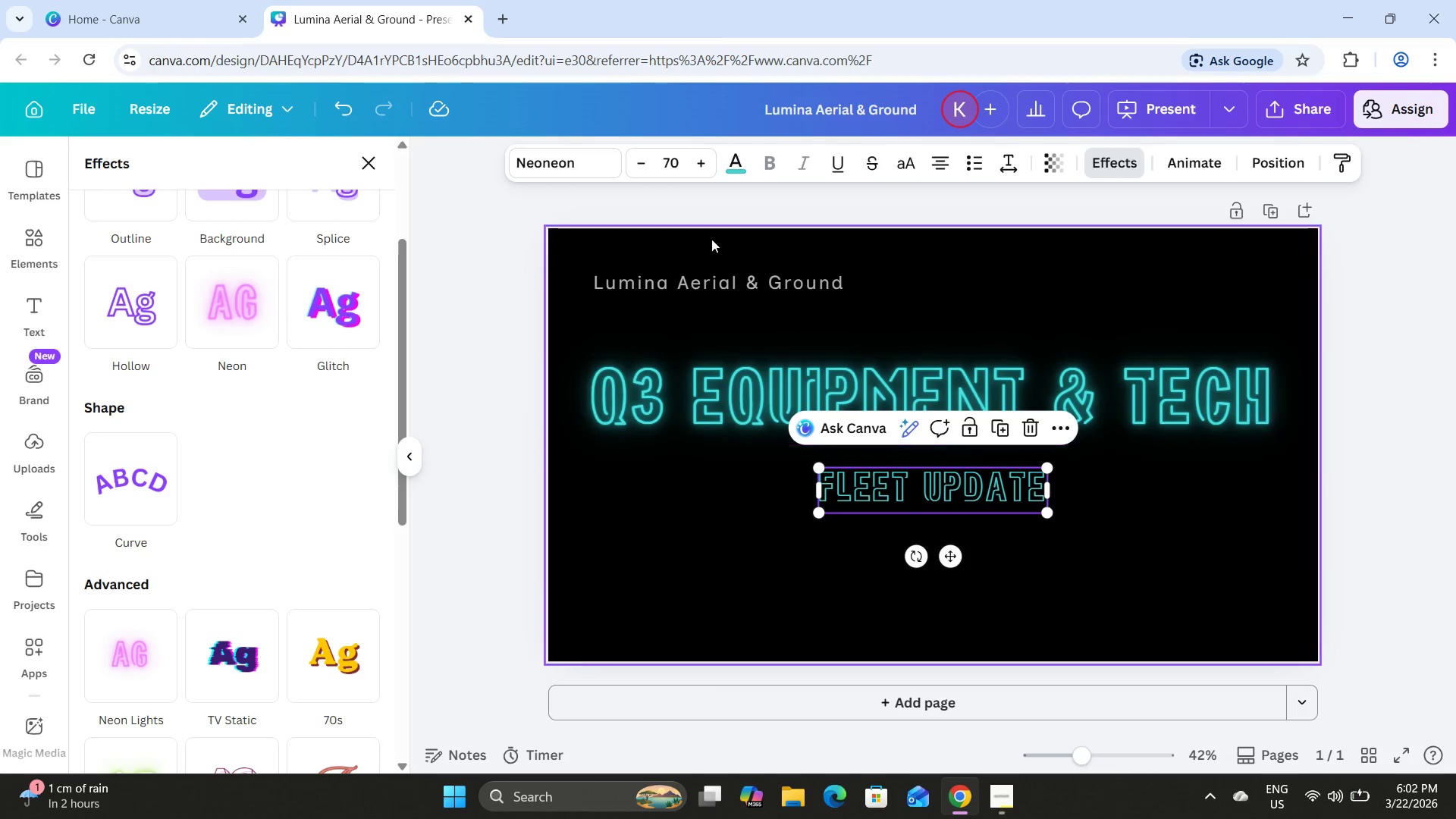 
scroll: coordinate [319, 453], scroll_direction: down, amount: 2.0
 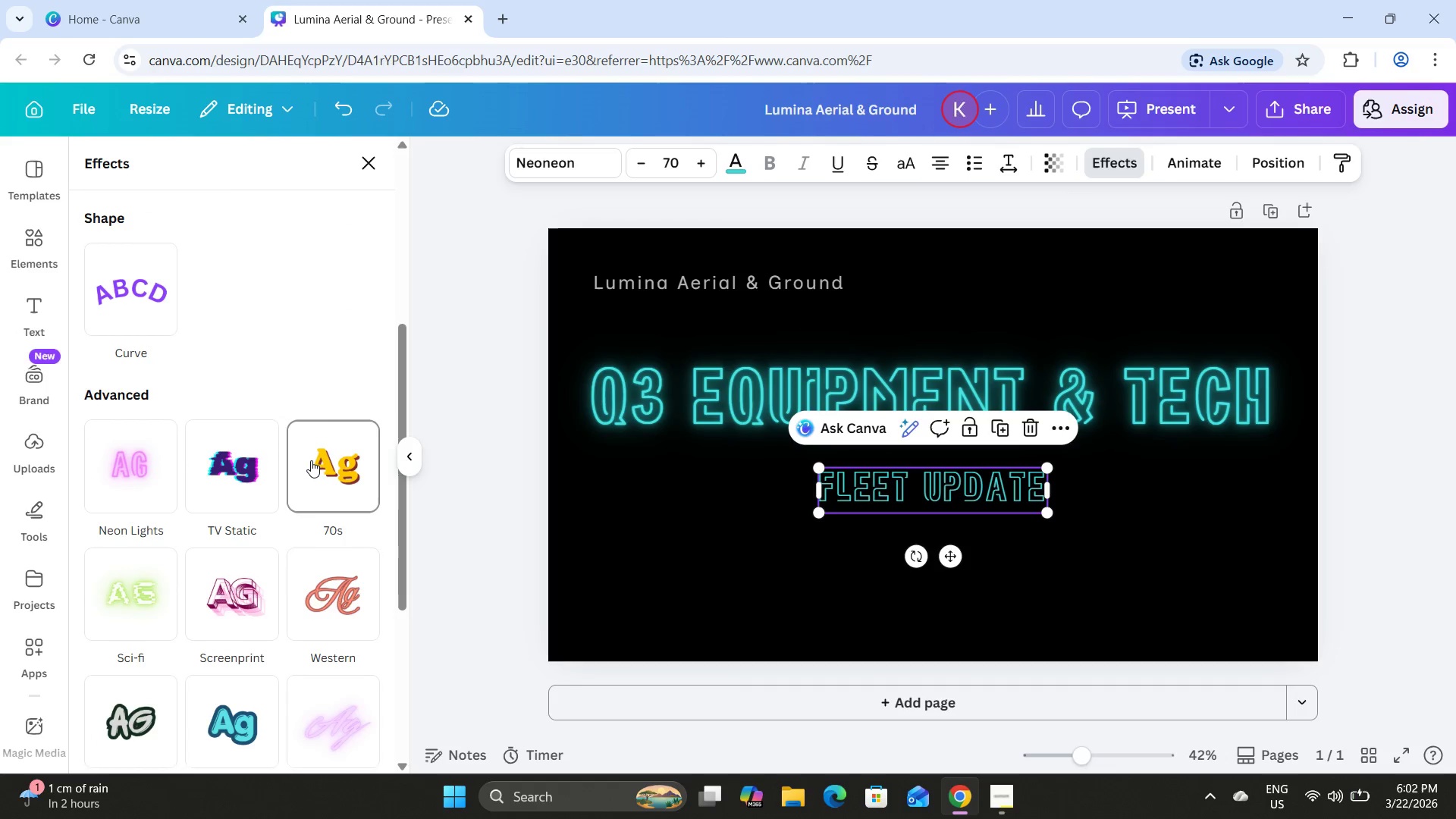 
scroll: coordinate [312, 457], scroll_direction: up, amount: 14.0
 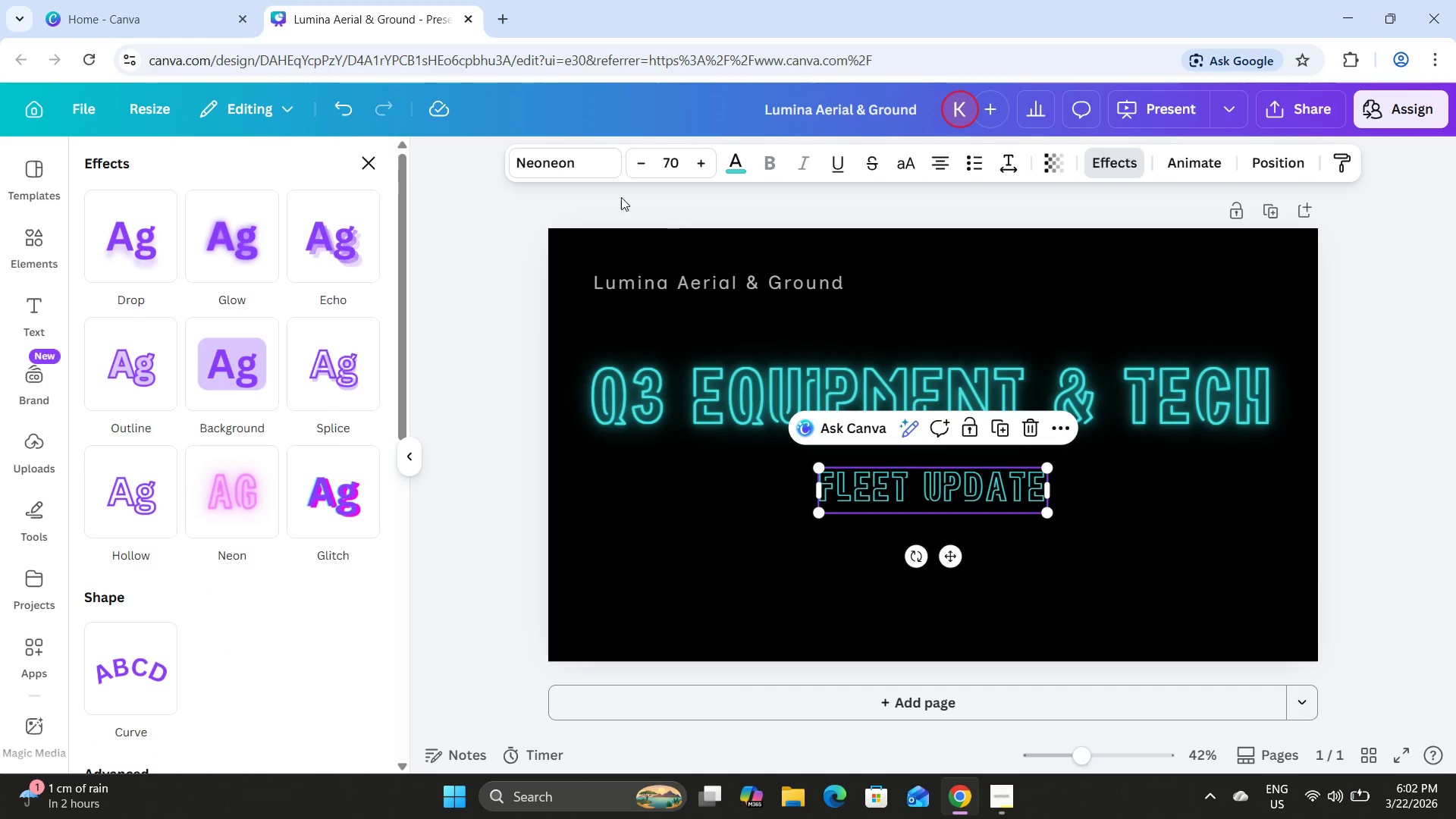 
left_click([573, 165])
 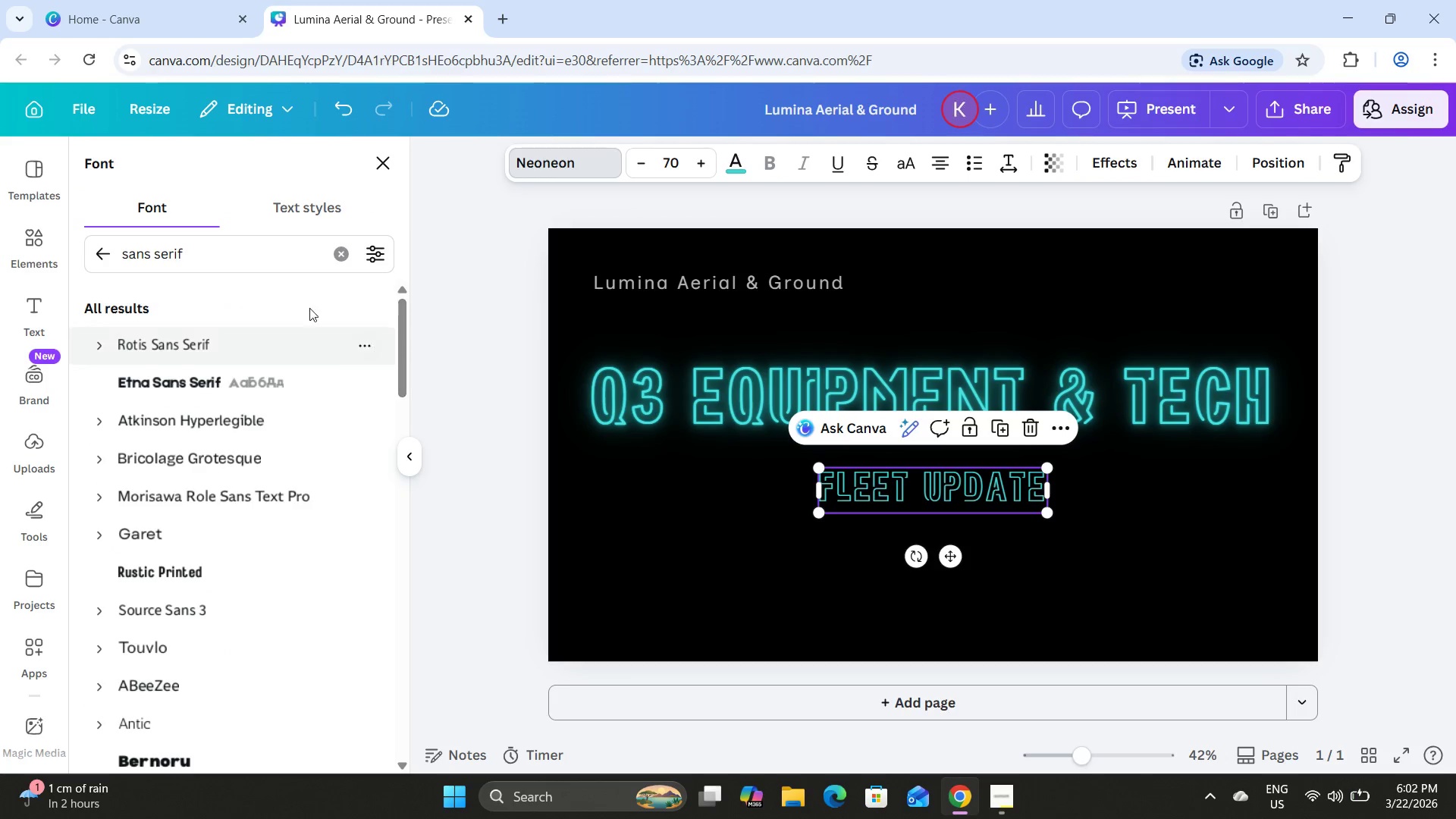 
left_click([98, 254])
 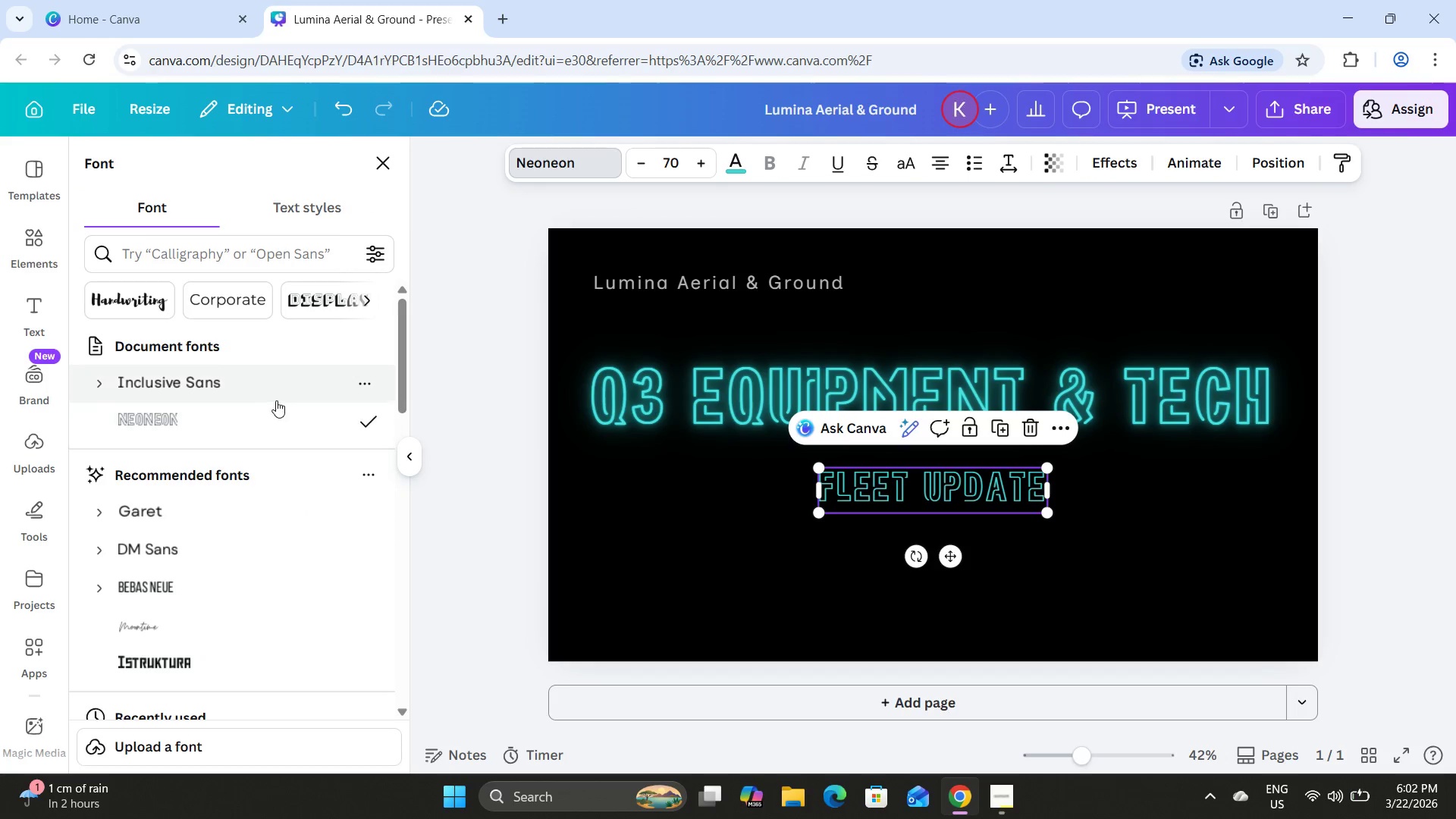 
left_click([280, 389])
 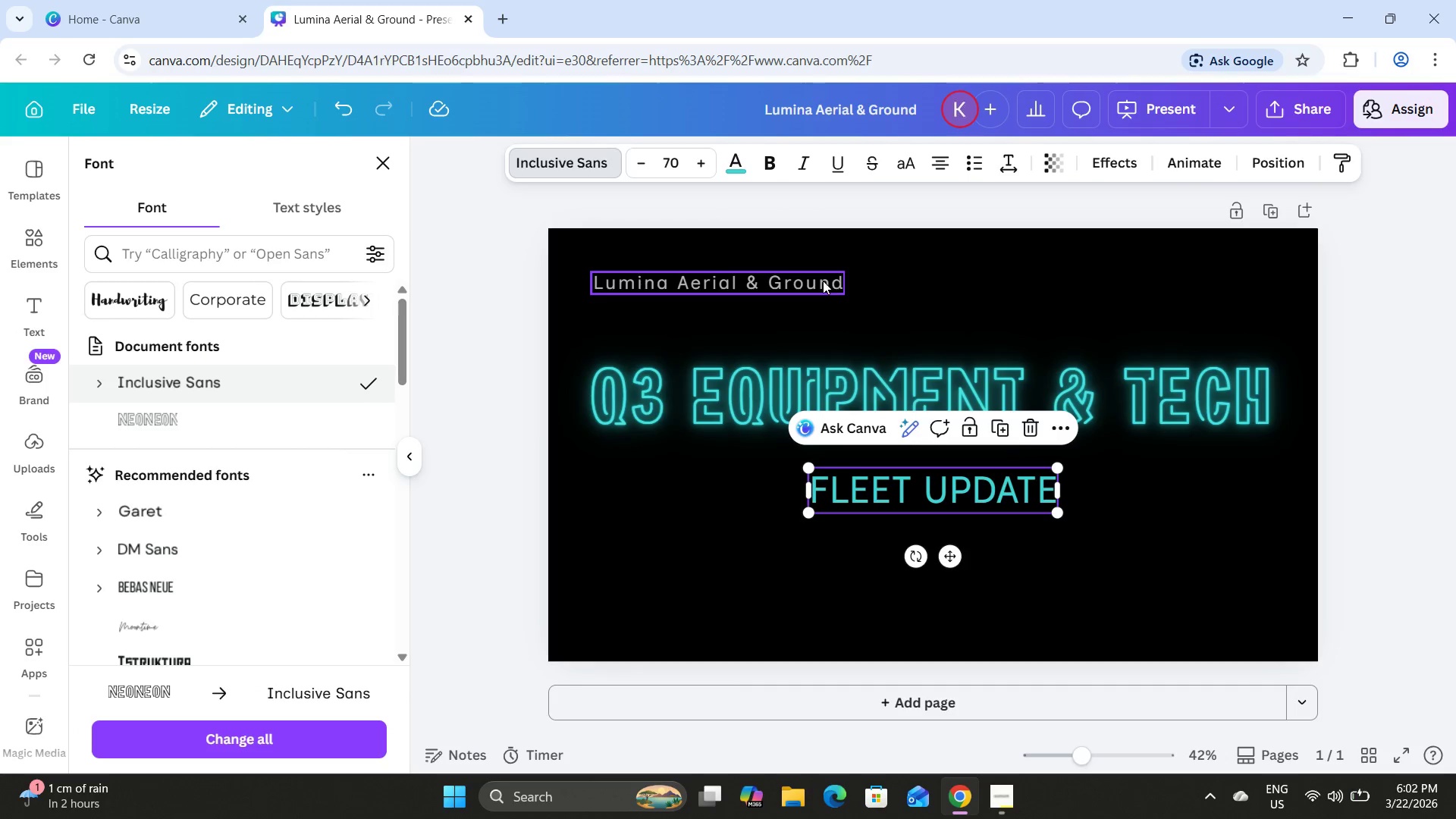 
left_click([806, 373])
 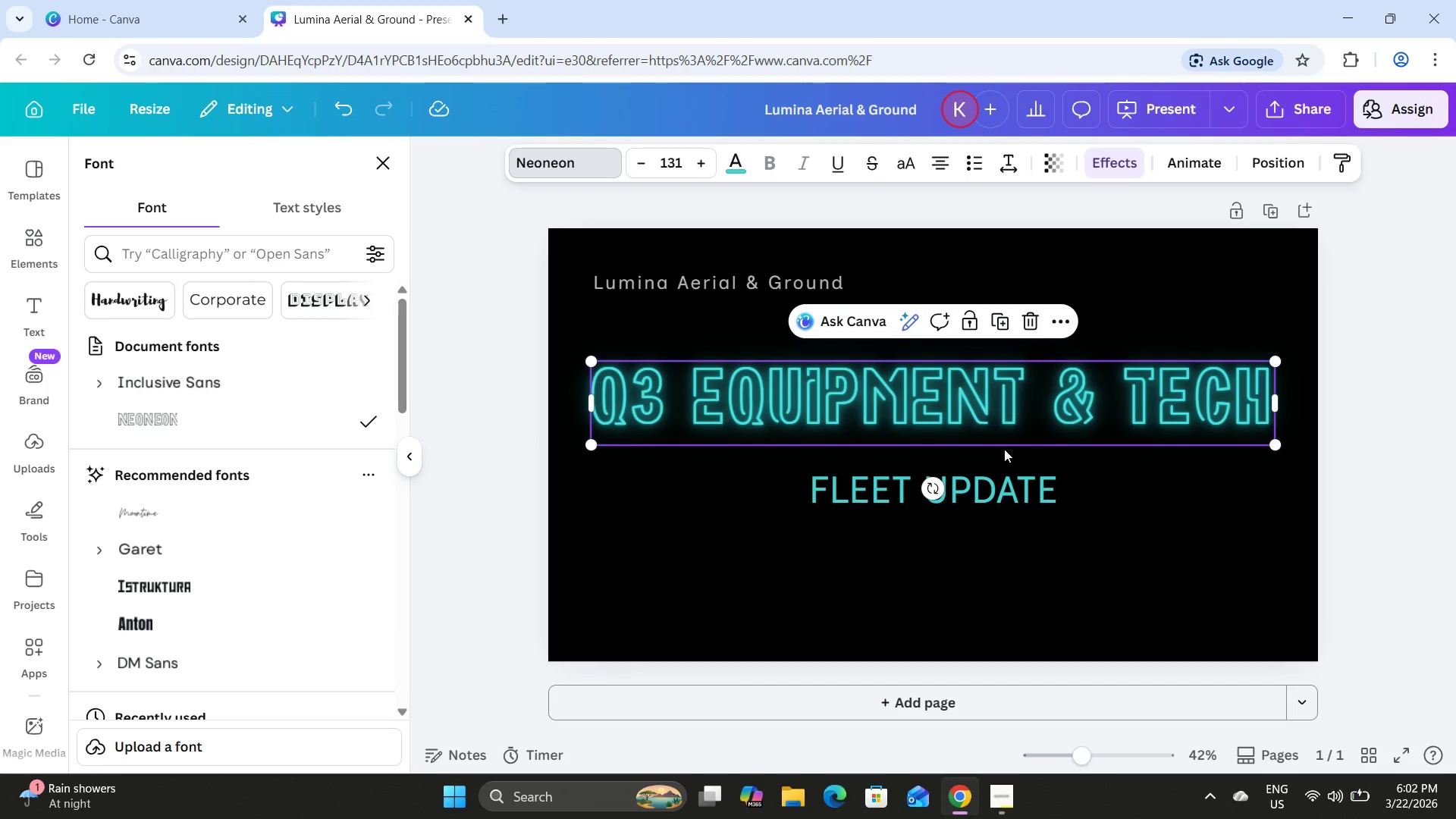 
left_click([1005, 481])
 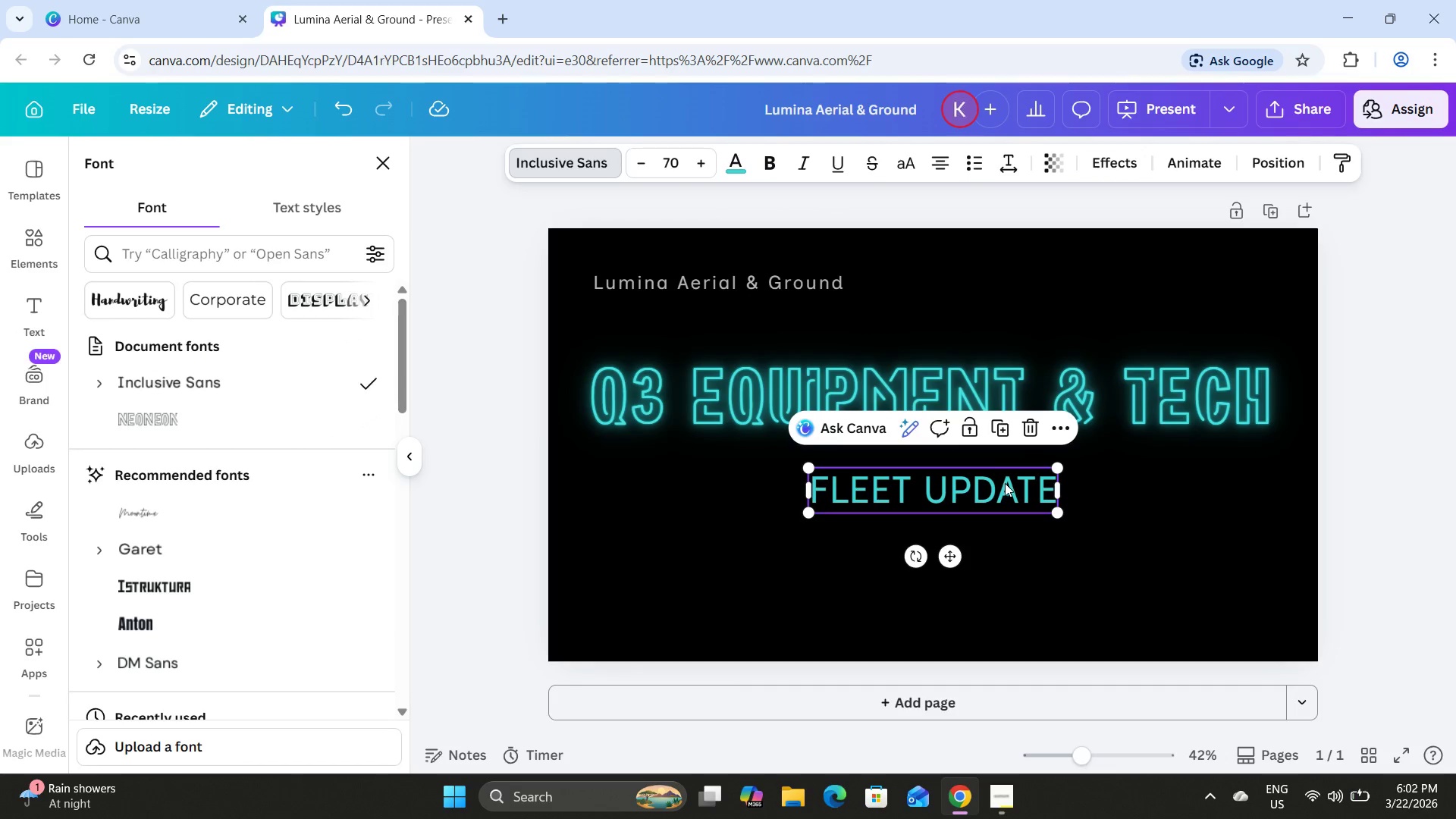 
left_click_drag(start_coordinate=[1005, 483], to_coordinate=[1002, 459])
 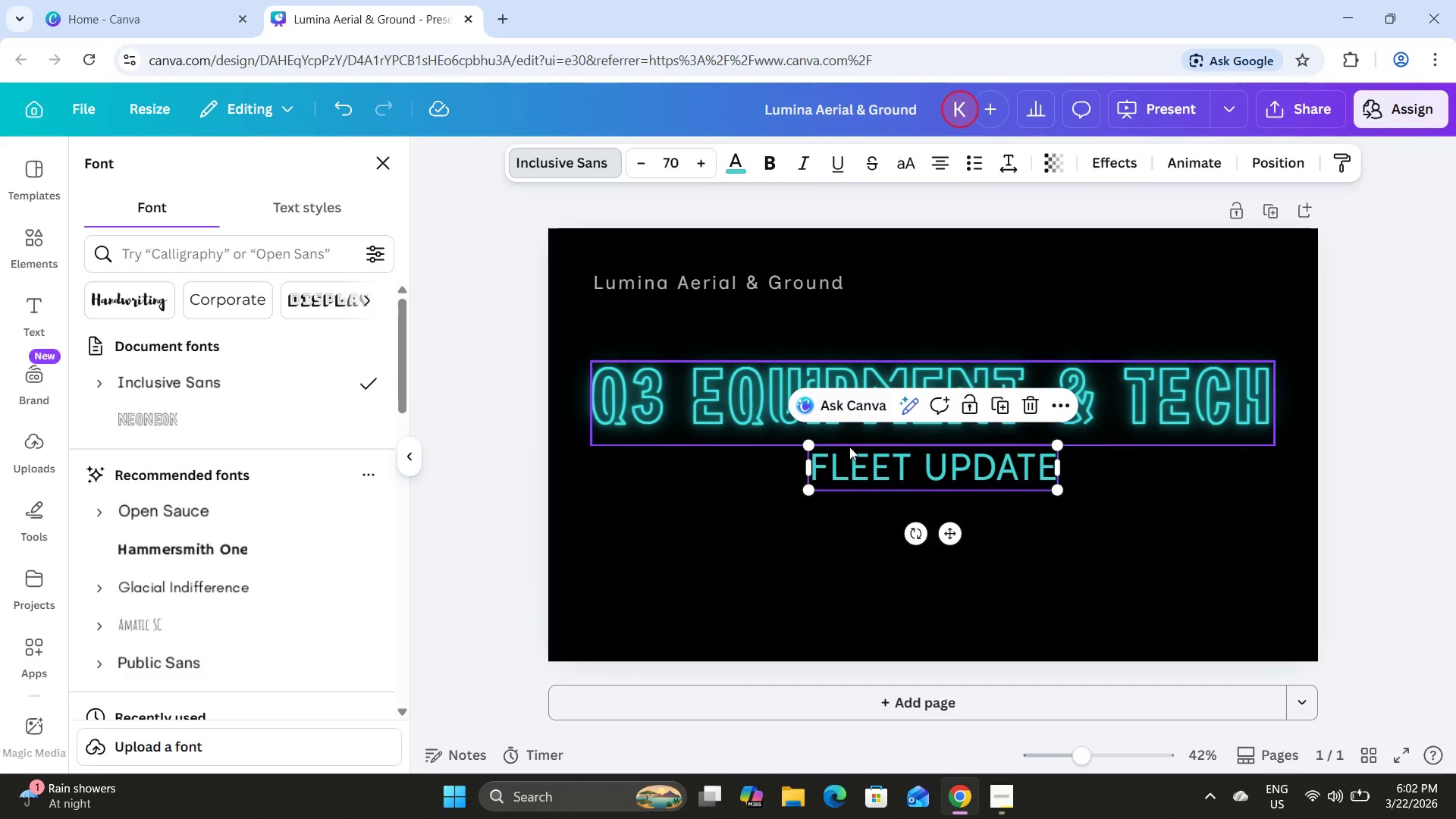 
left_click([770, 160])
 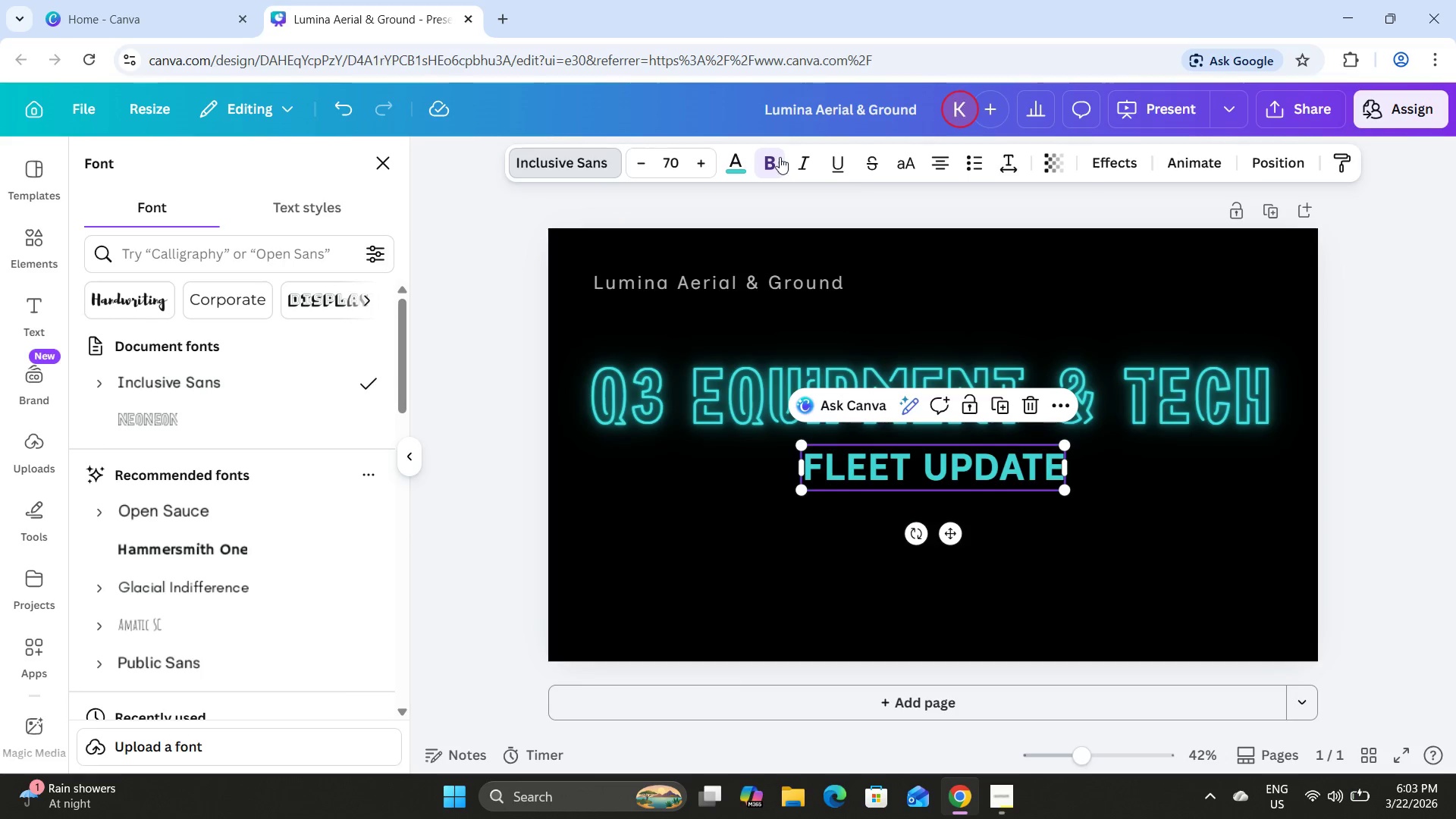 
wait(7.28)
 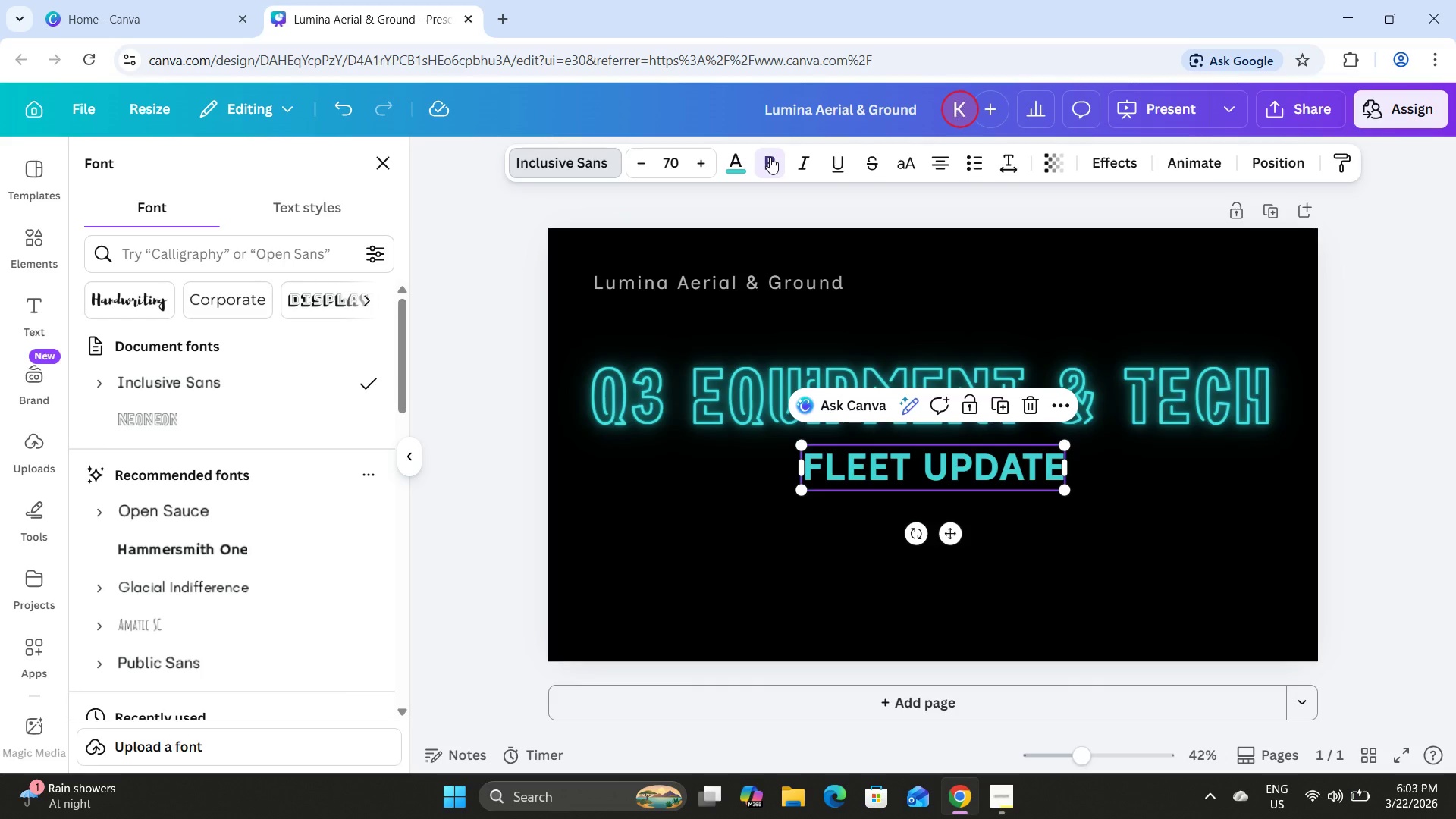 
left_click([713, 155])
 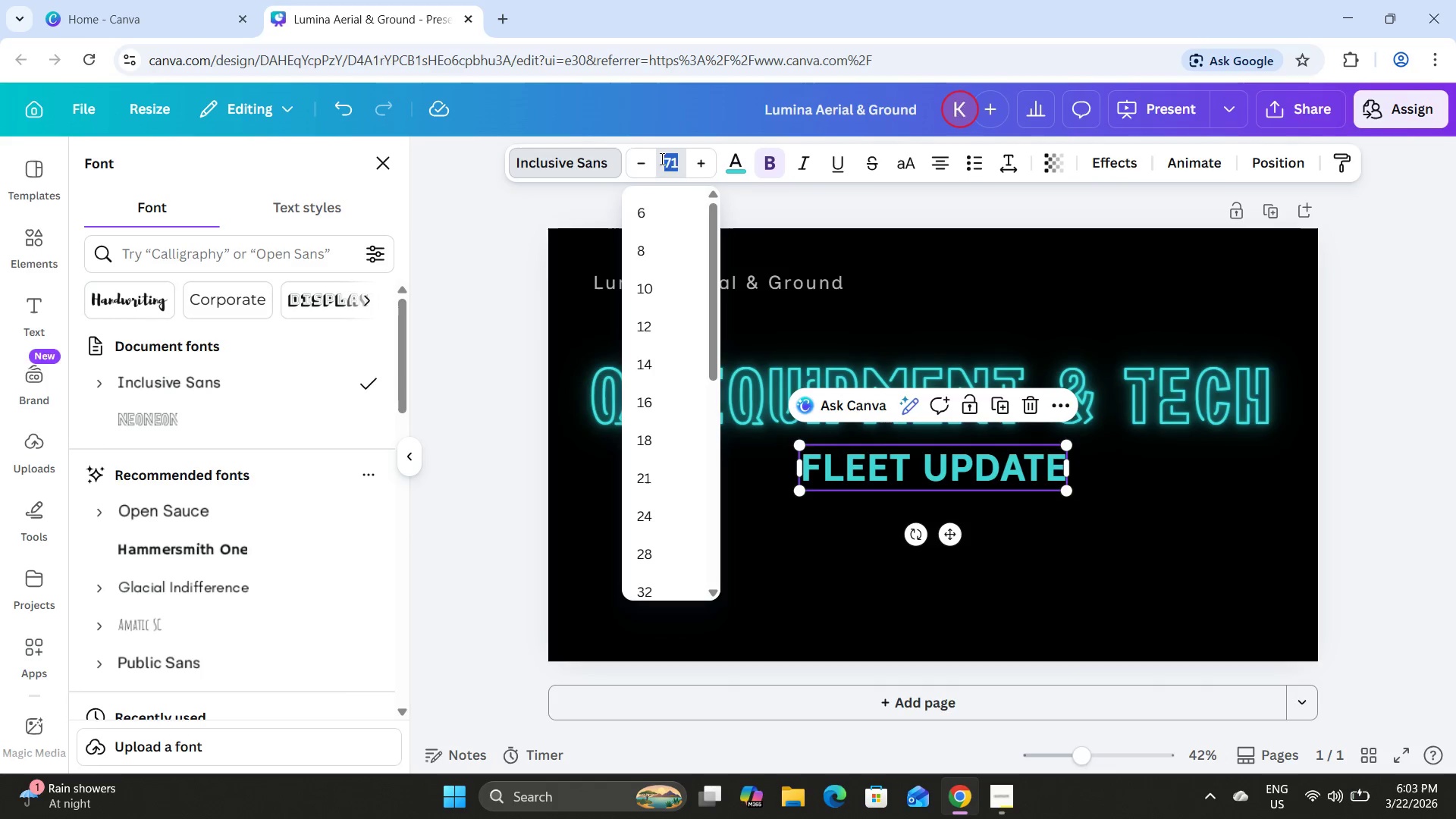 
double_click([647, 160])
 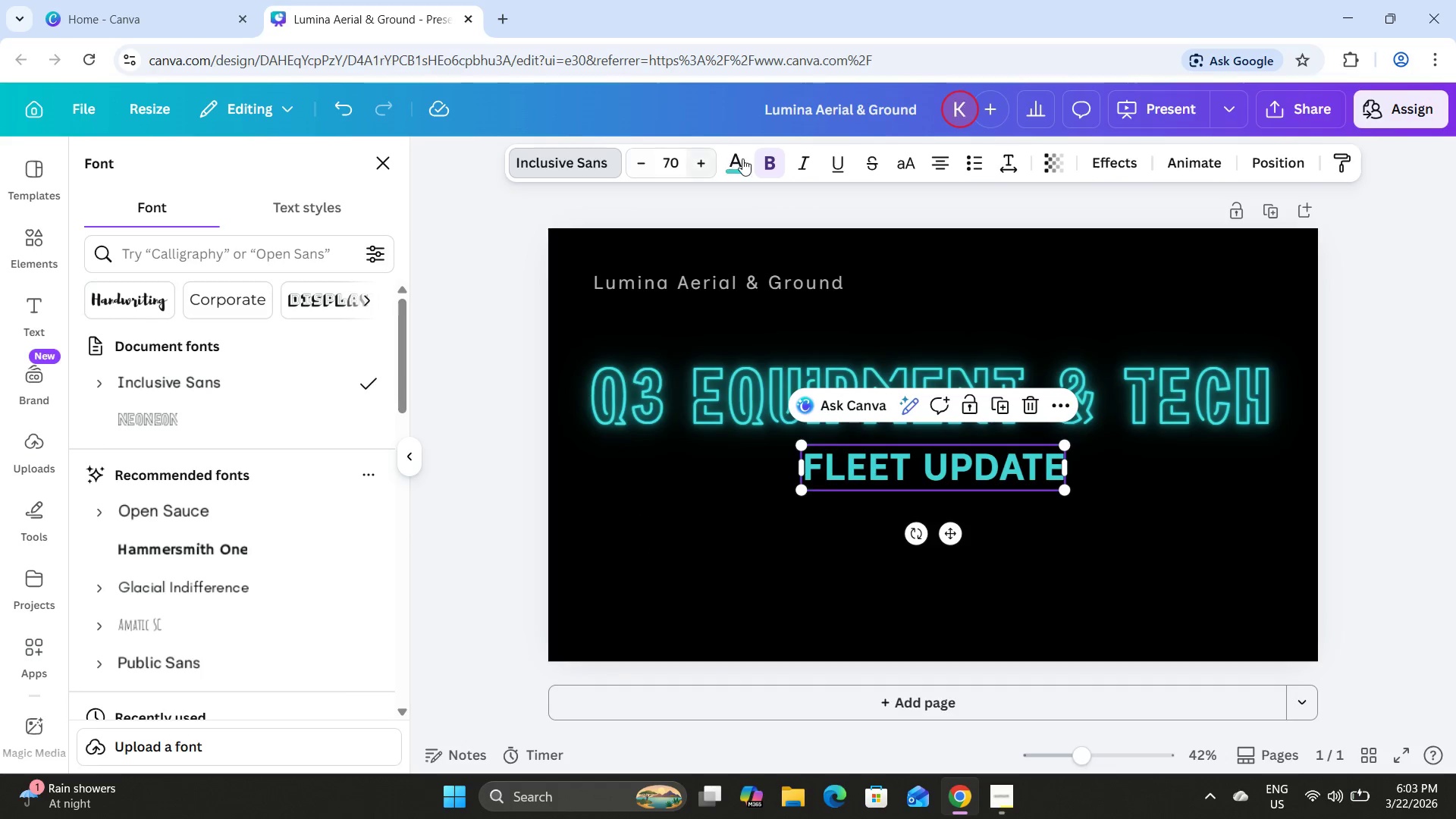 
left_click([743, 158])
 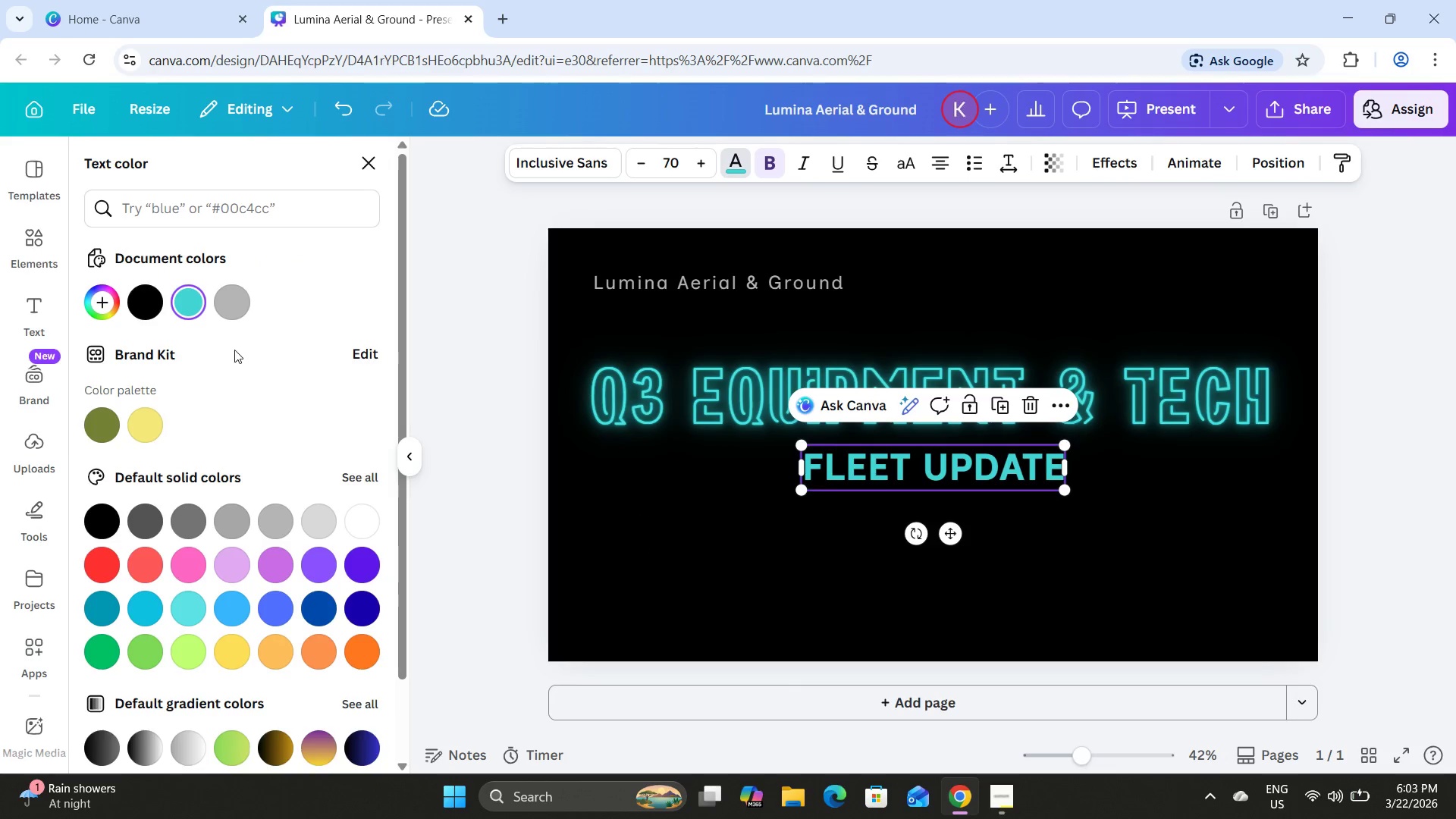 
left_click([240, 305])
 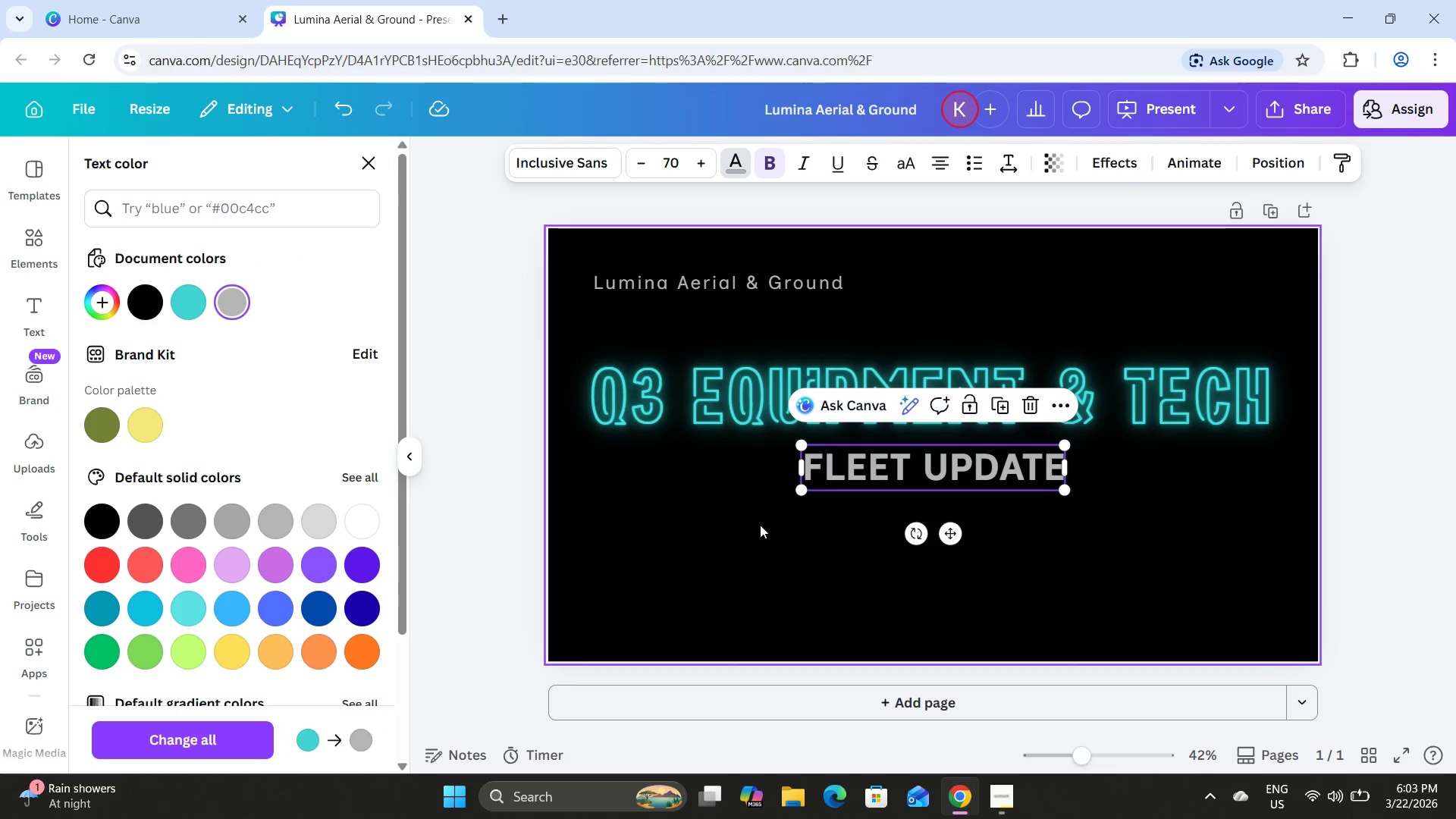 
double_click([827, 537])
 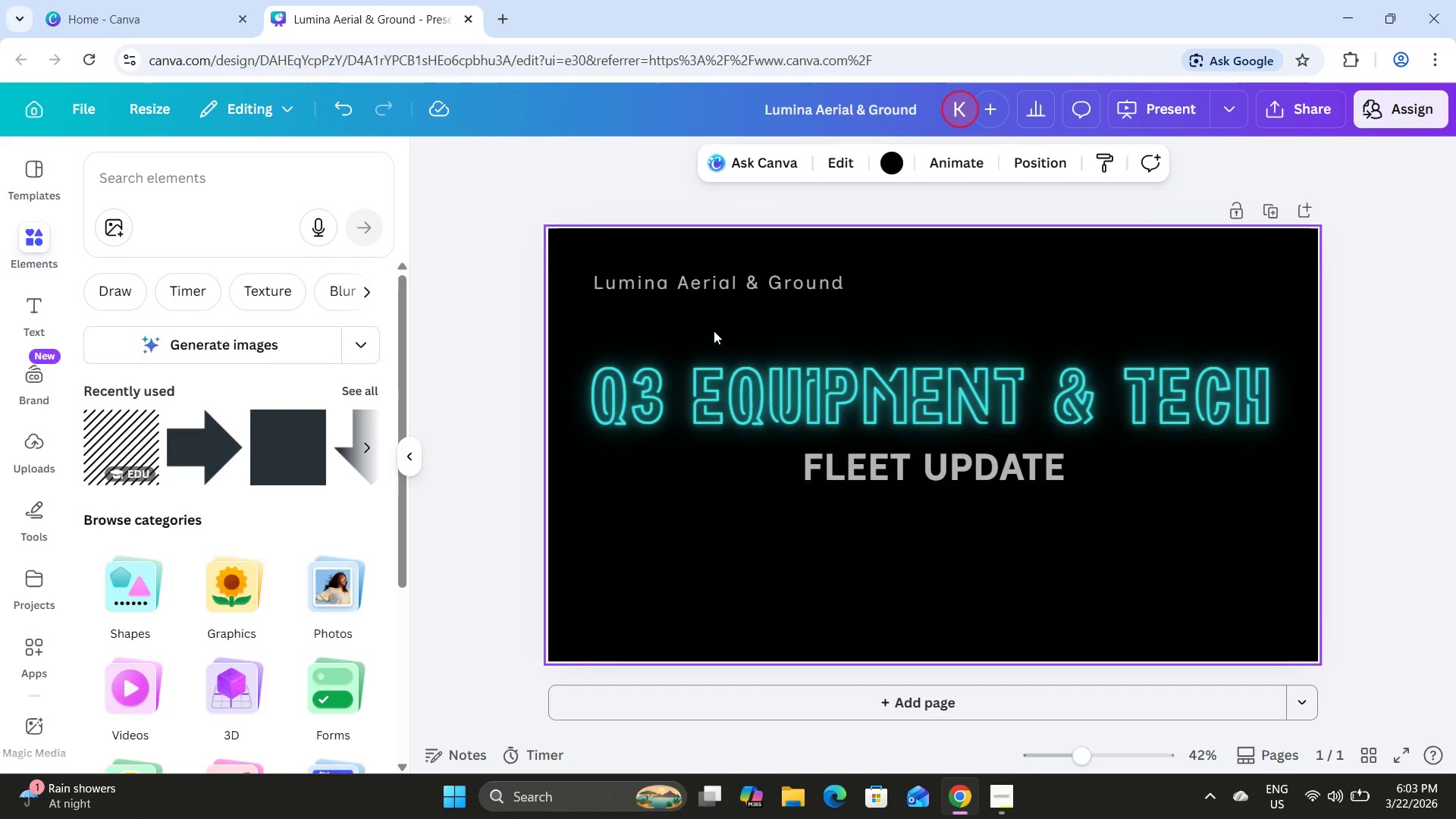 
left_click_drag(start_coordinate=[714, 331], to_coordinate=[1081, 551])
 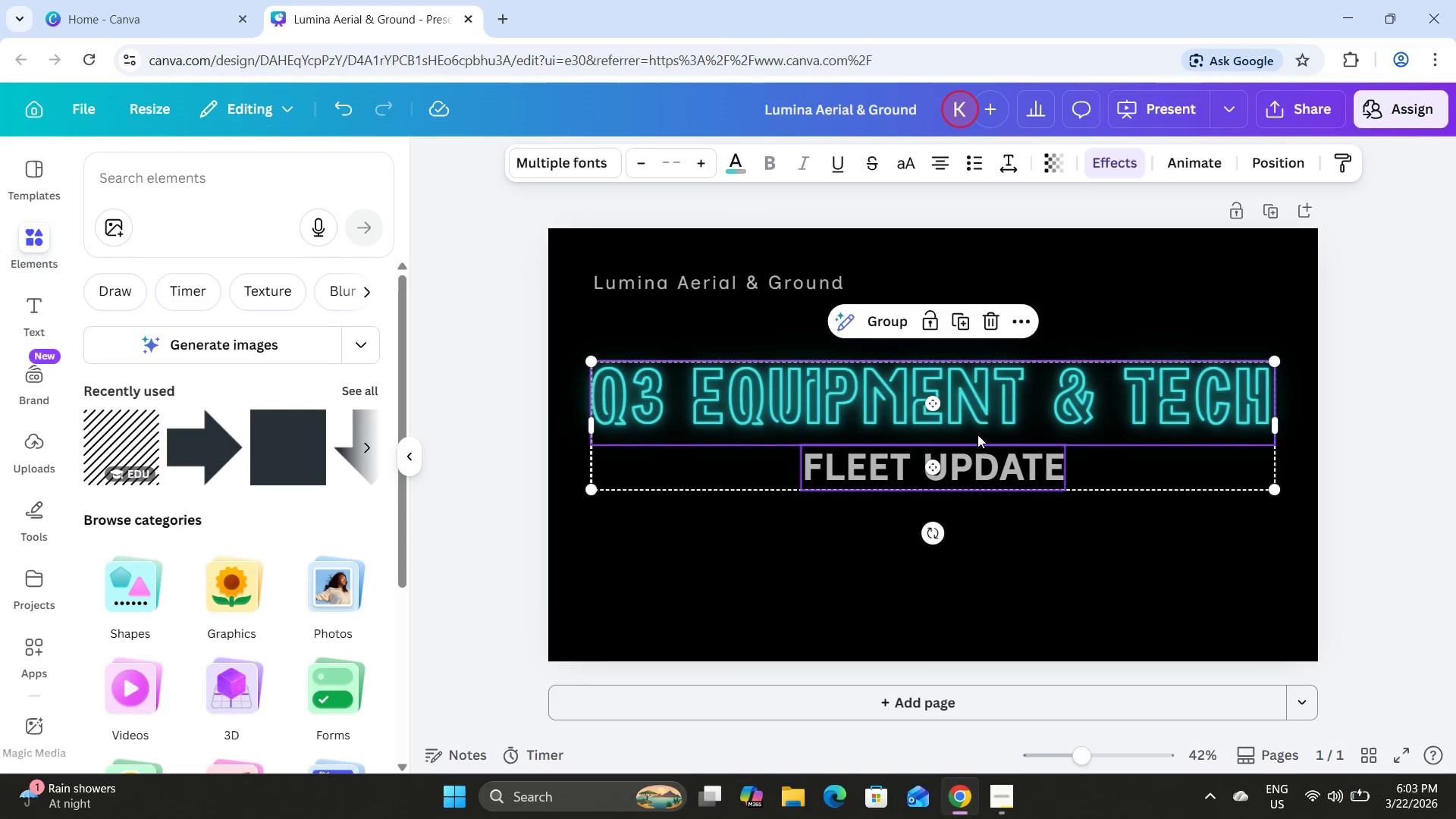 
left_click_drag(start_coordinate=[977, 435], to_coordinate=[981, 454])
 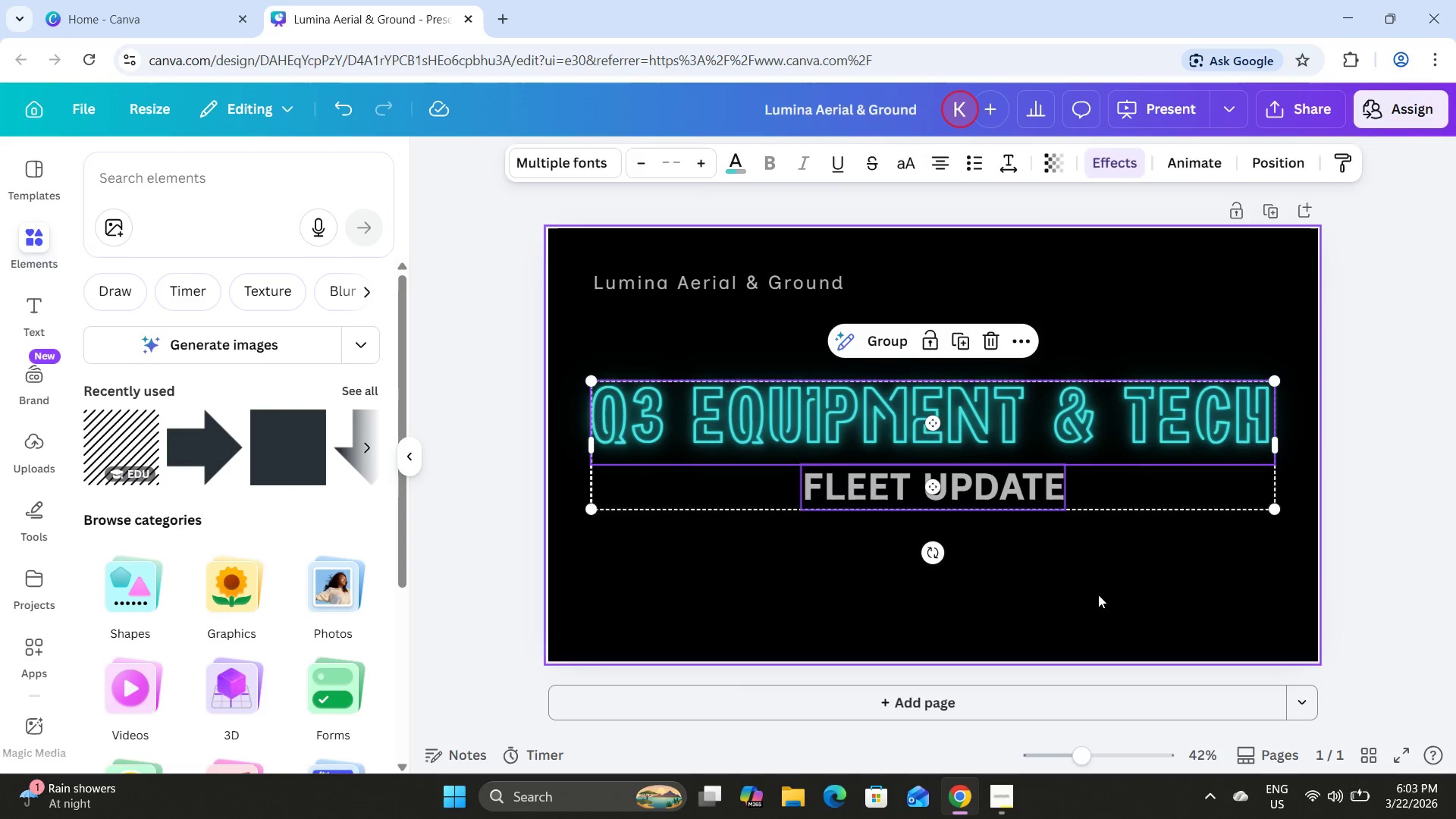 
left_click([1098, 595])
 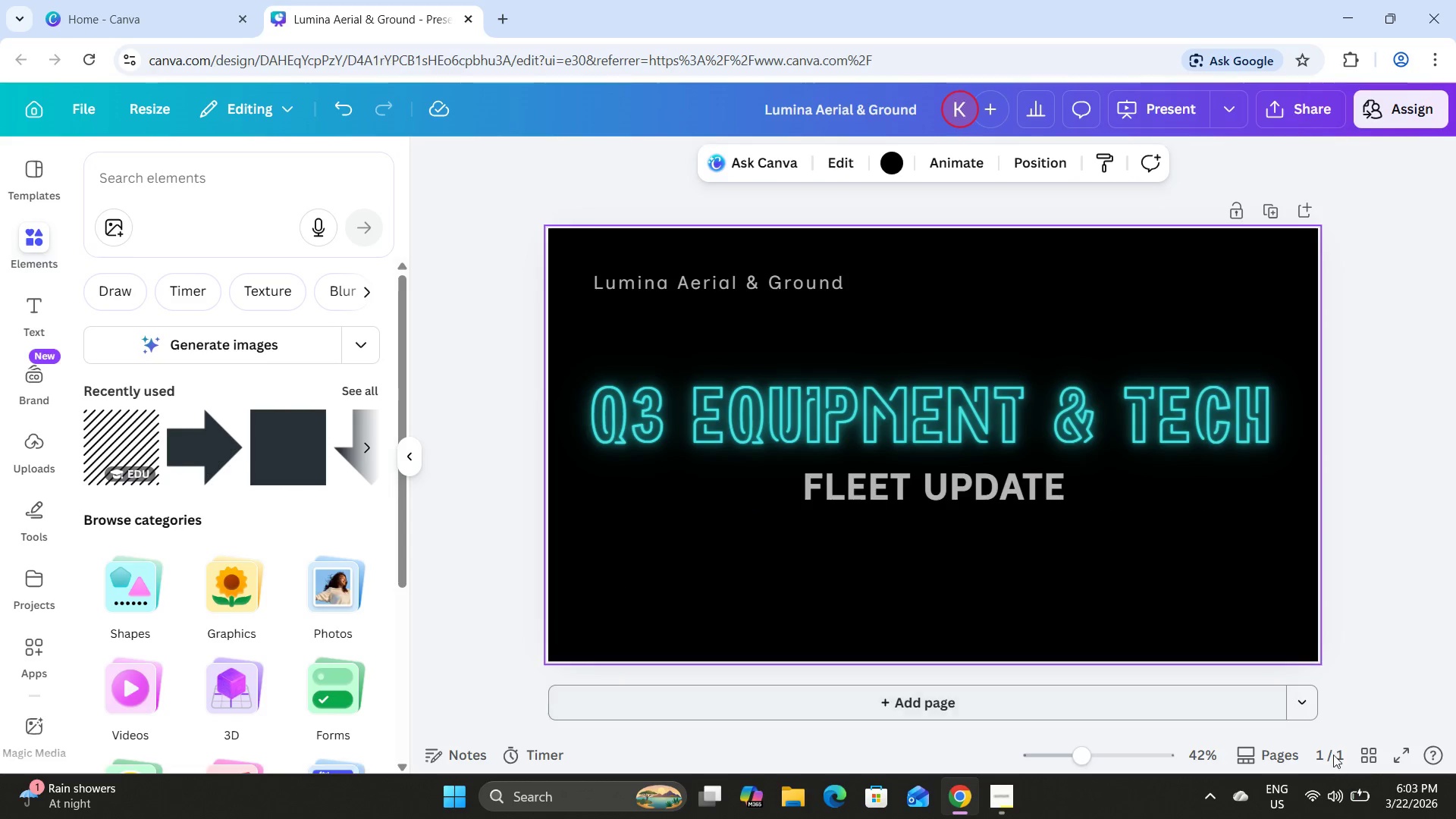 
left_click([1365, 759])
 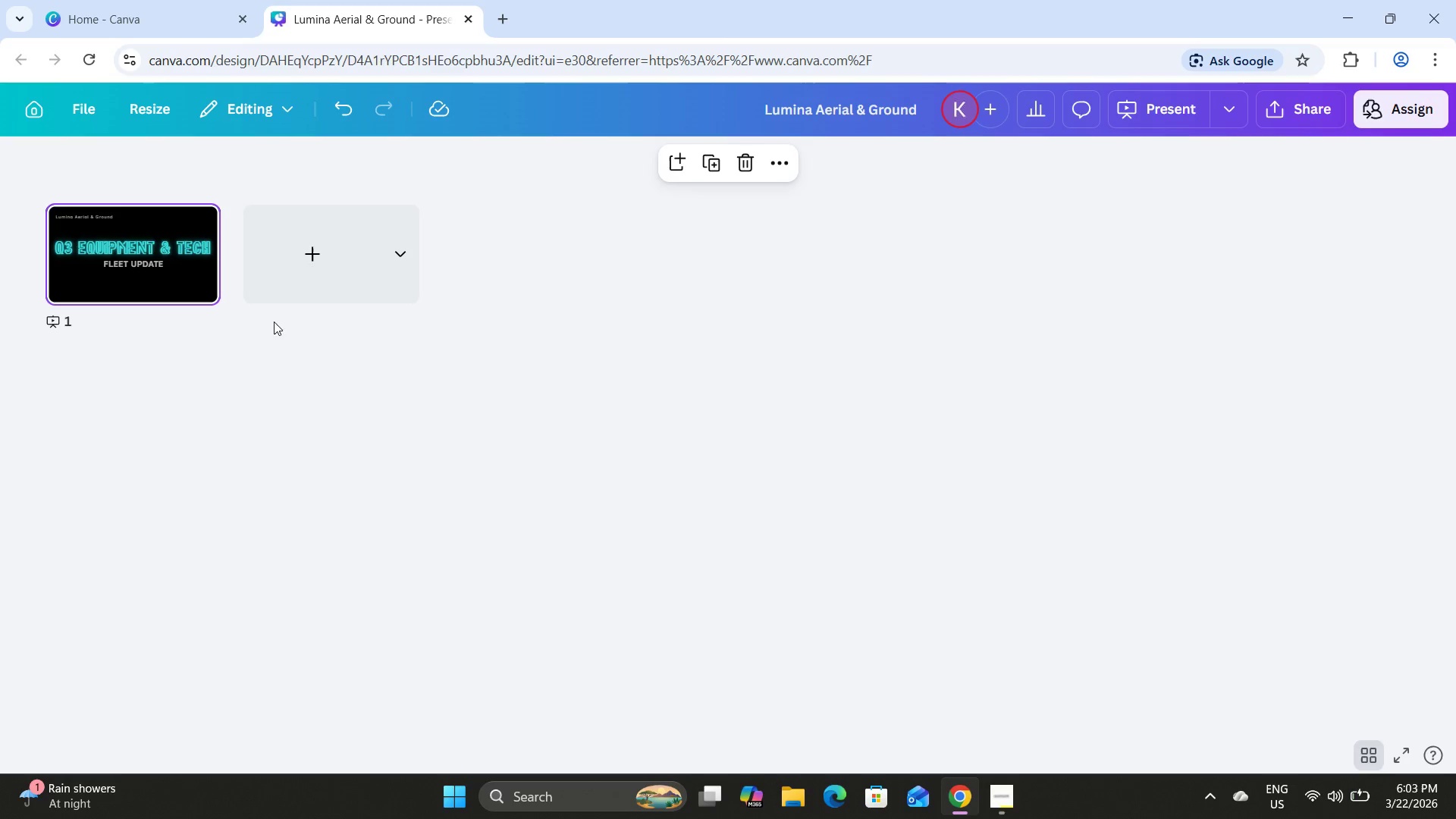 
double_click([133, 271])
 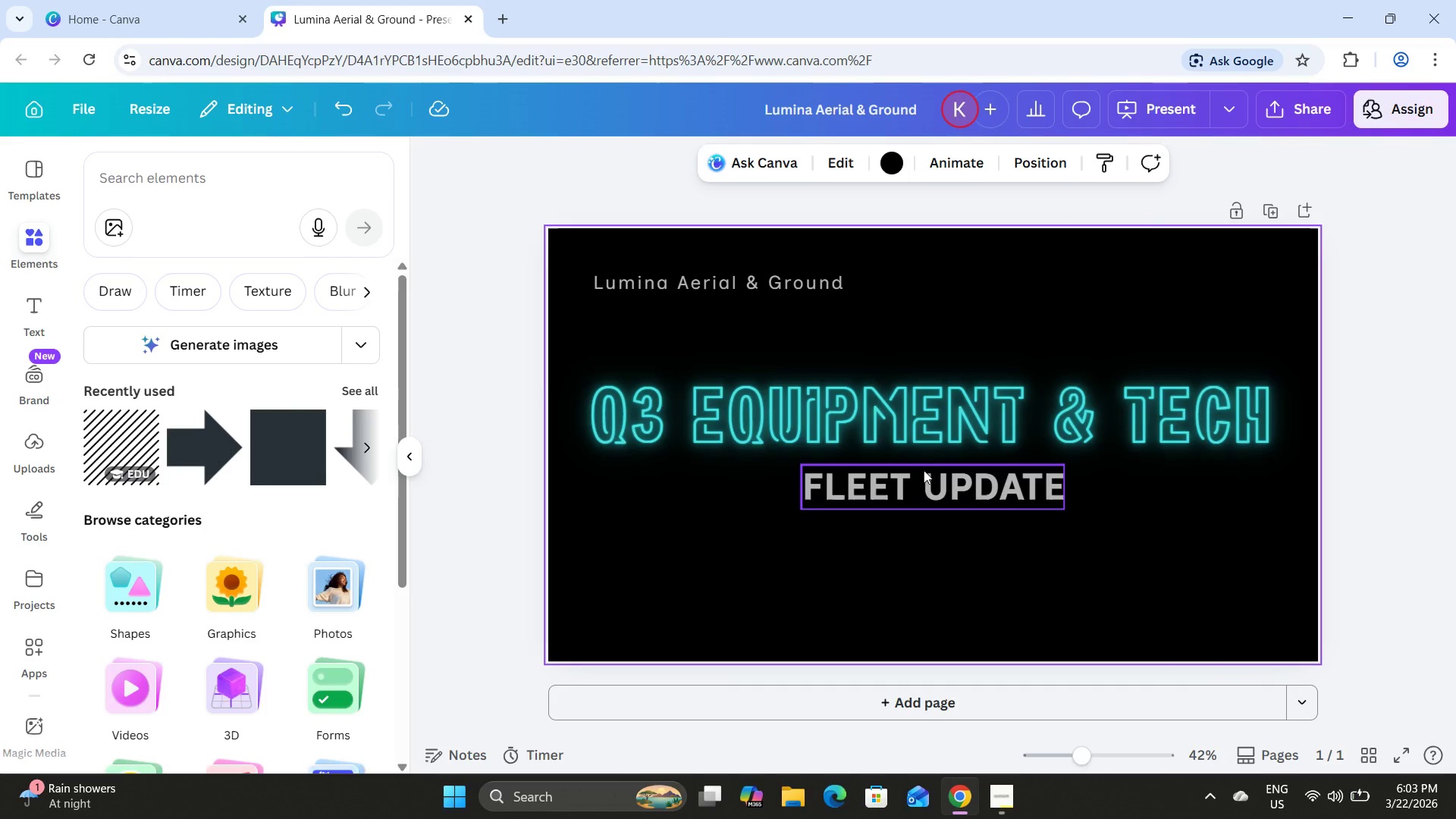 
left_click([975, 481])
 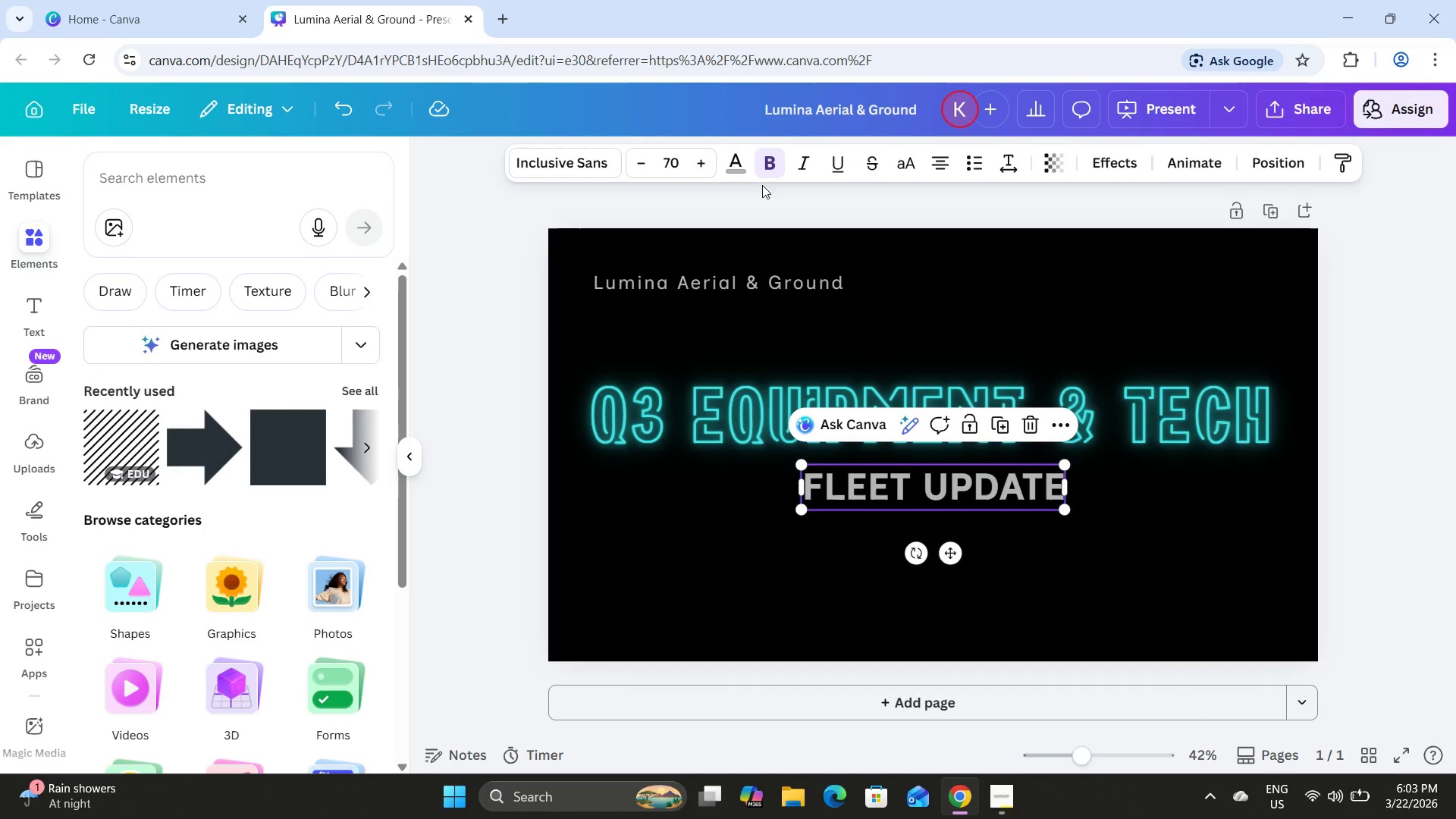 
left_click([758, 165])
 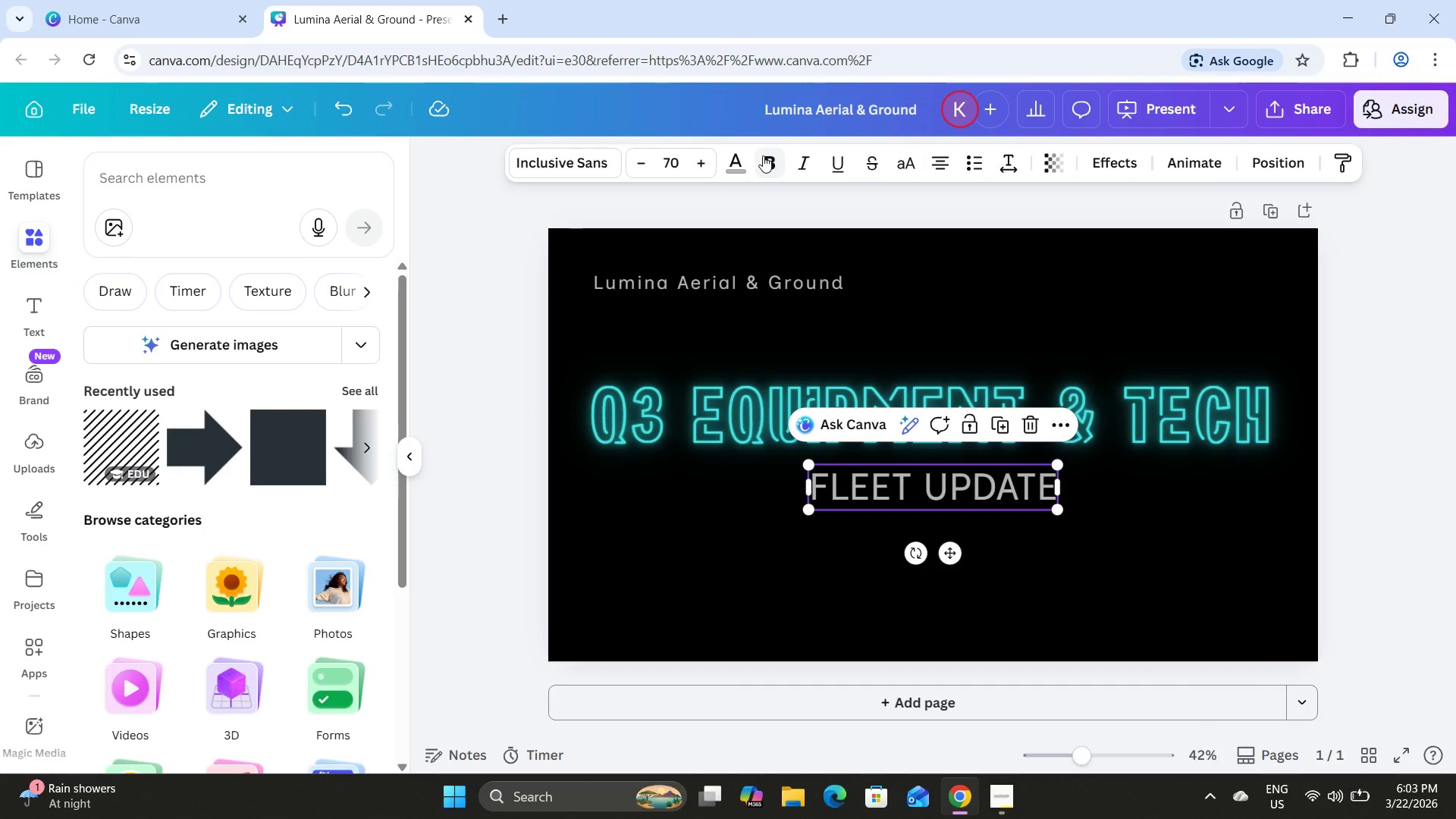 
left_click([763, 155])
 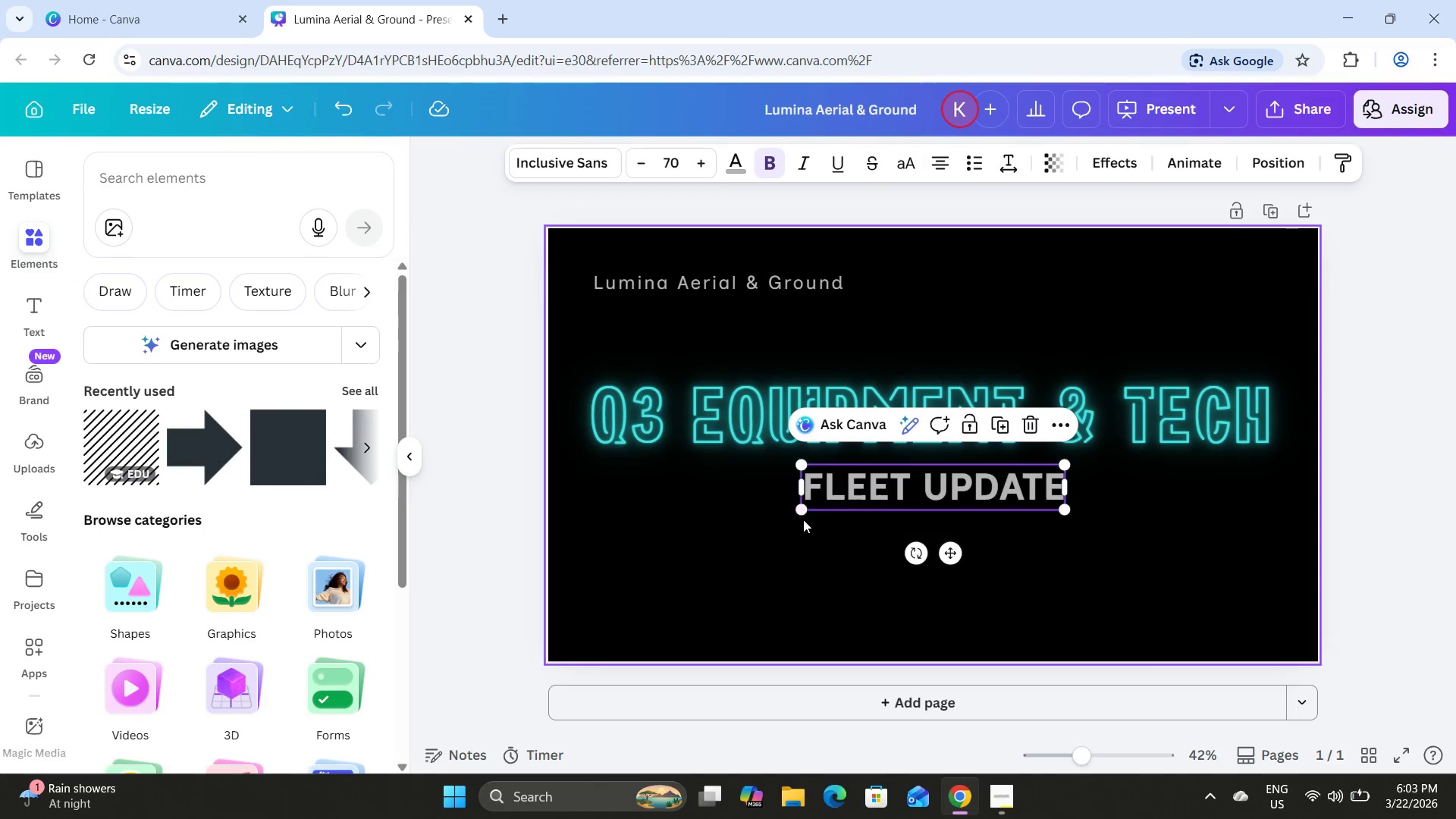 
left_click([664, 168])
 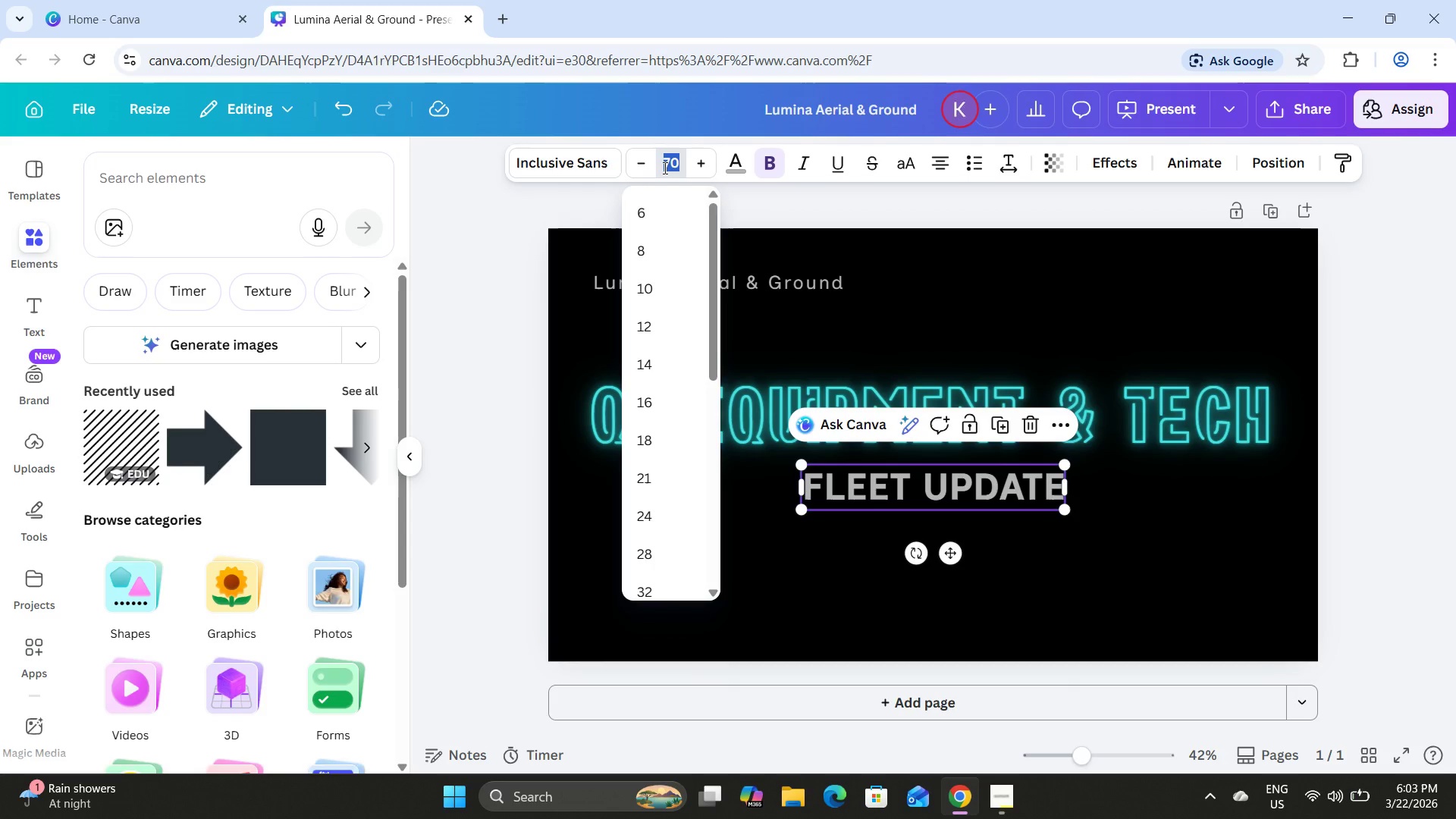 
key(Numpad6)
 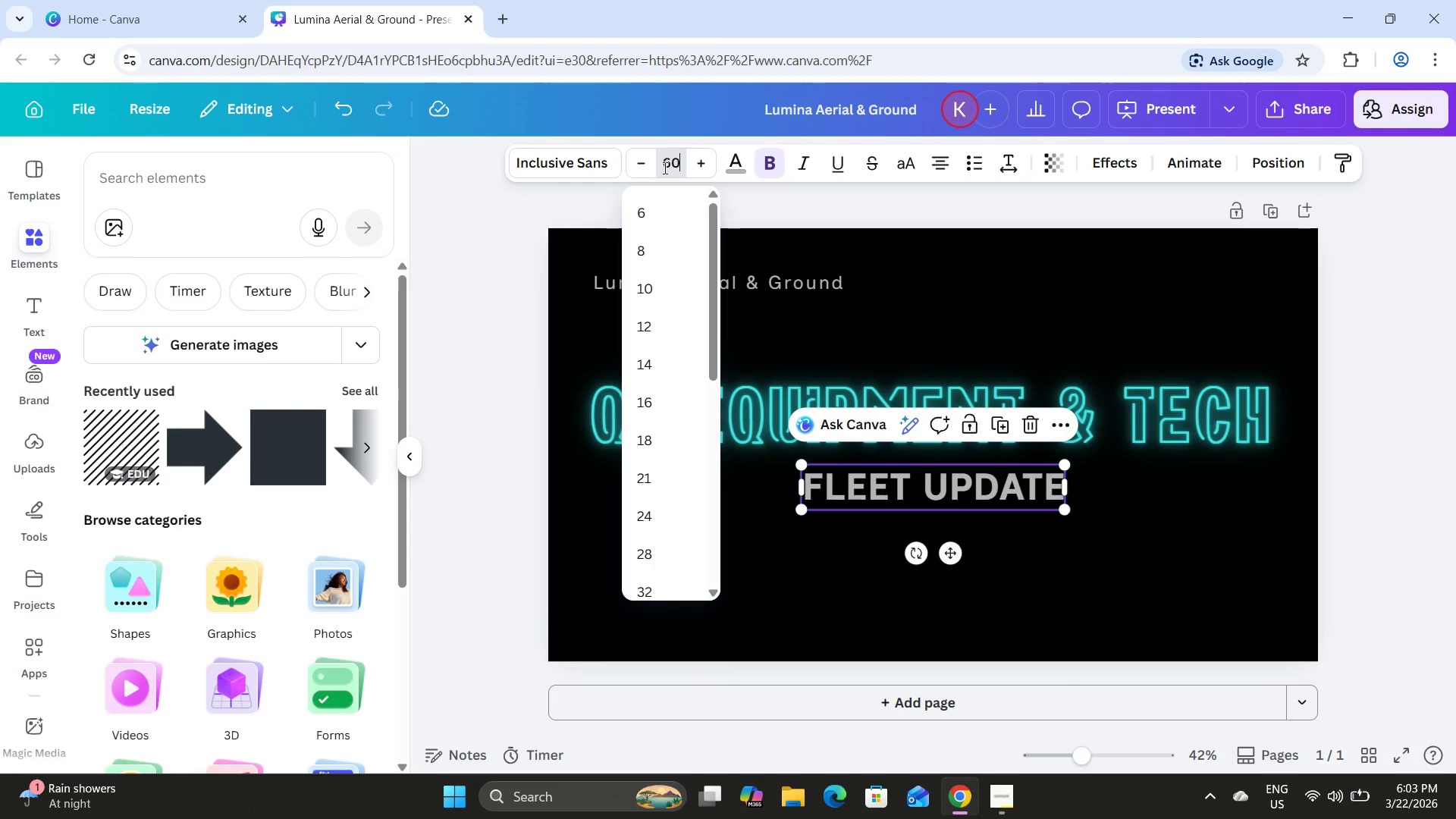 
key(Numpad0)
 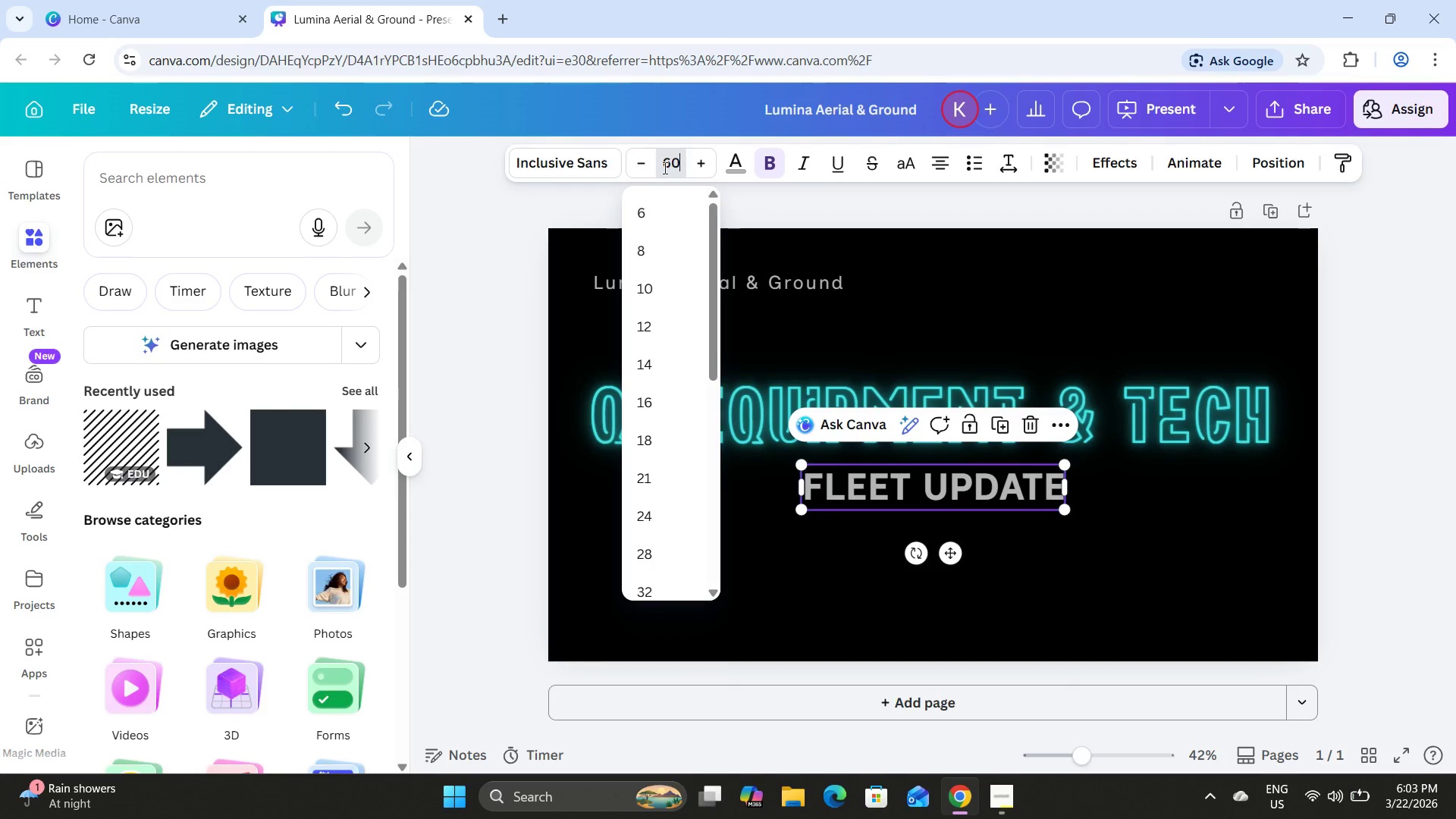 
key(NumpadEnter)
 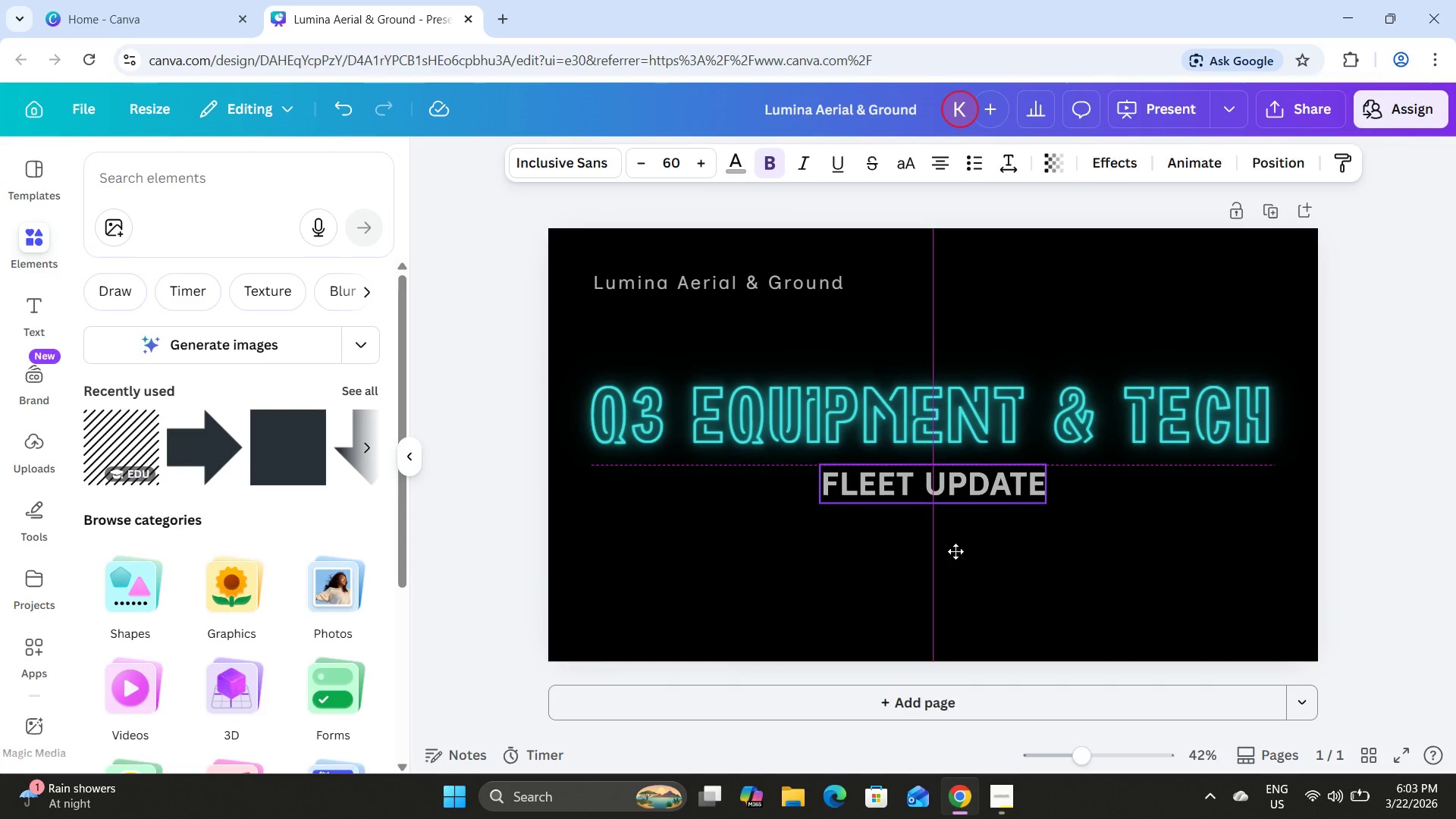 
left_click([708, 280])
 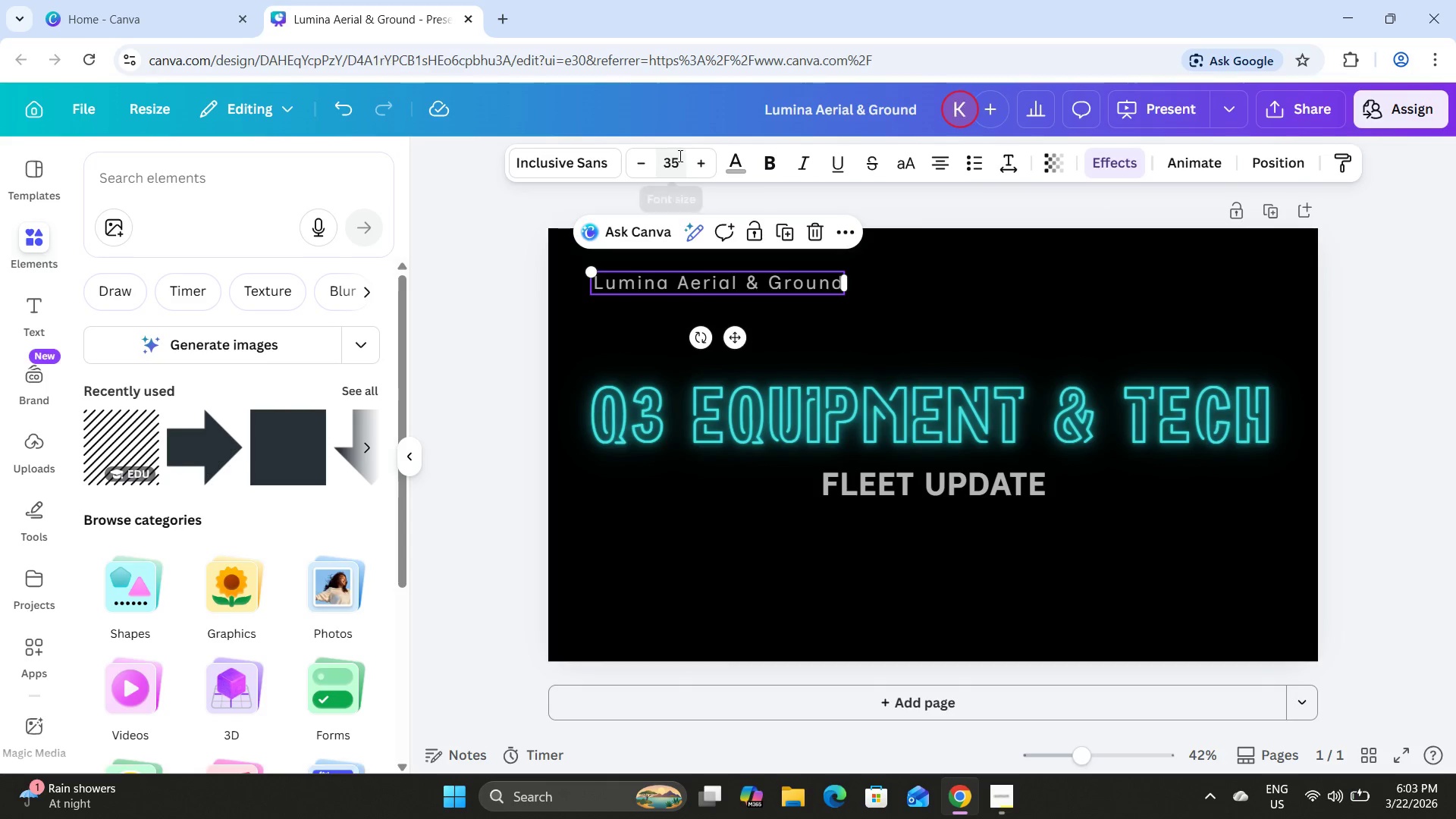 
left_click([679, 155])
 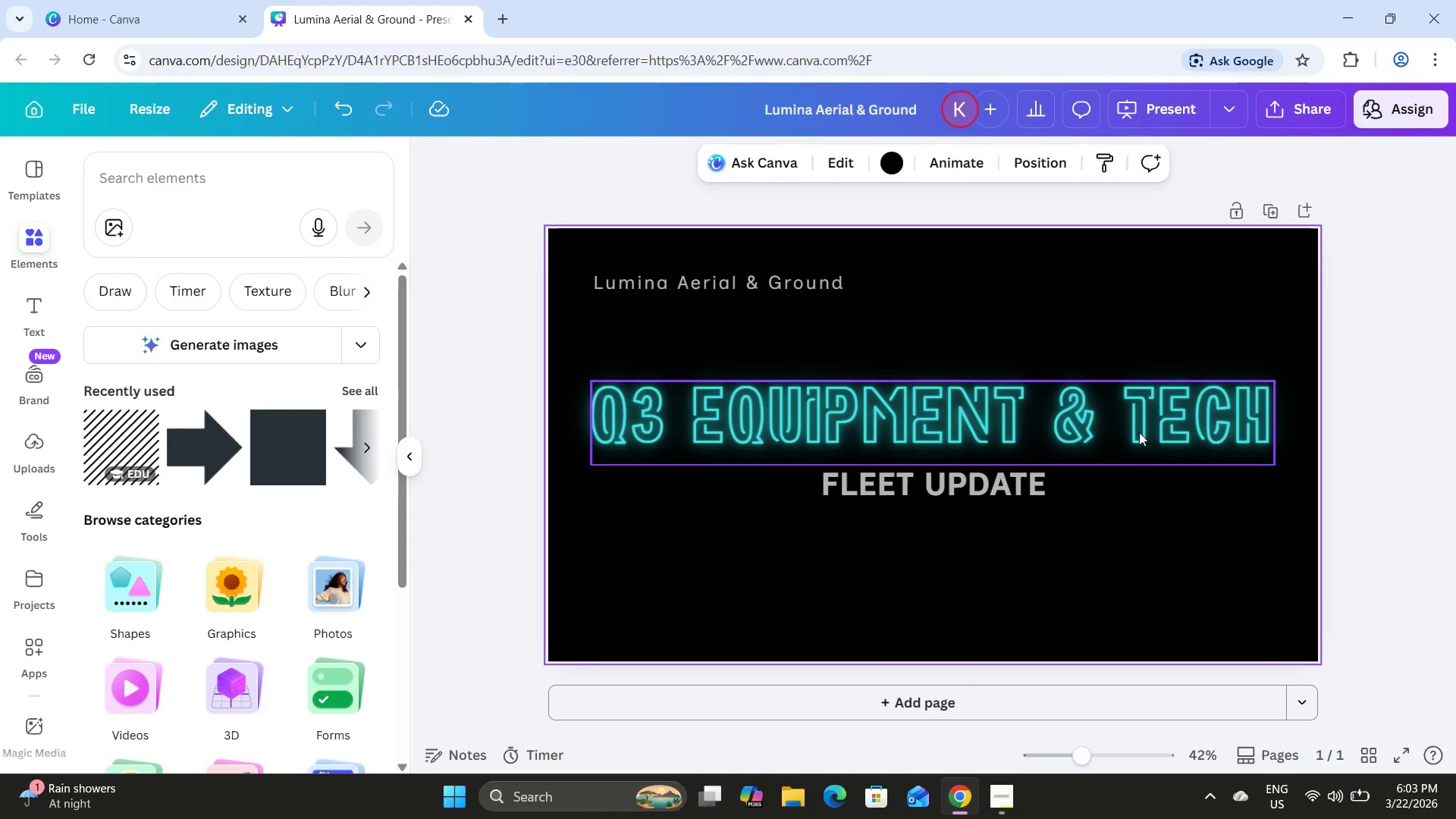 
left_click([981, 491])
 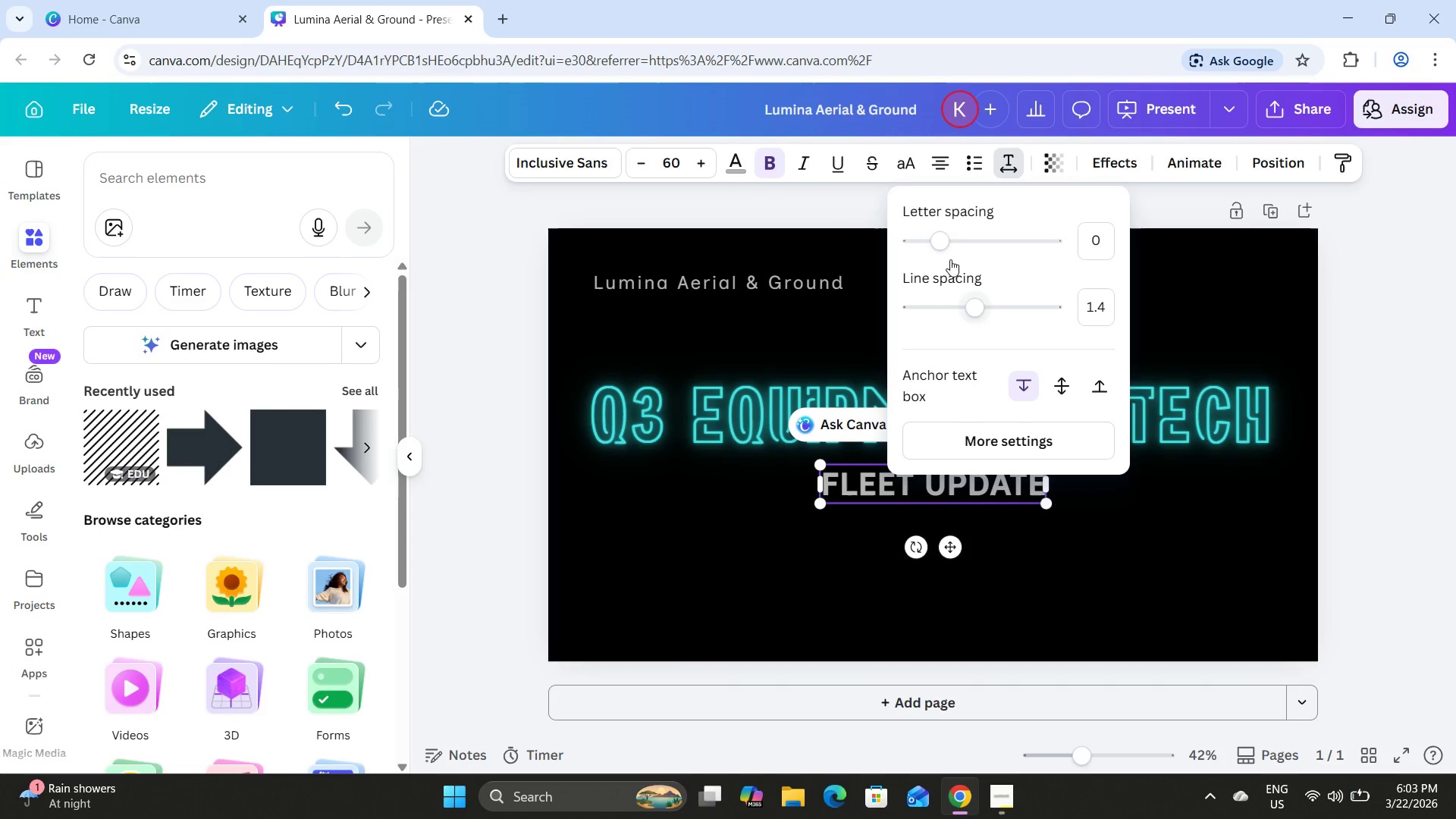 
left_click_drag(start_coordinate=[940, 243], to_coordinate=[940, 246])
 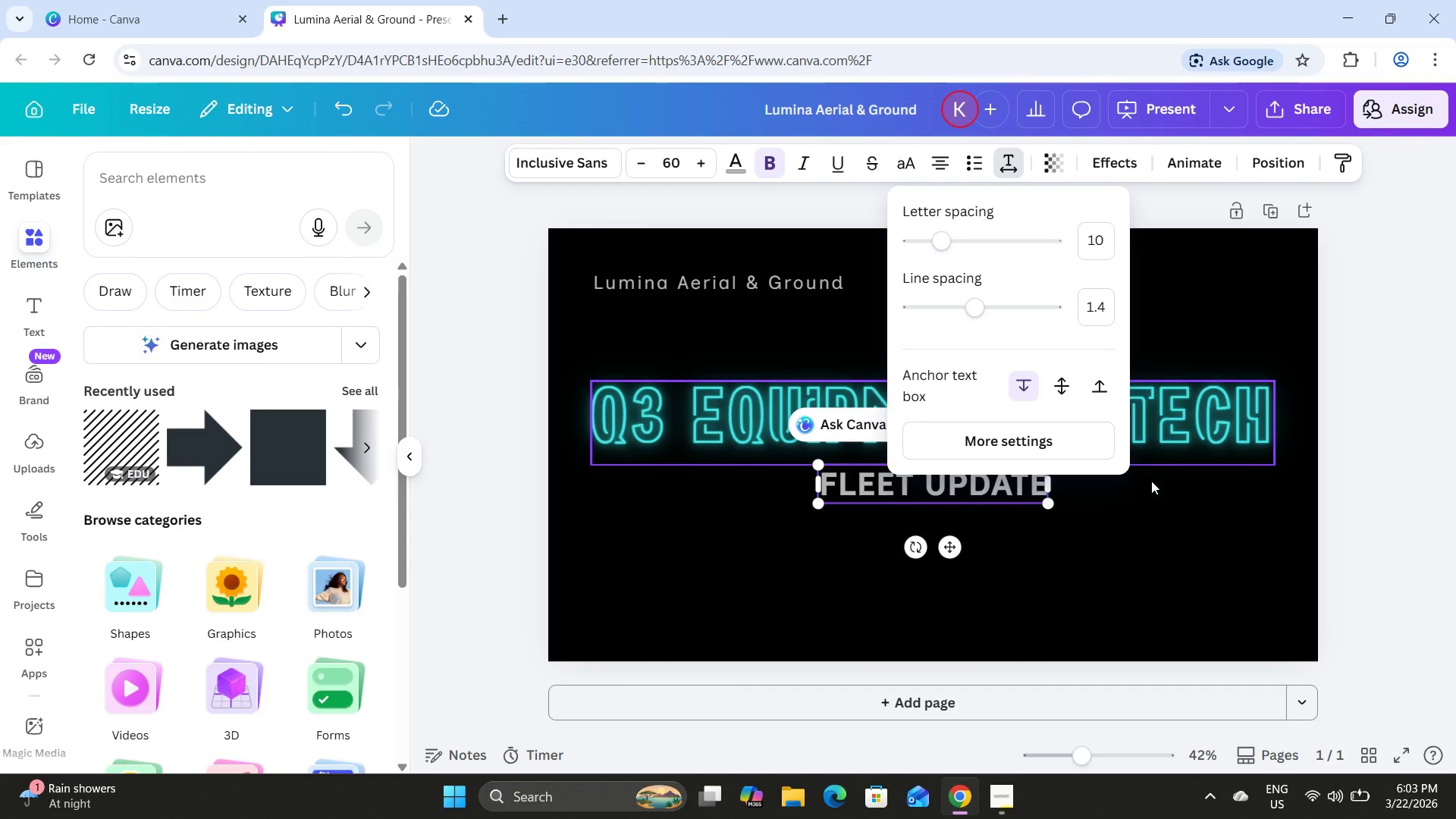 
double_click([1152, 518])
 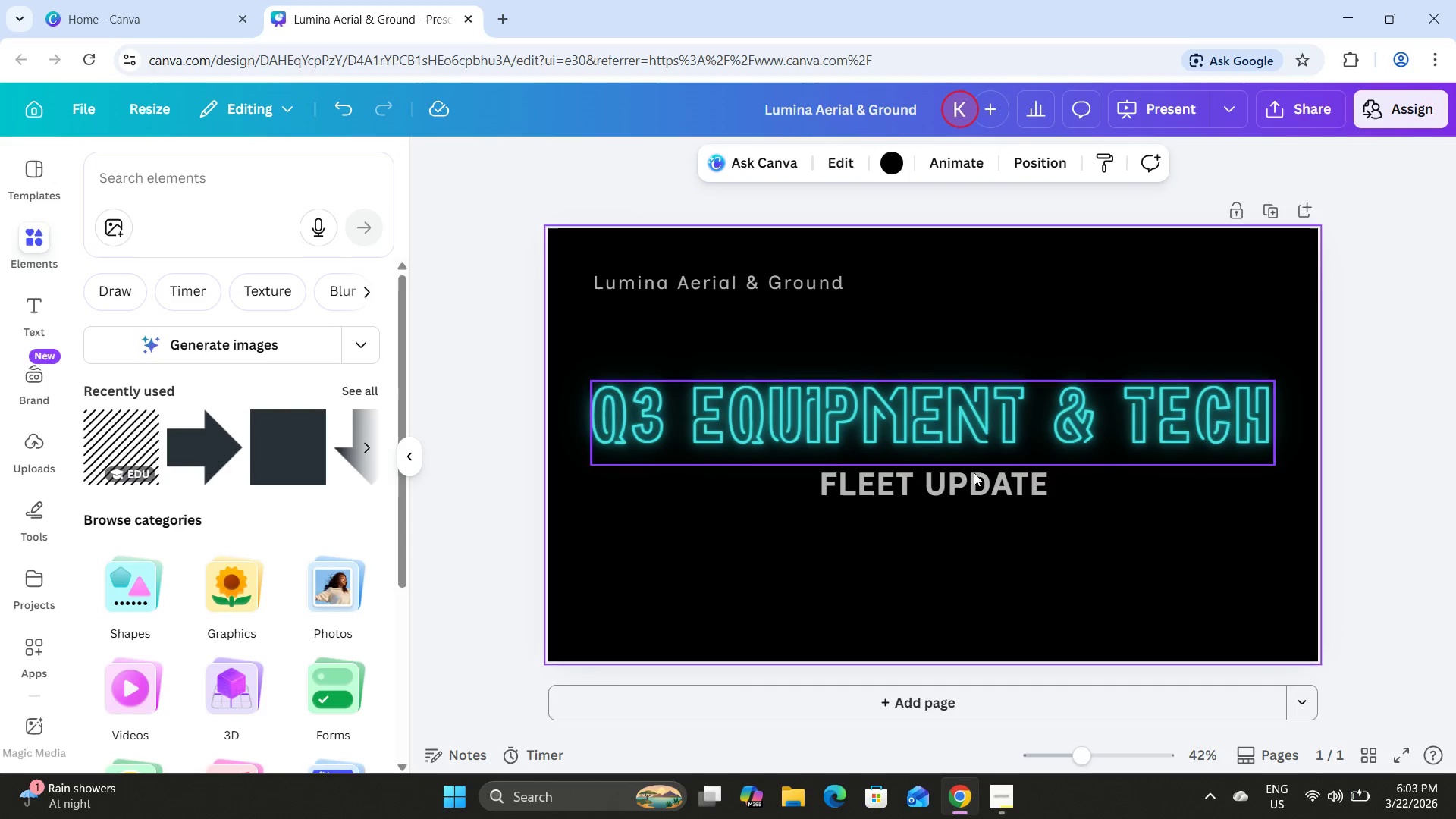 
left_click([1040, 542])
 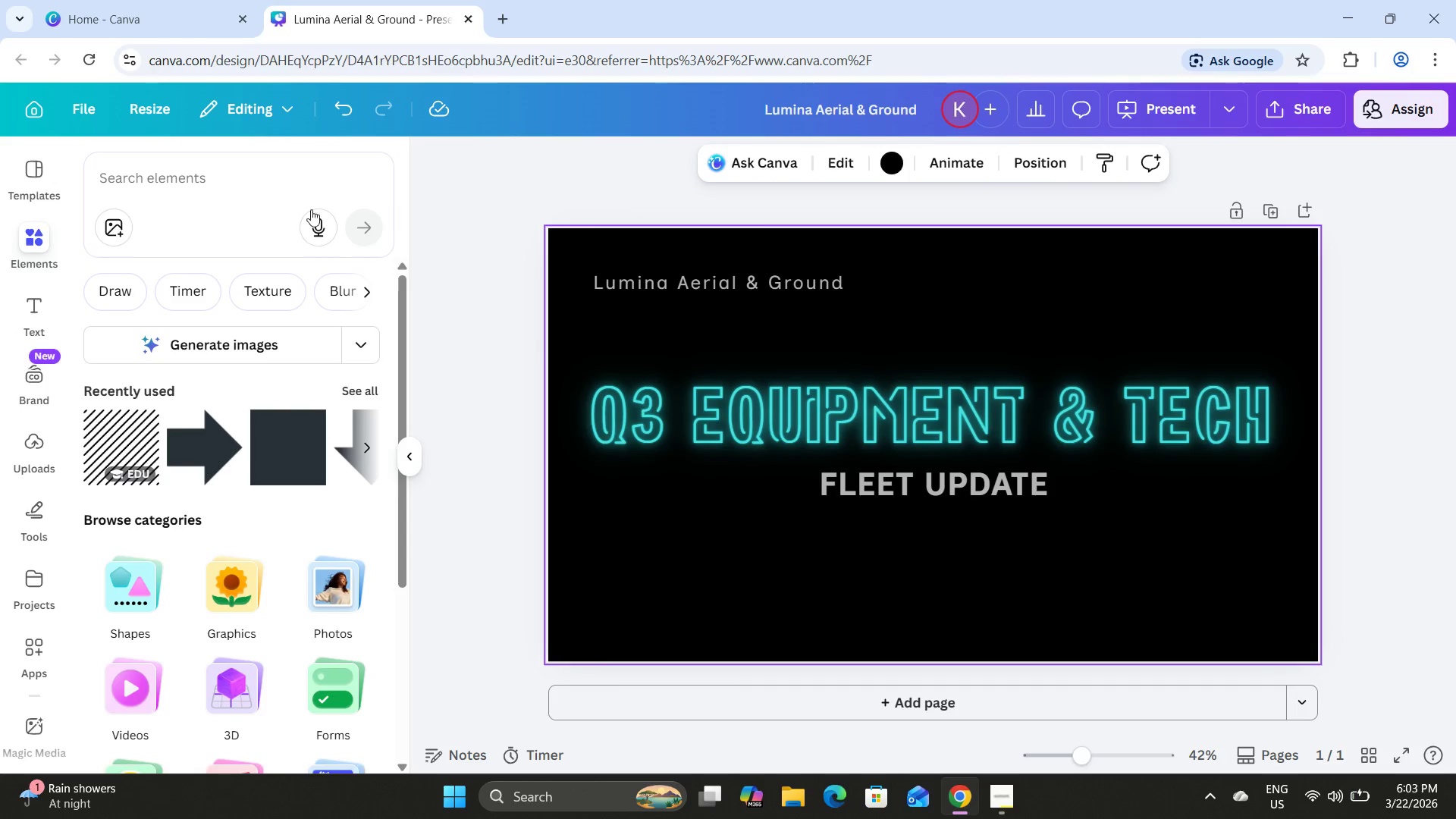 
left_click([36, 304])
 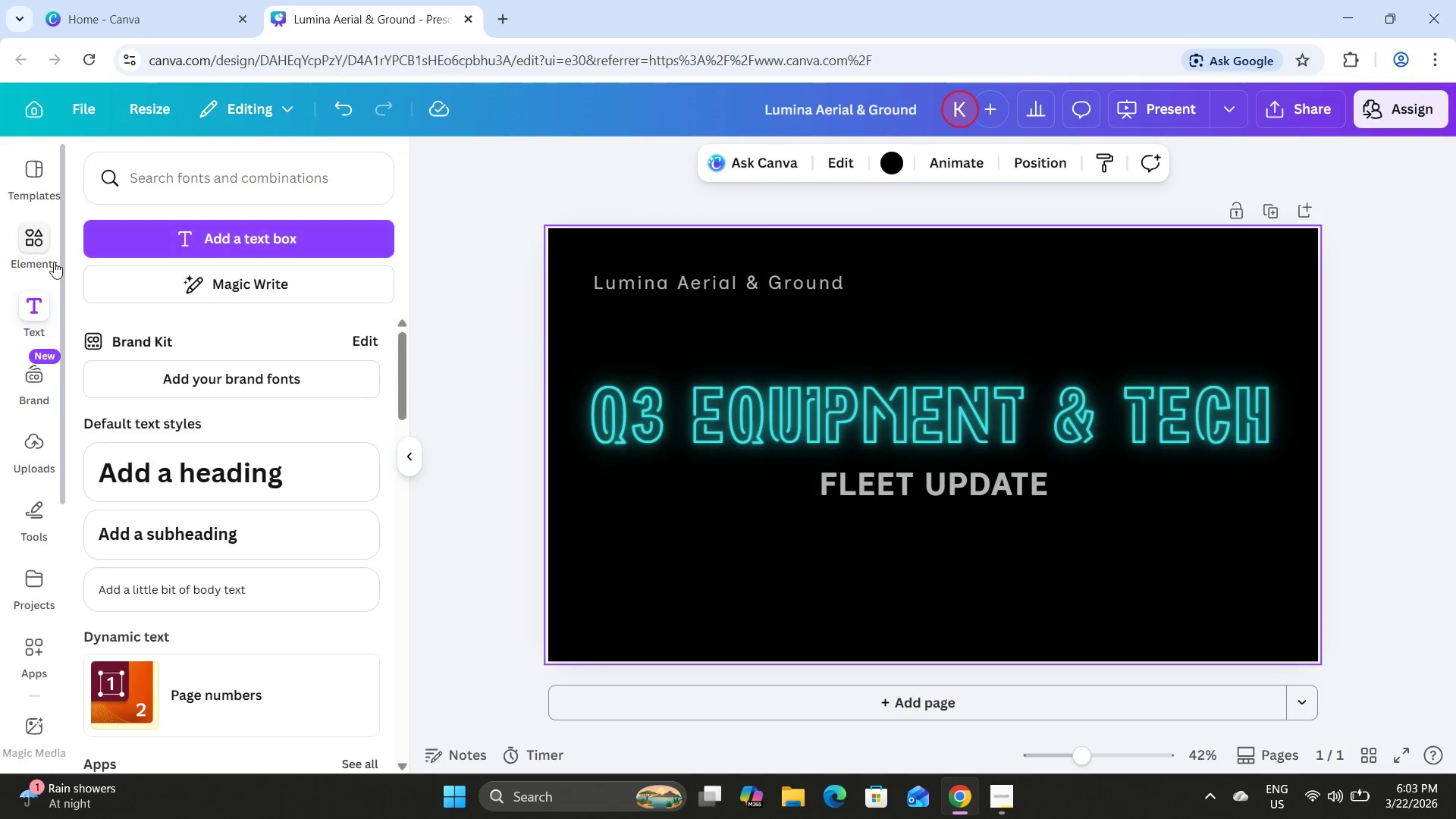 
left_click([27, 248])
 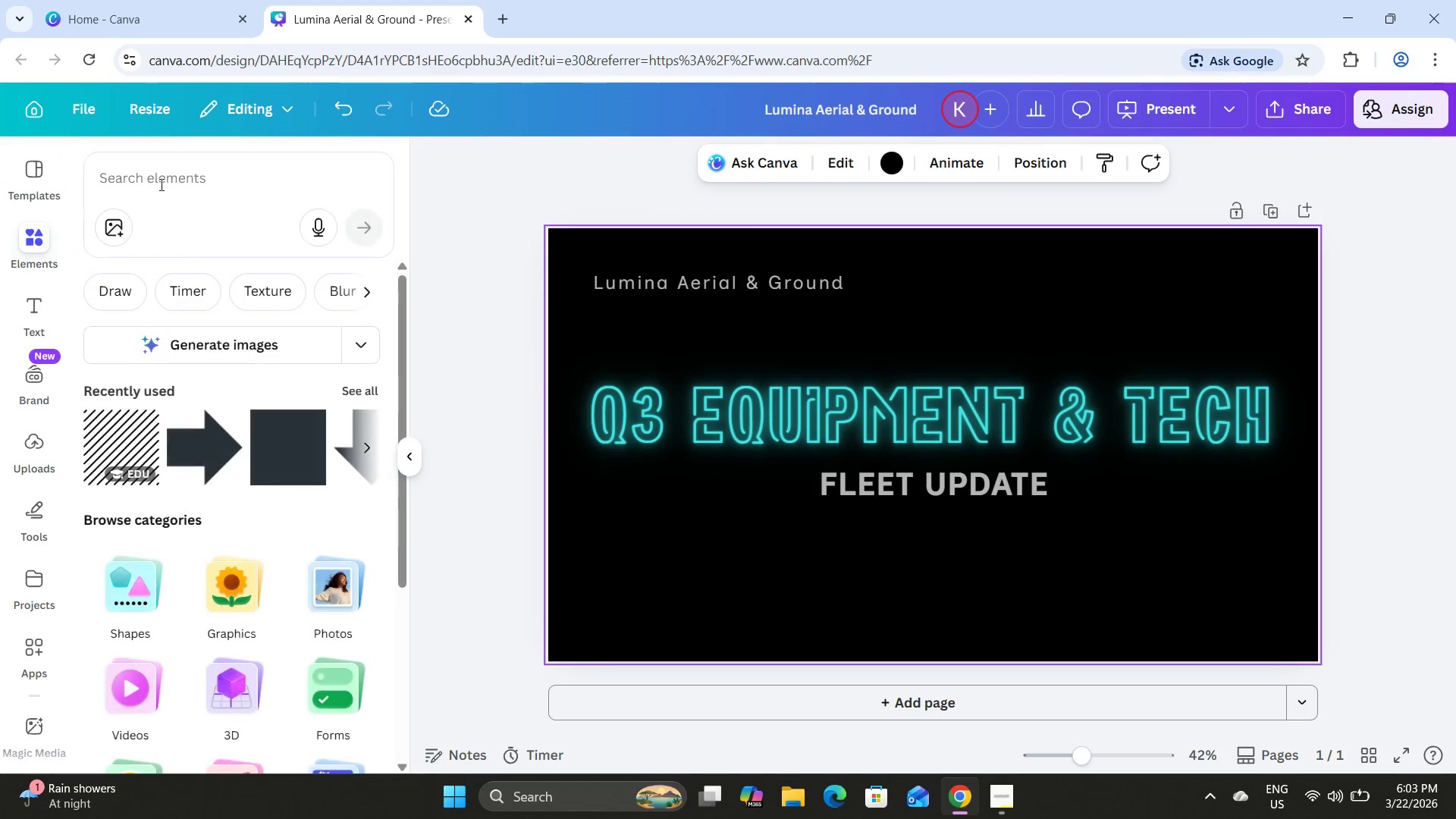 
left_click([162, 181])
 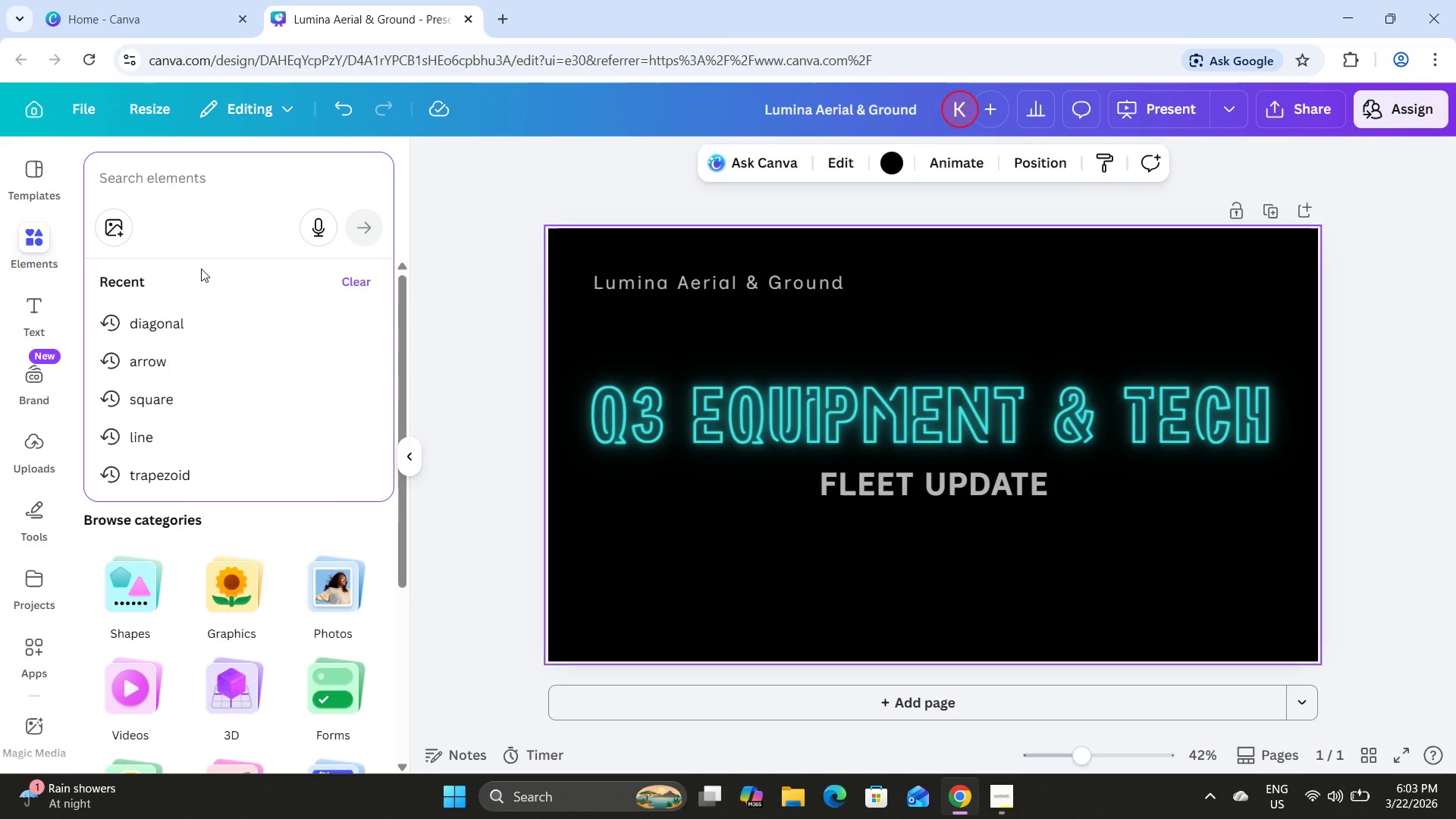 
key(L)
 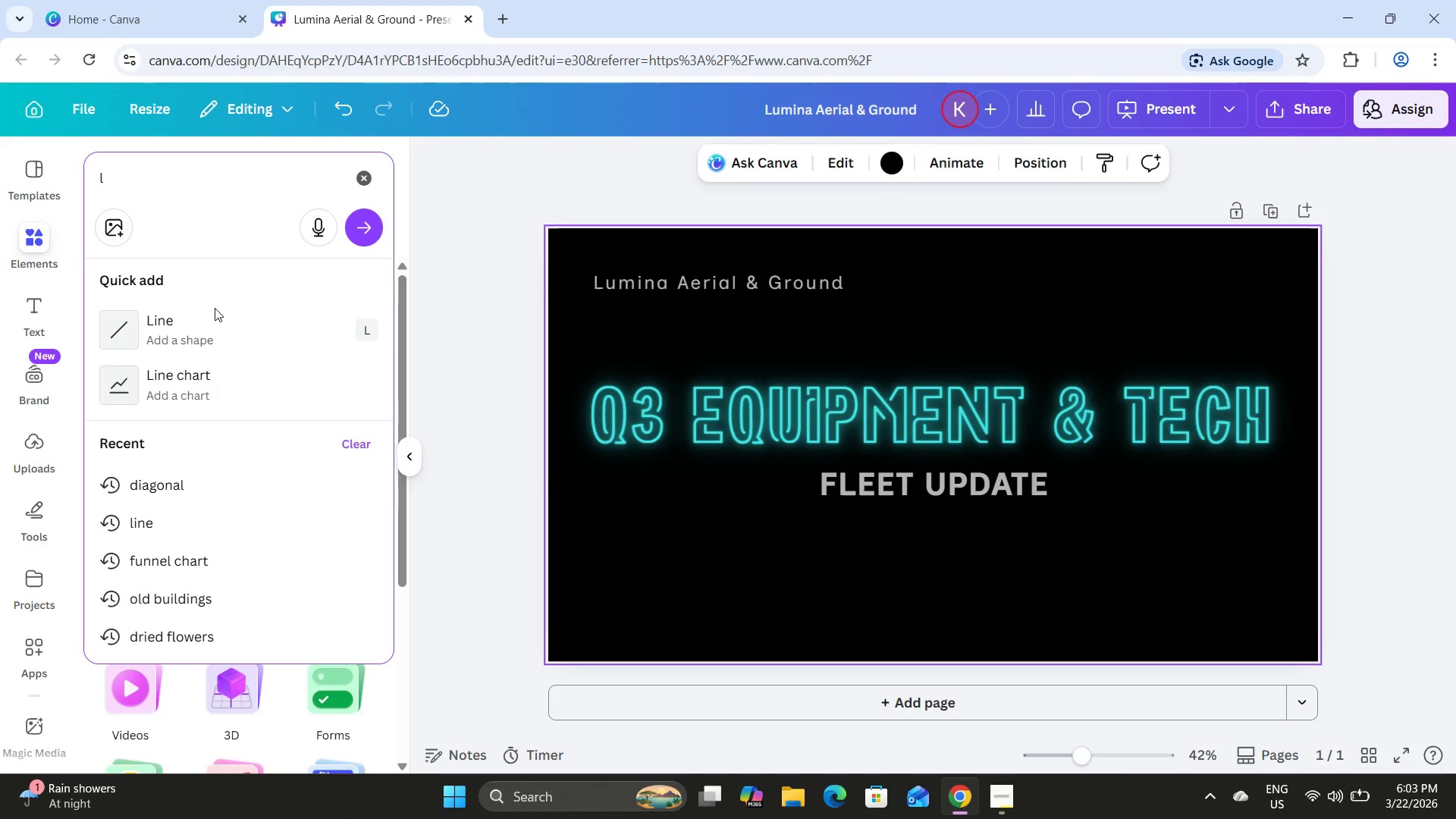 
left_click([212, 328])
 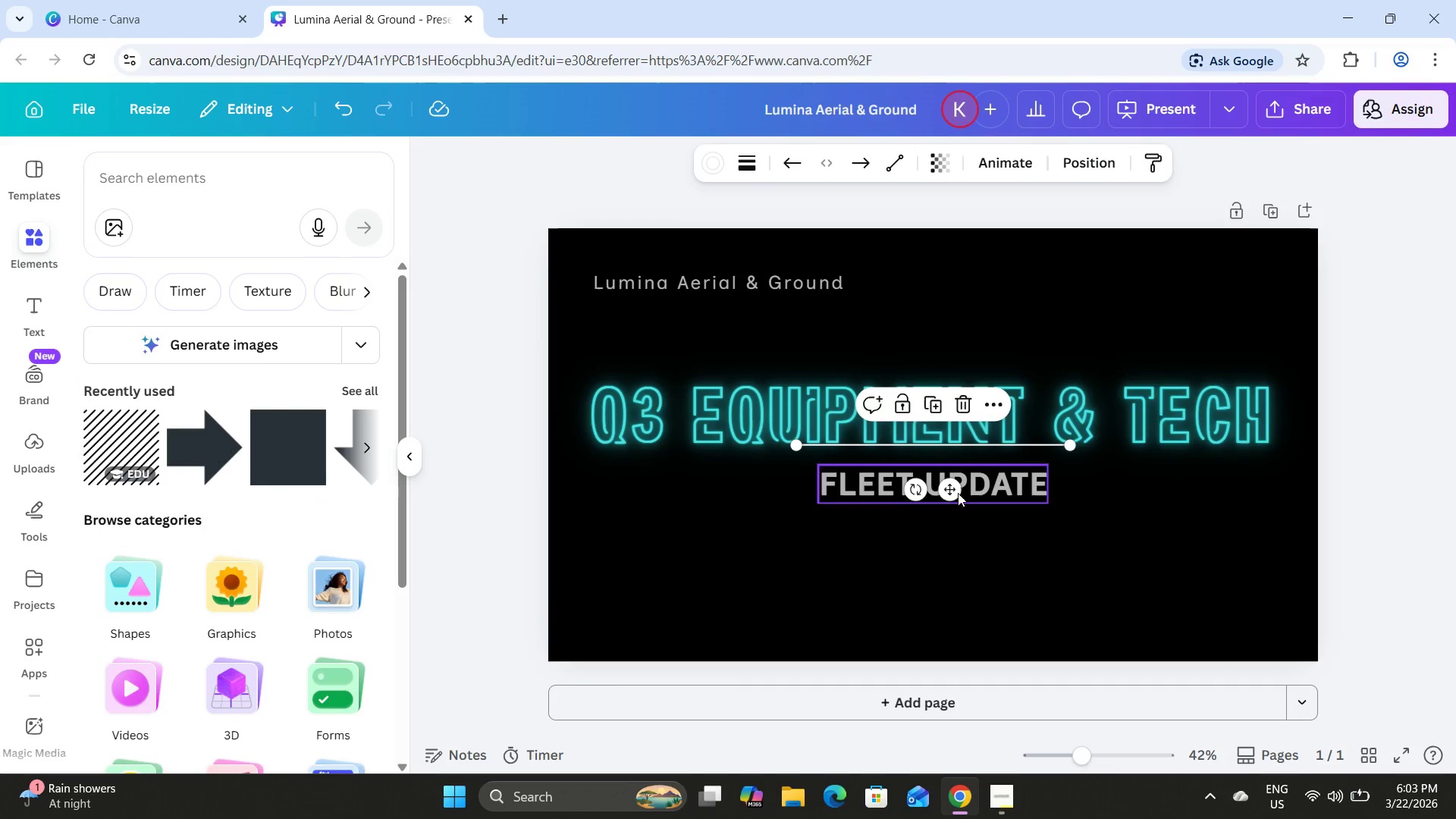 
left_click_drag(start_coordinate=[950, 491], to_coordinate=[948, 507])
 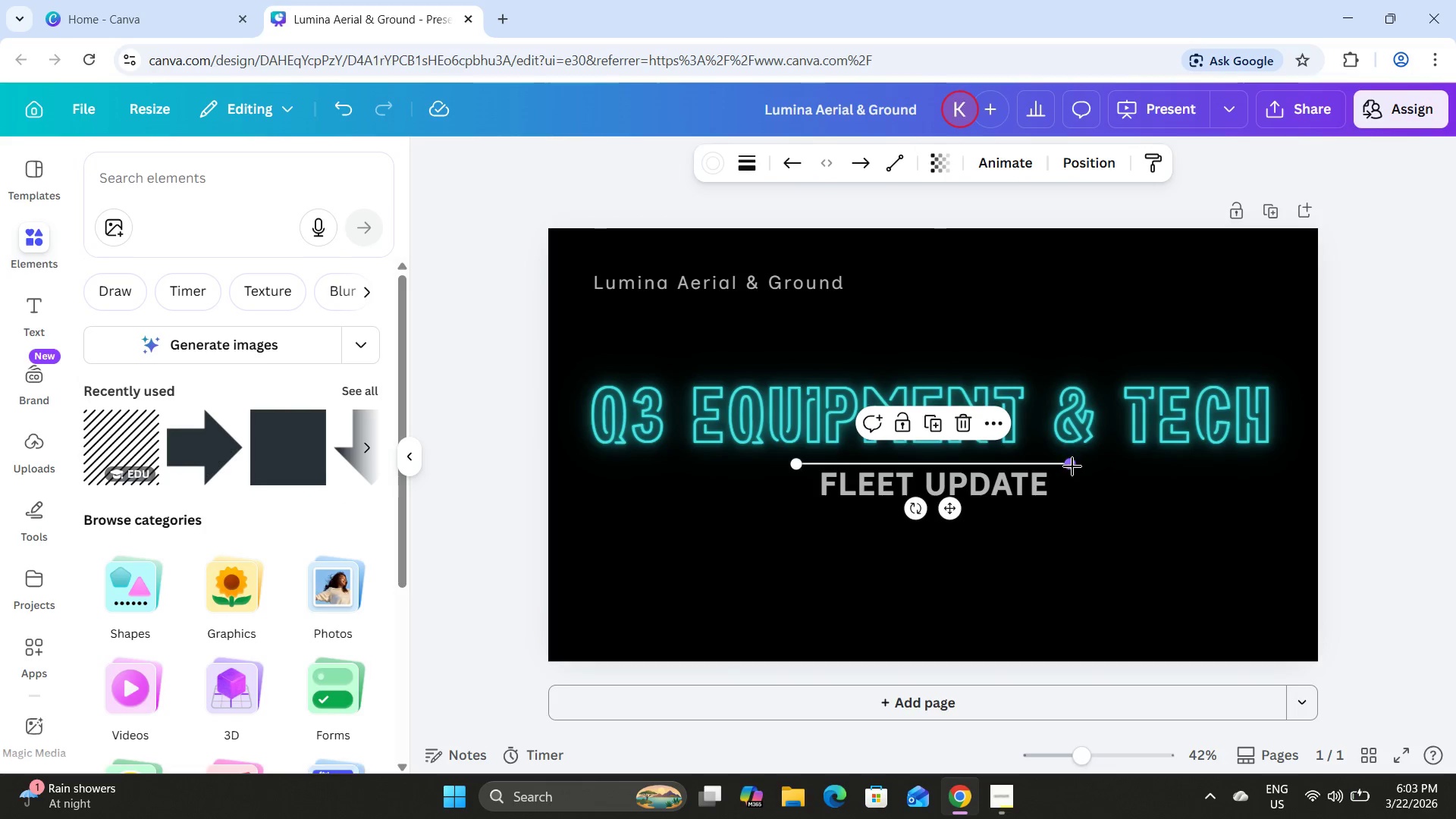 
left_click_drag(start_coordinate=[1072, 466], to_coordinate=[1277, 466])
 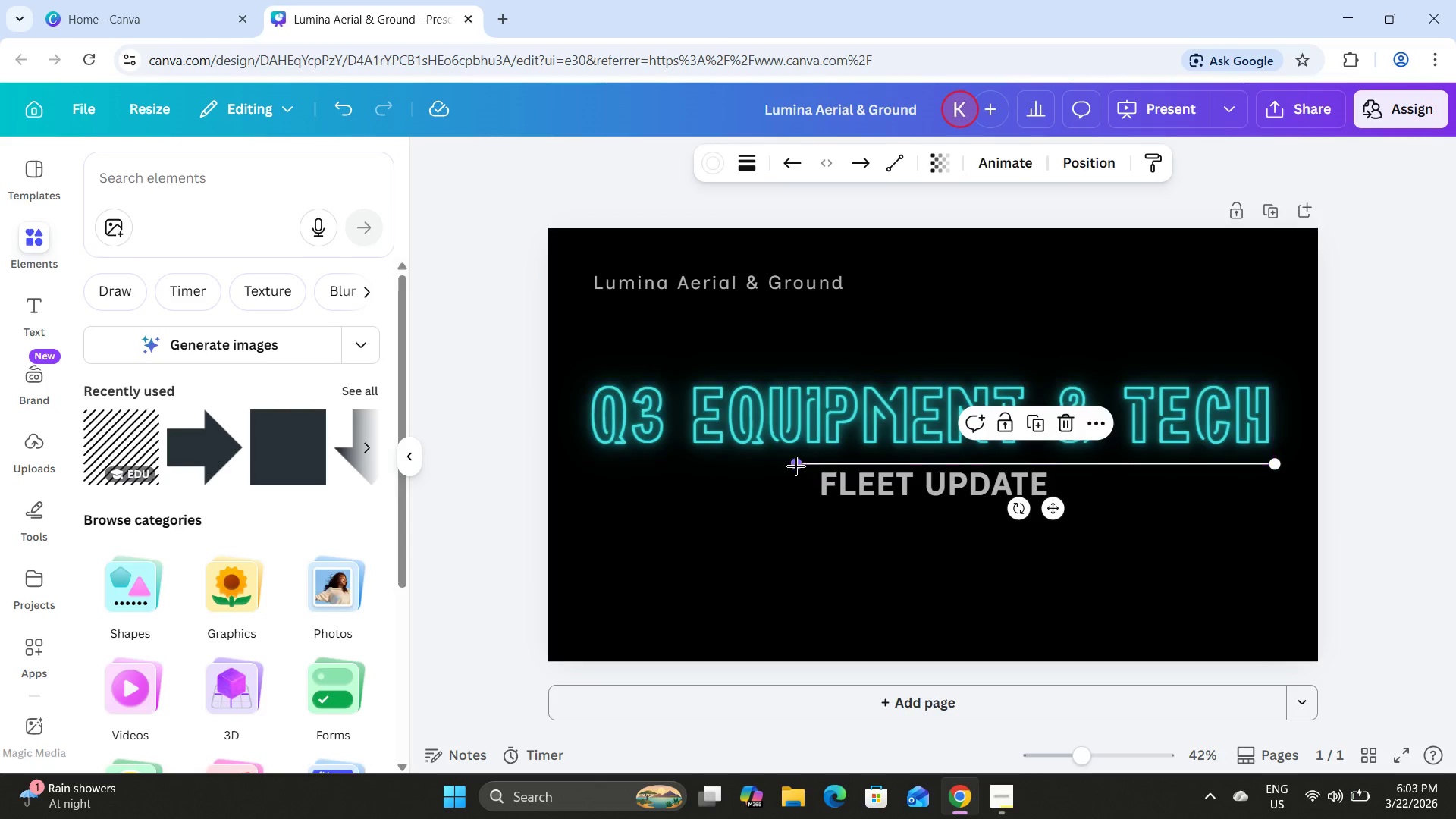 
left_click_drag(start_coordinate=[796, 464], to_coordinate=[589, 463])
 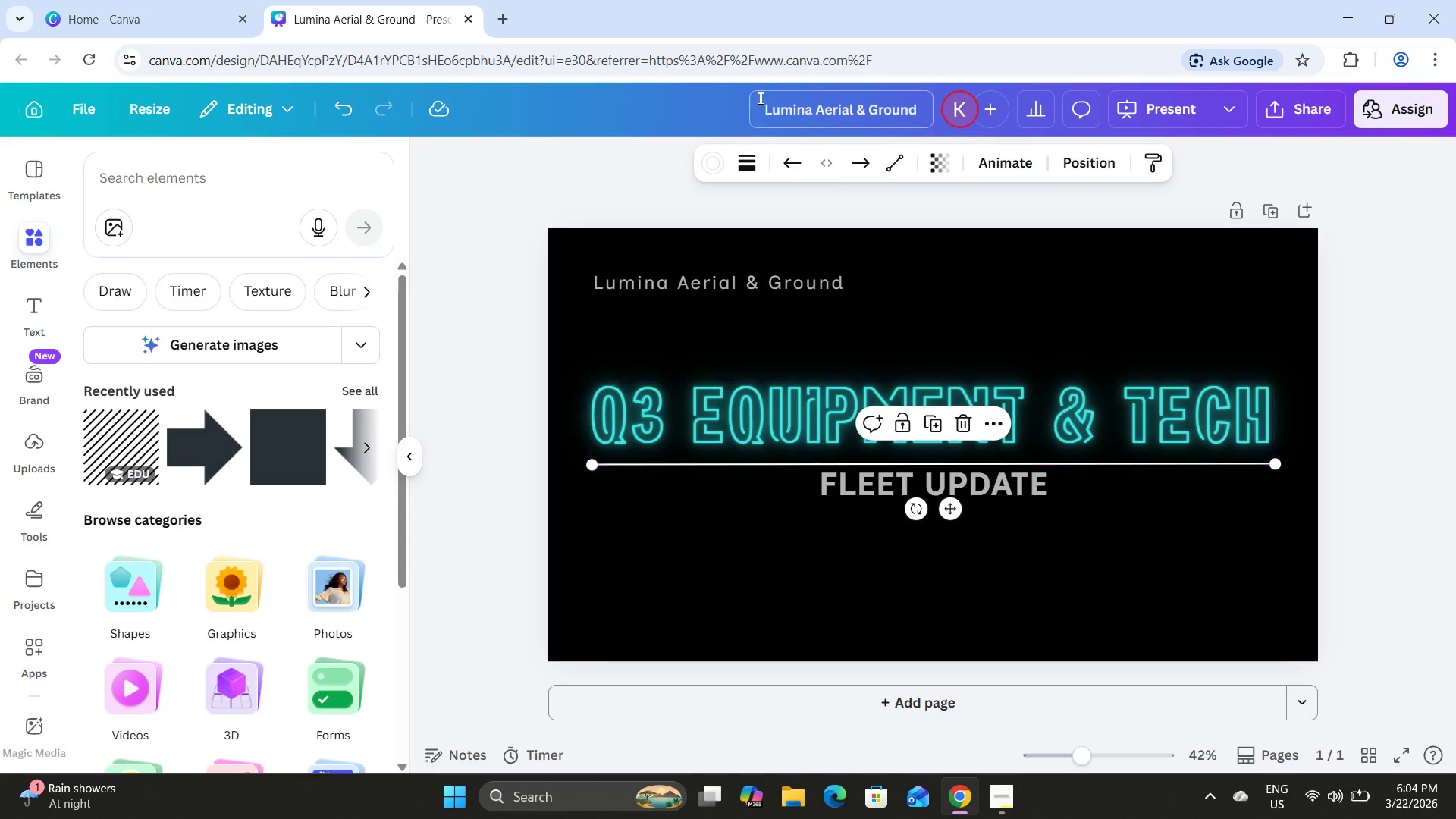 
left_click([708, 165])
 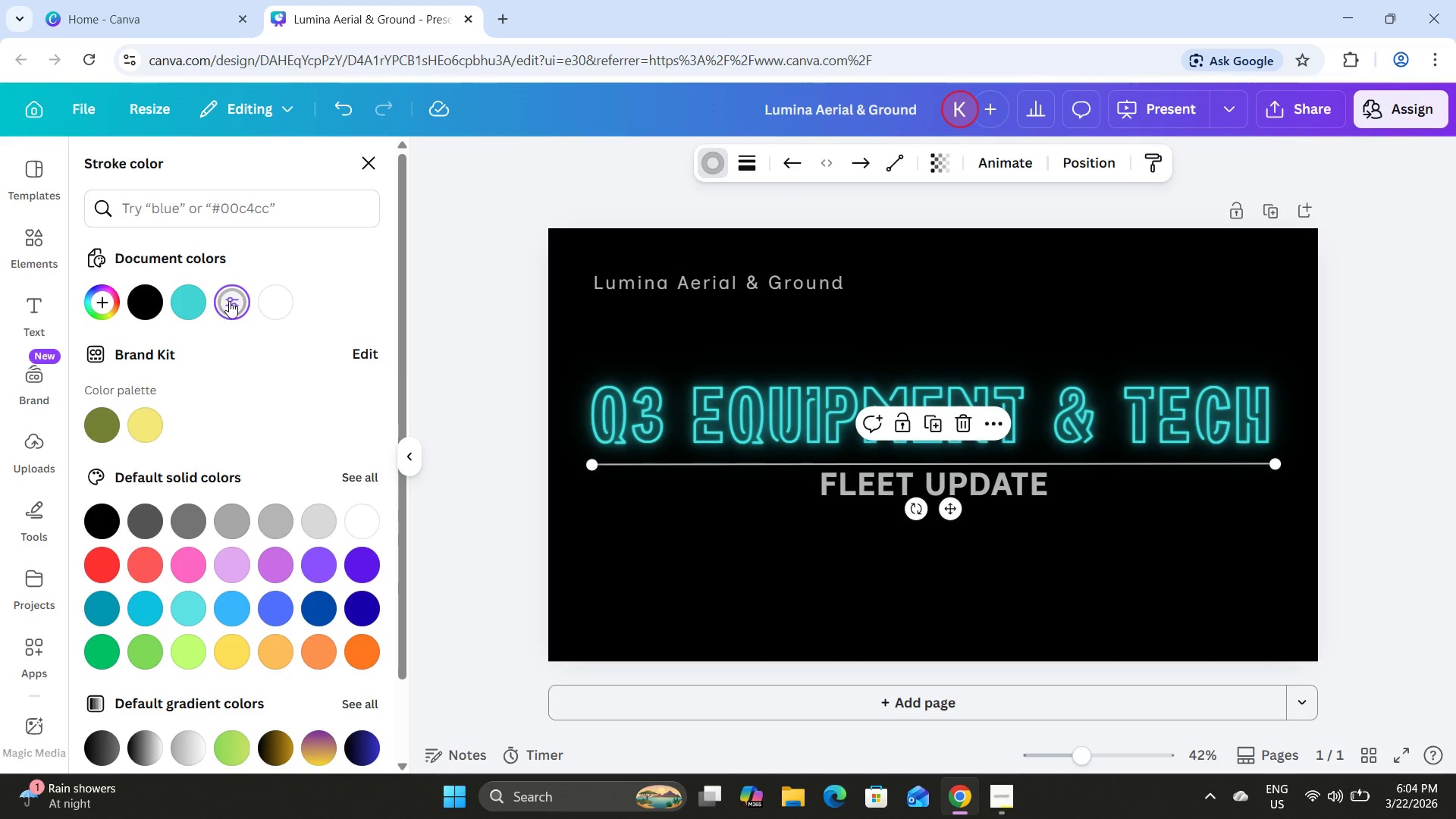 
left_click([708, 562])
 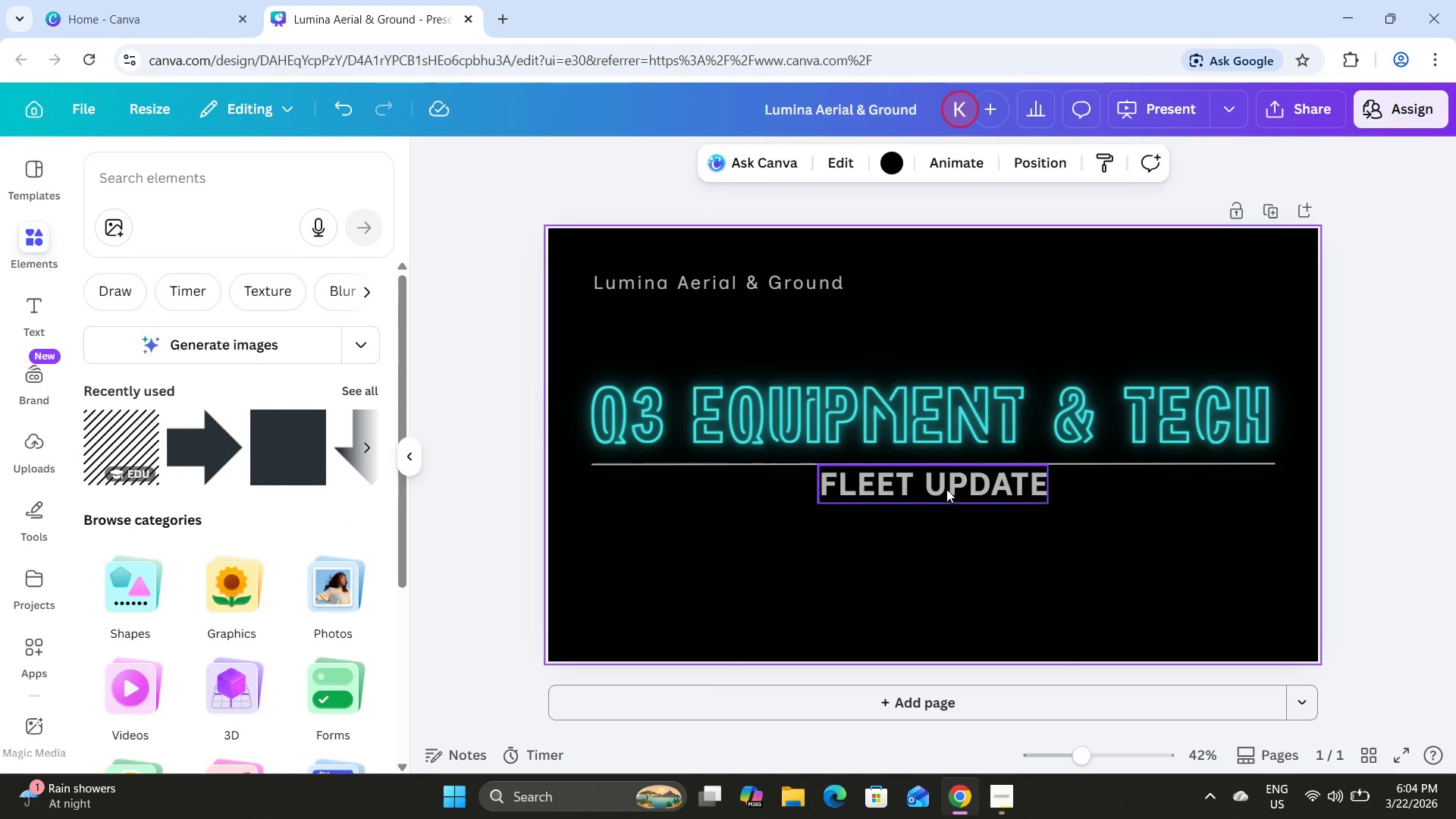 
left_click([947, 483])
 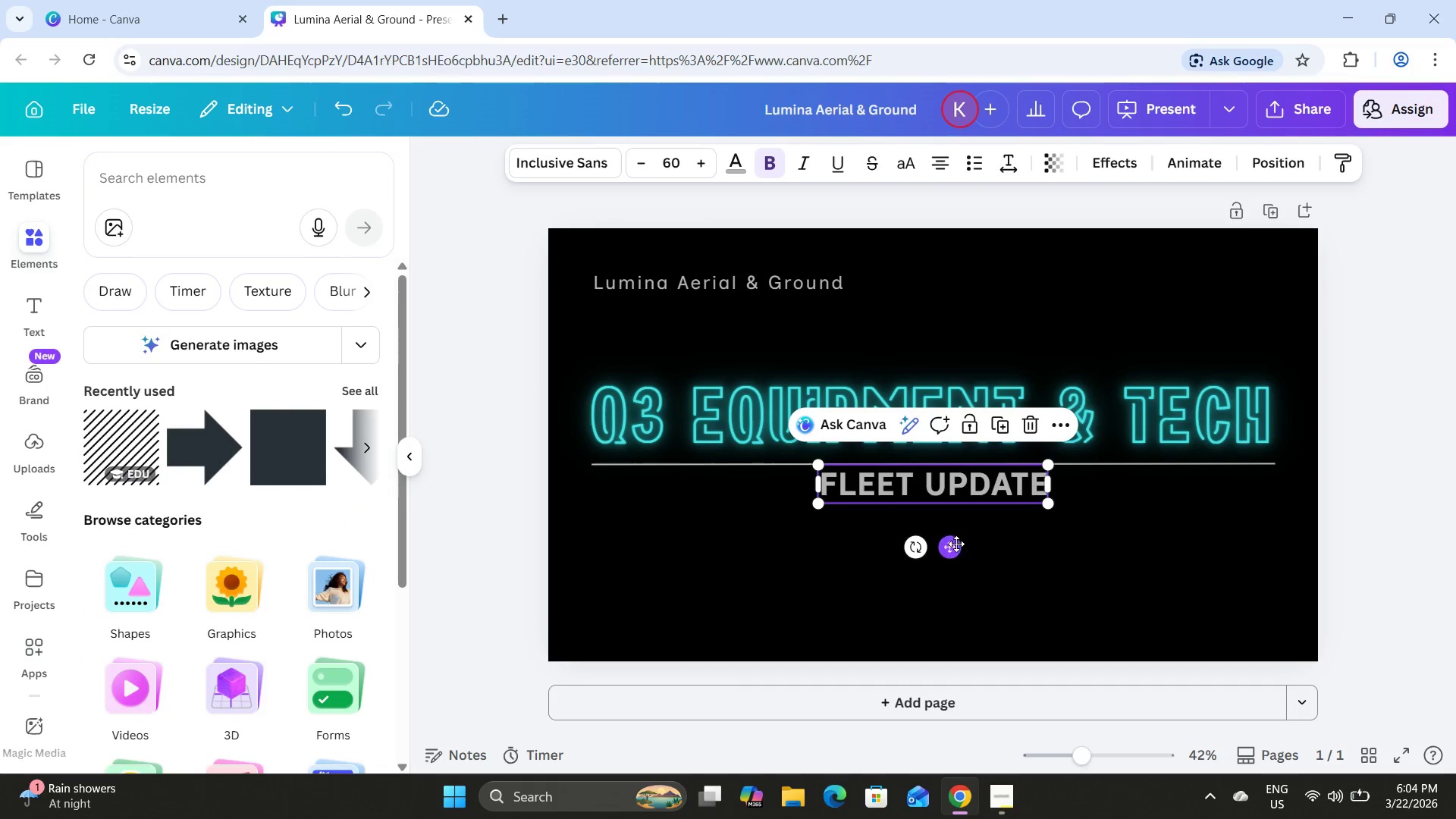 
left_click_drag(start_coordinate=[952, 547], to_coordinate=[951, 560])
 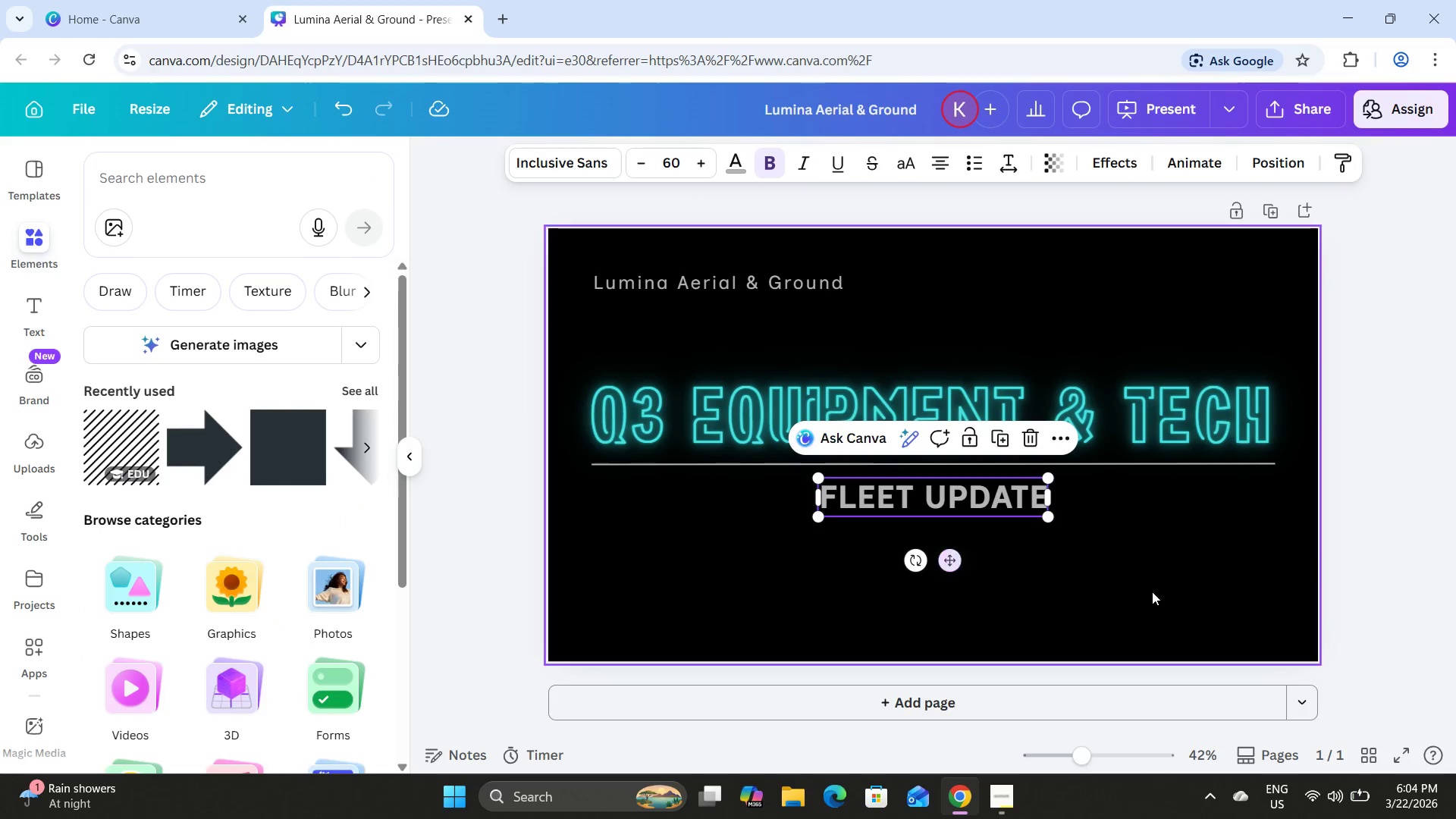 
left_click([1152, 592])
 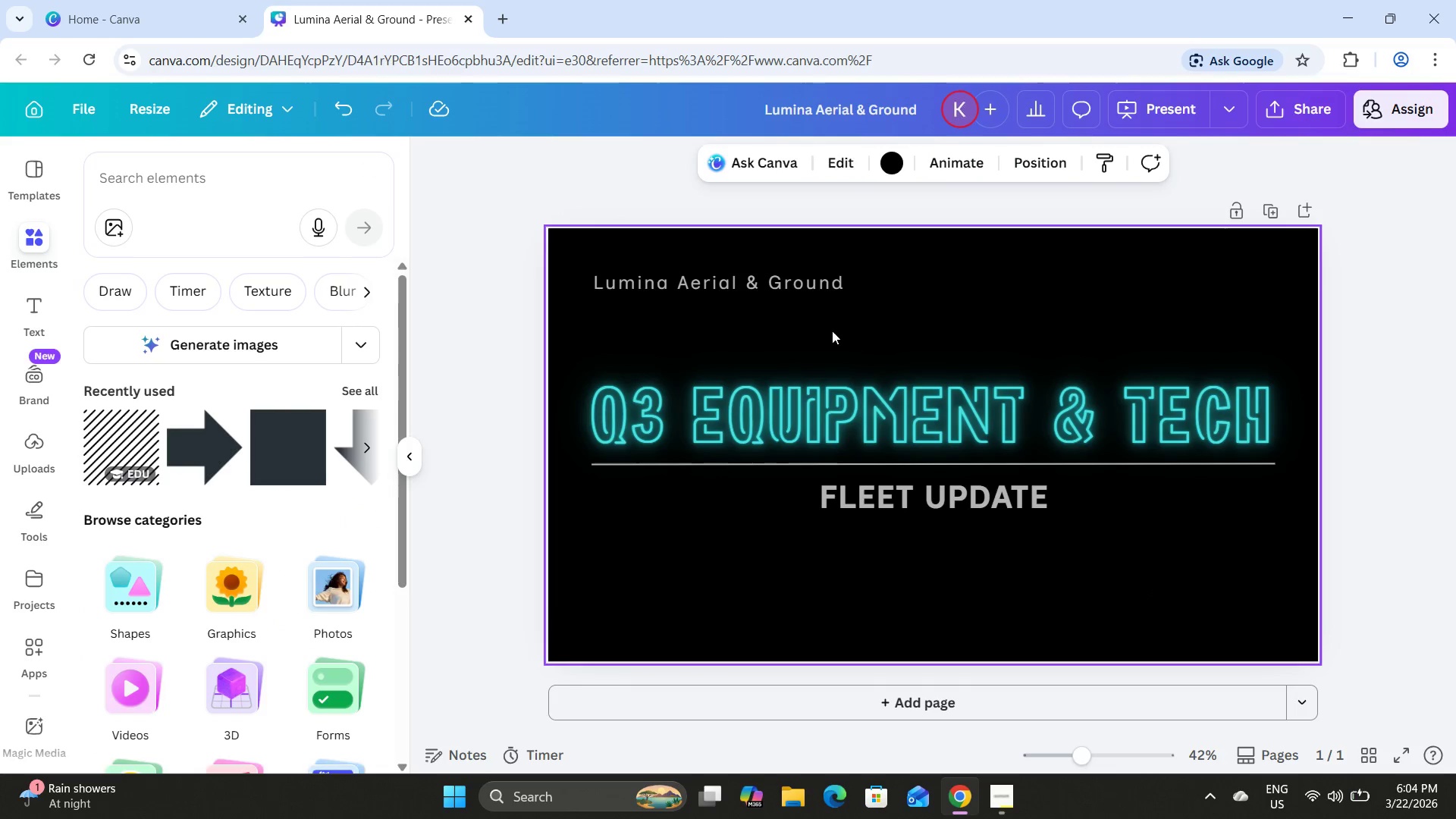 
left_click_drag(start_coordinate=[810, 316], to_coordinate=[1065, 574])
 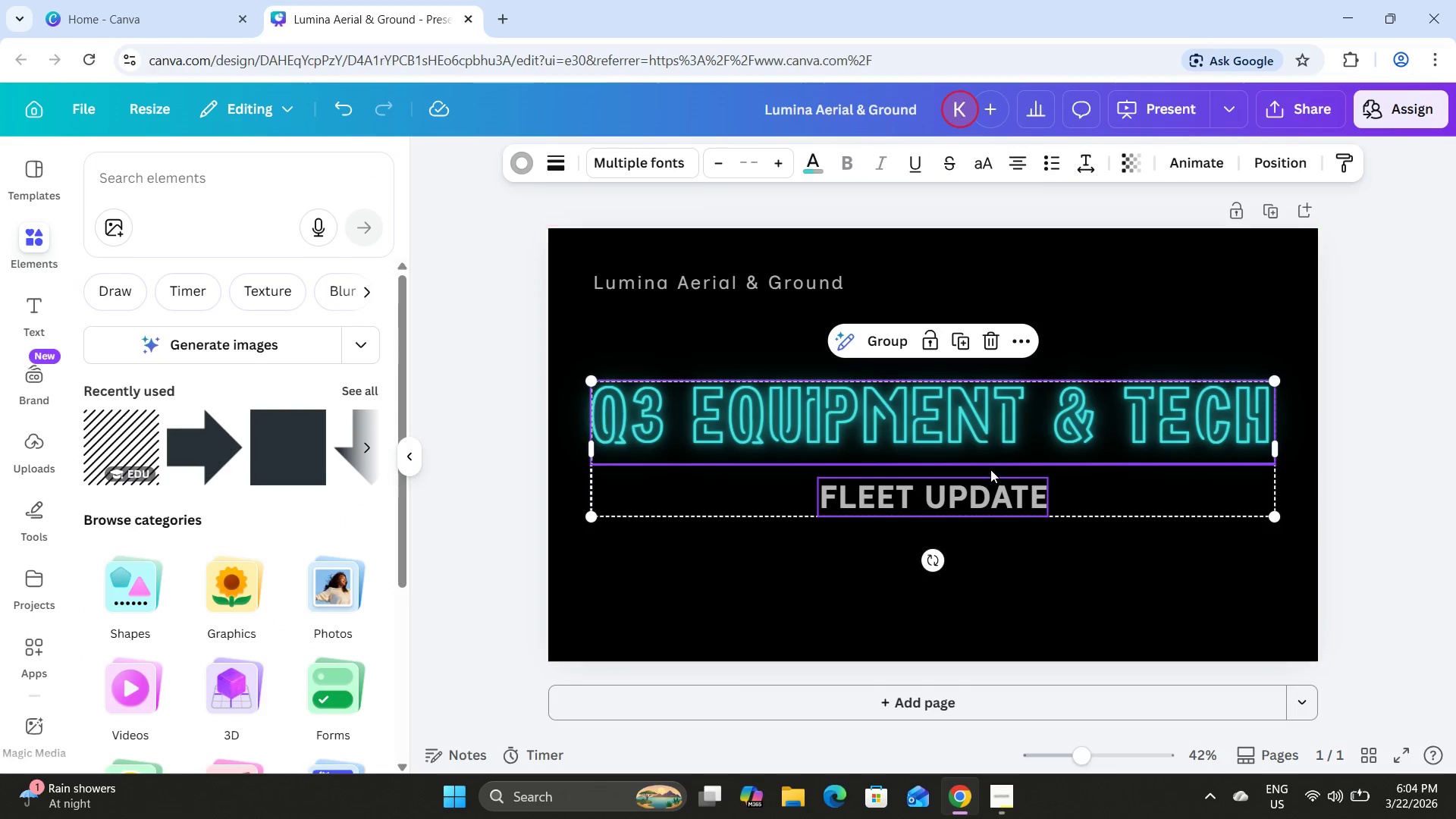 
left_click_drag(start_coordinate=[990, 469], to_coordinate=[990, 462])
 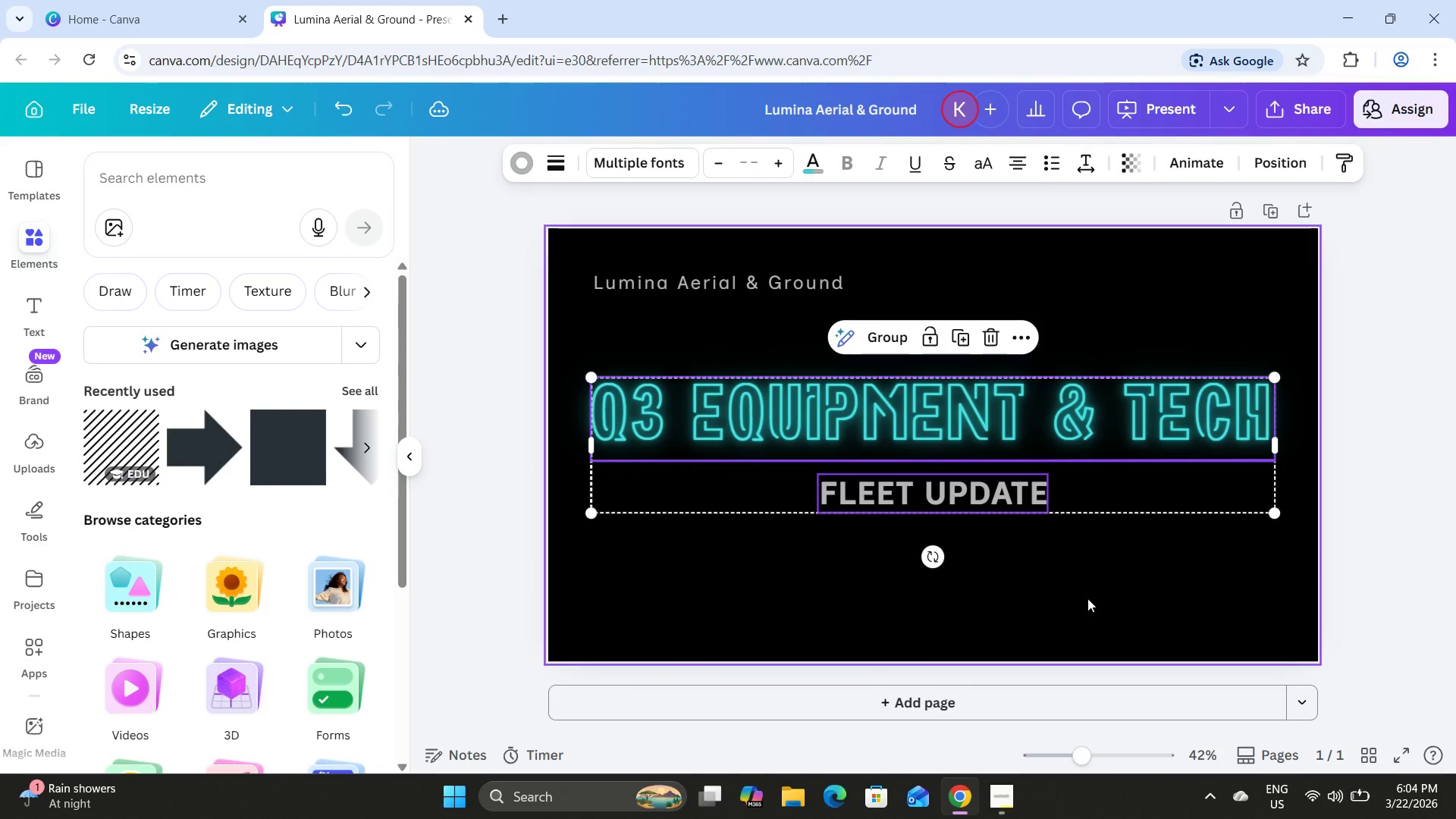 
left_click([1087, 598])
 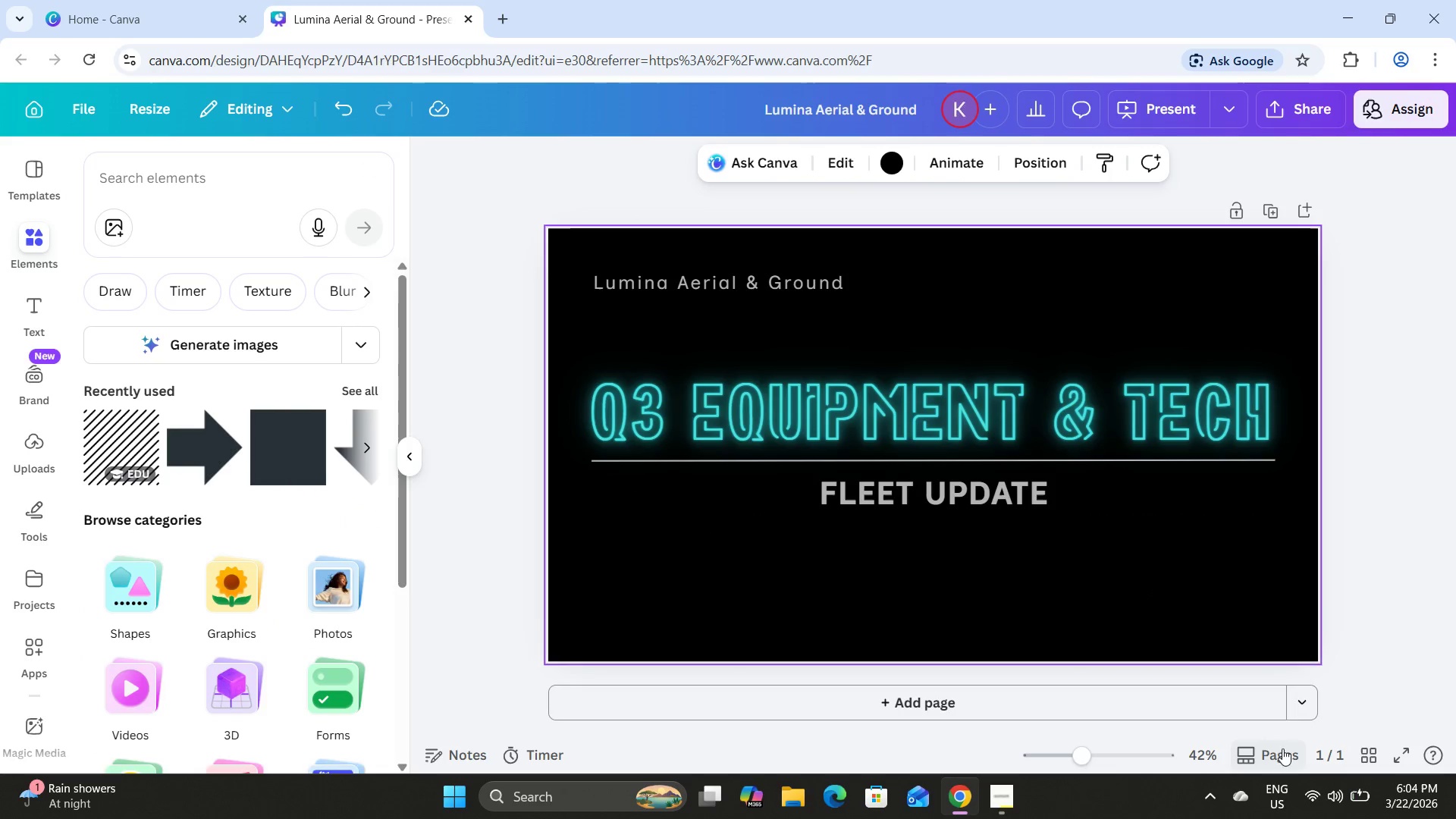 
left_click([1367, 751])
 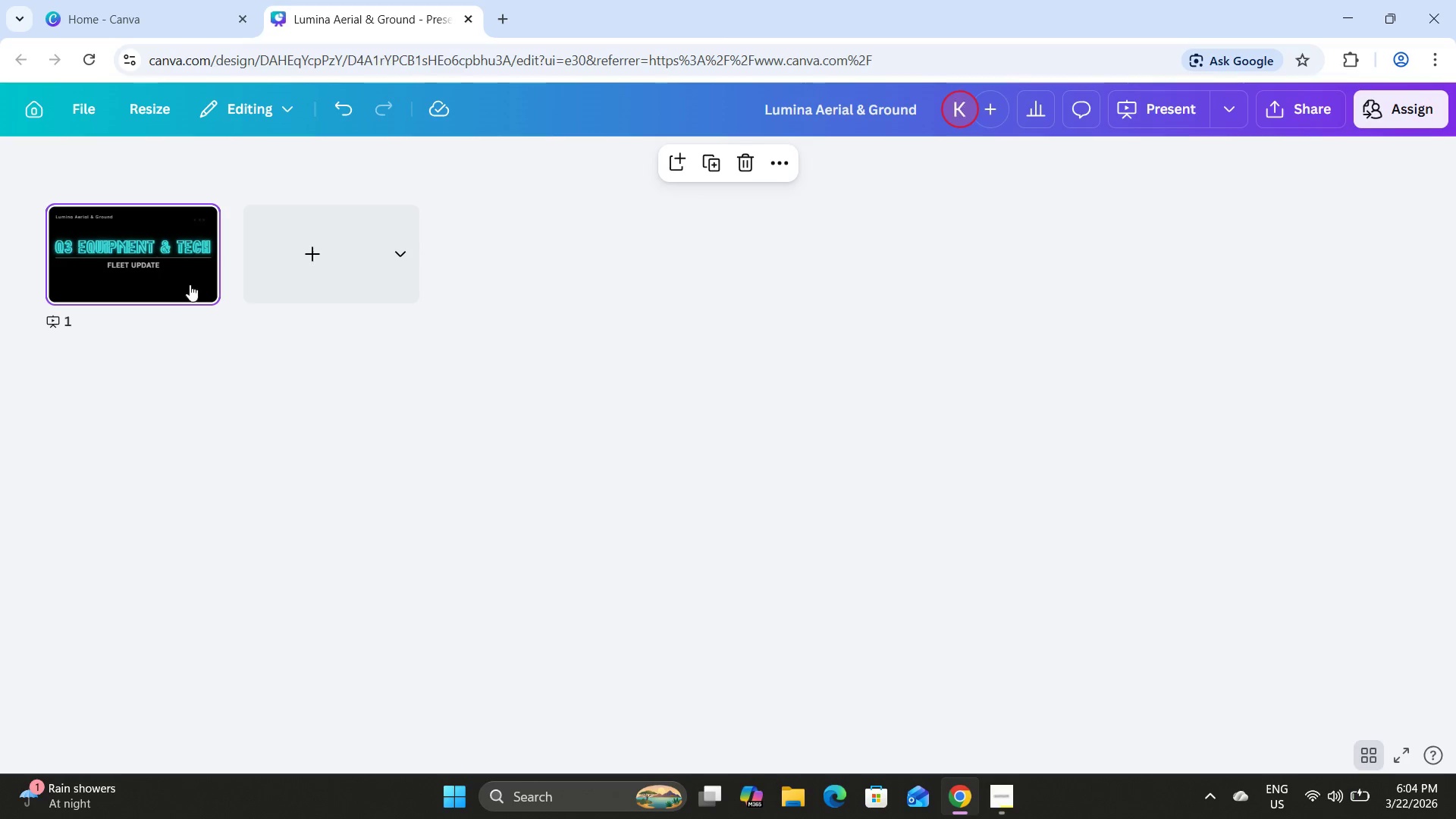 
double_click([181, 275])
 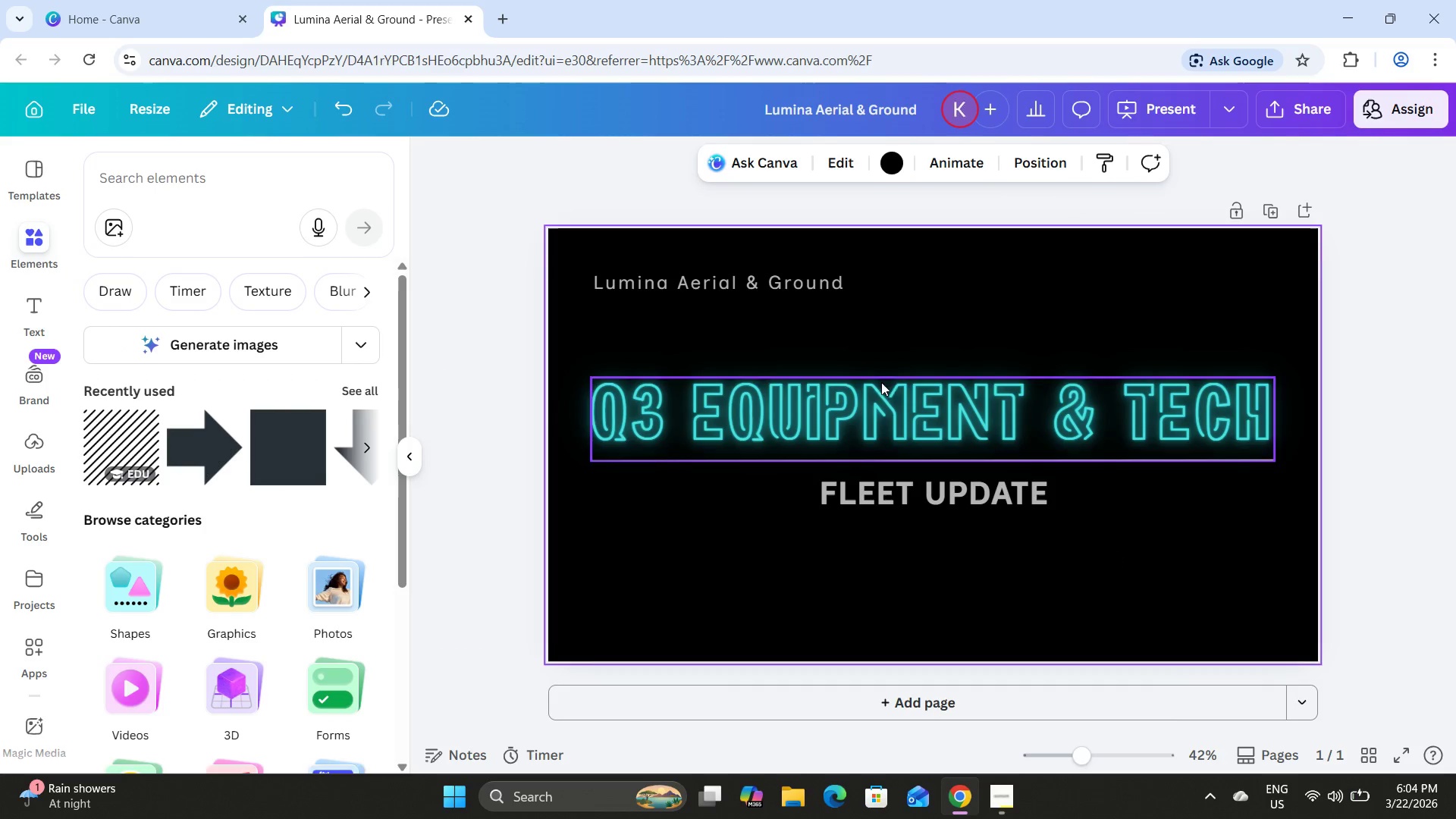 
left_click([873, 300])
 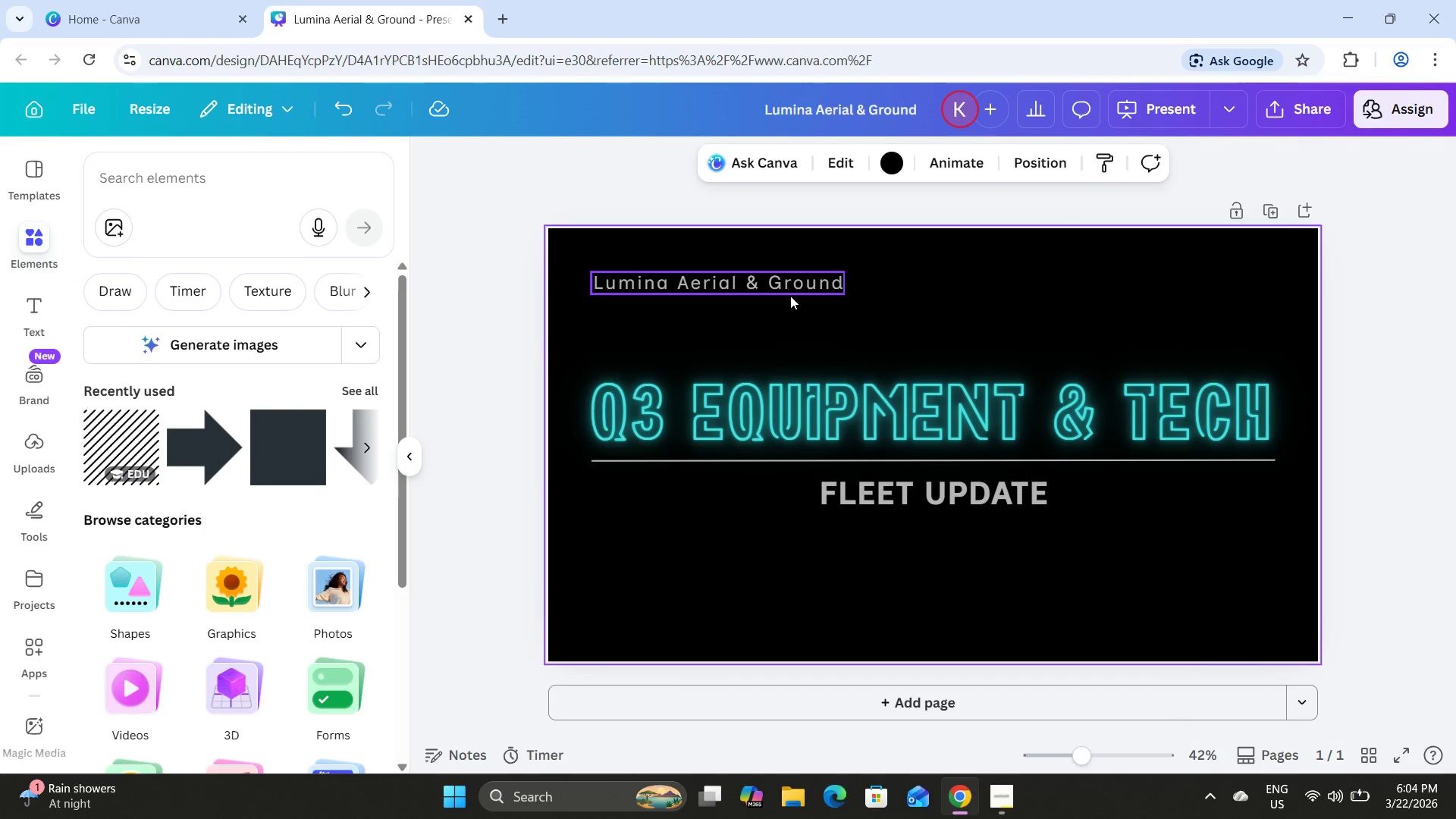 
left_click([790, 296])
 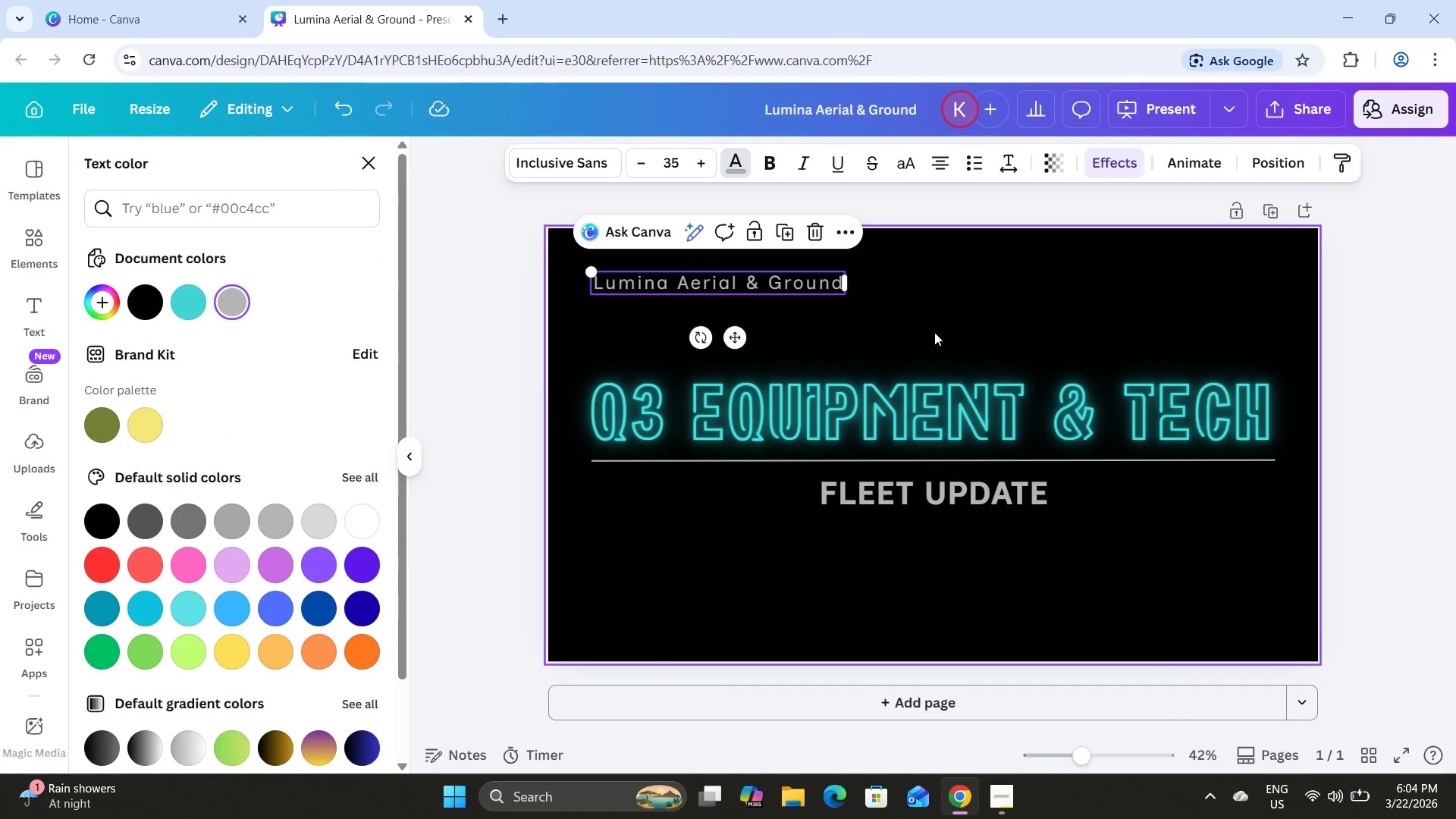 
left_click([1012, 565])
 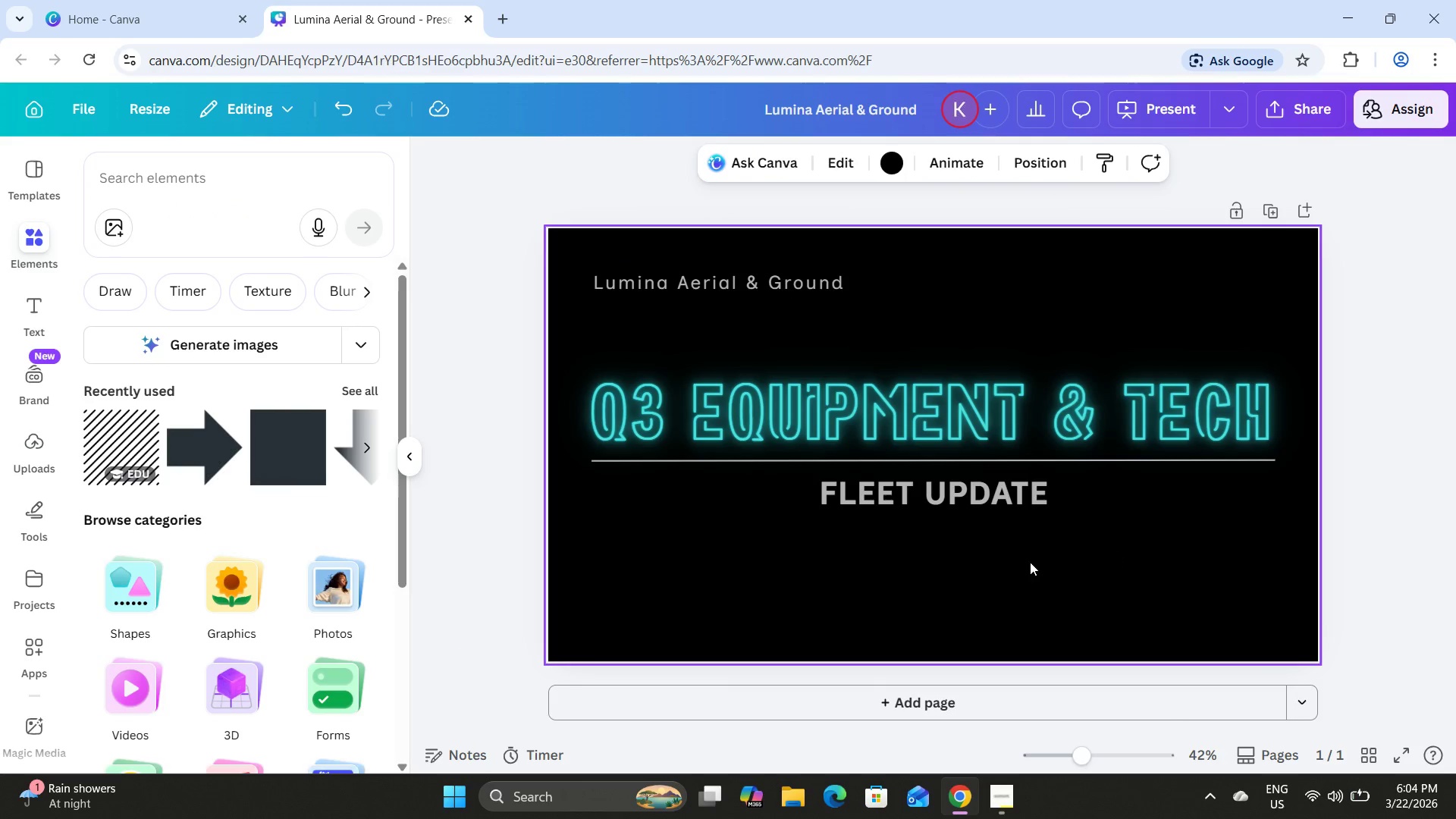 
left_click([1162, 554])
 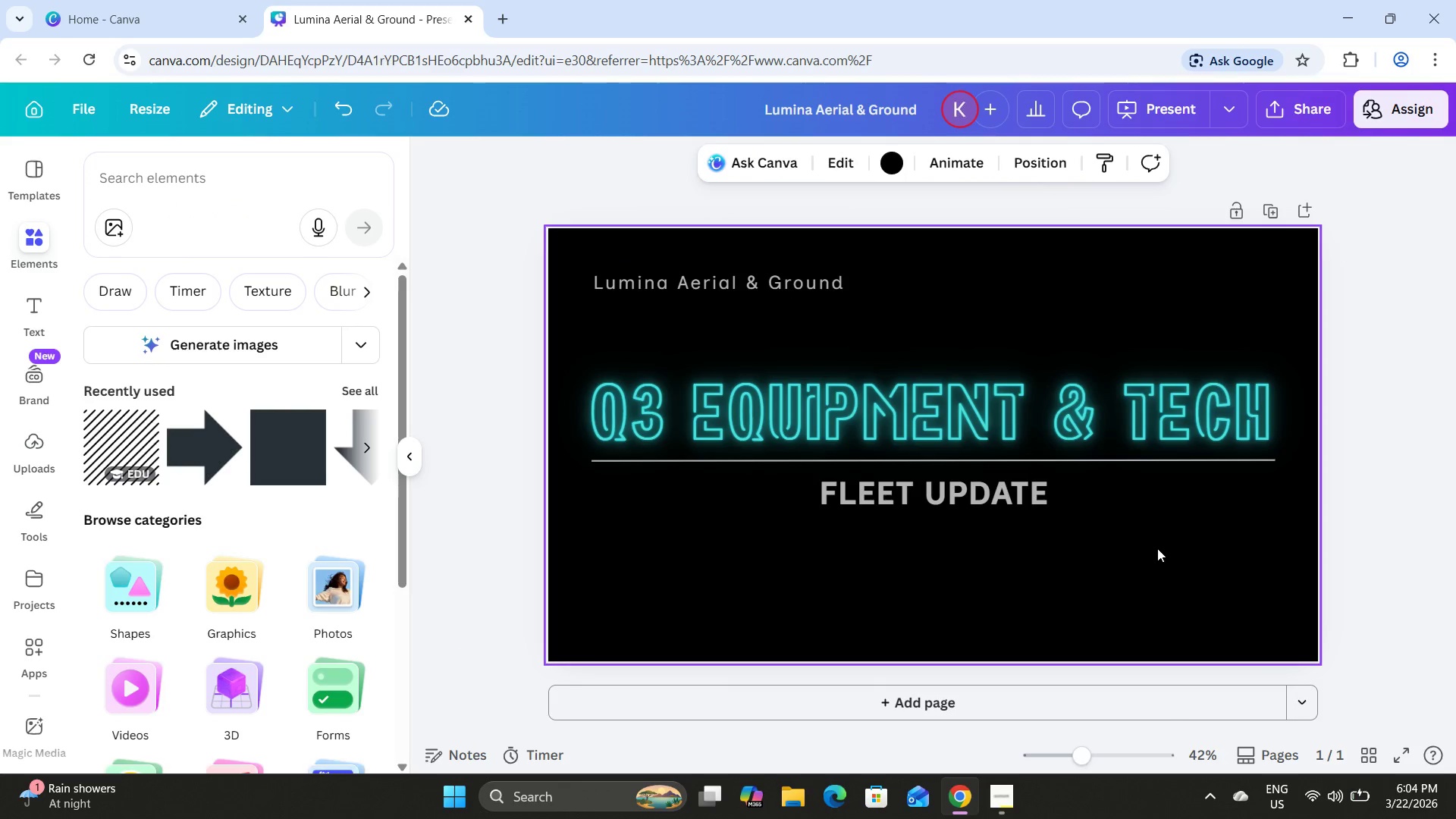 
scroll: coordinate [1157, 548], scroll_direction: up, amount: 3.0
 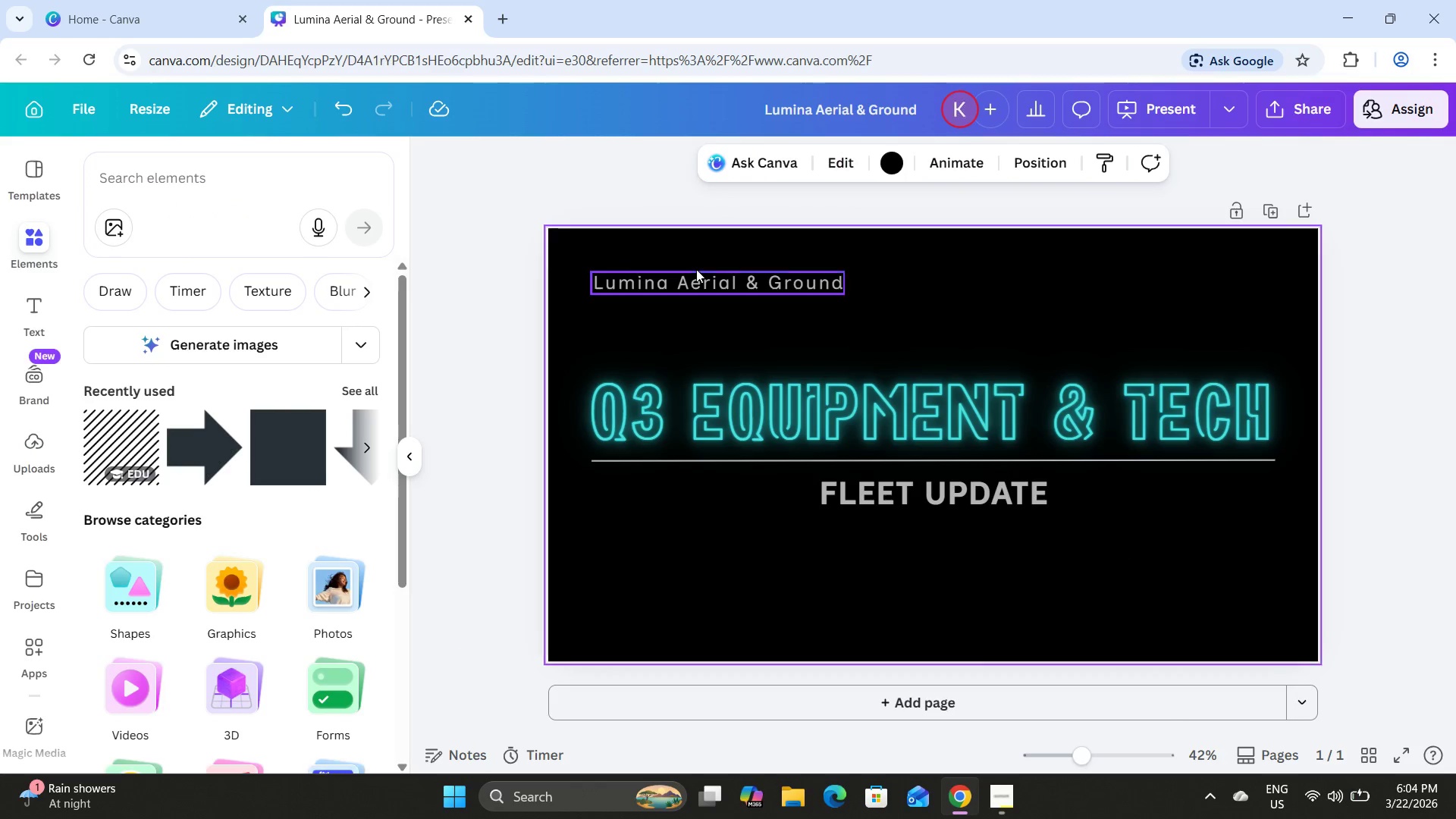 
double_click([703, 278])
 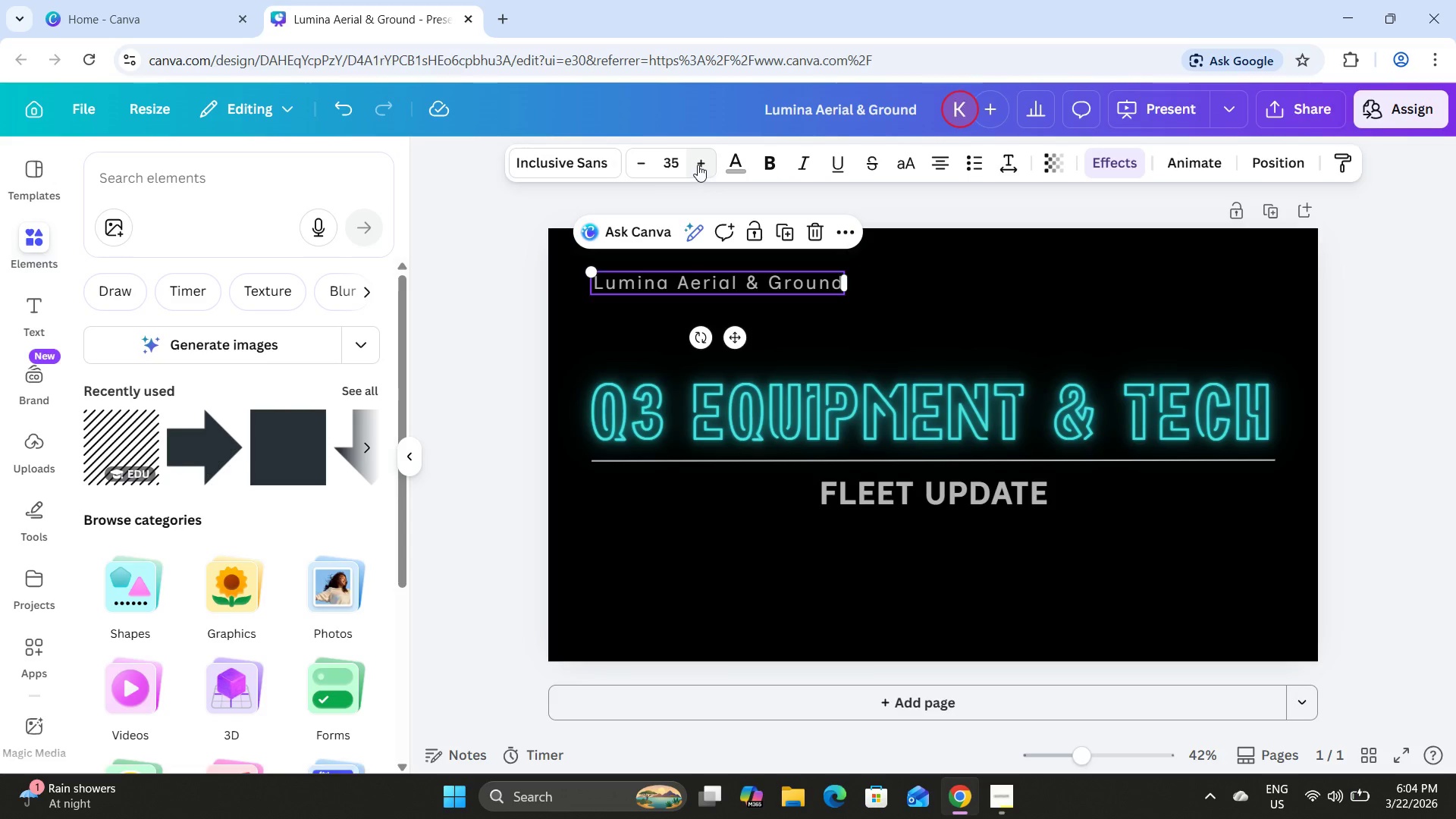 
left_click([670, 165])
 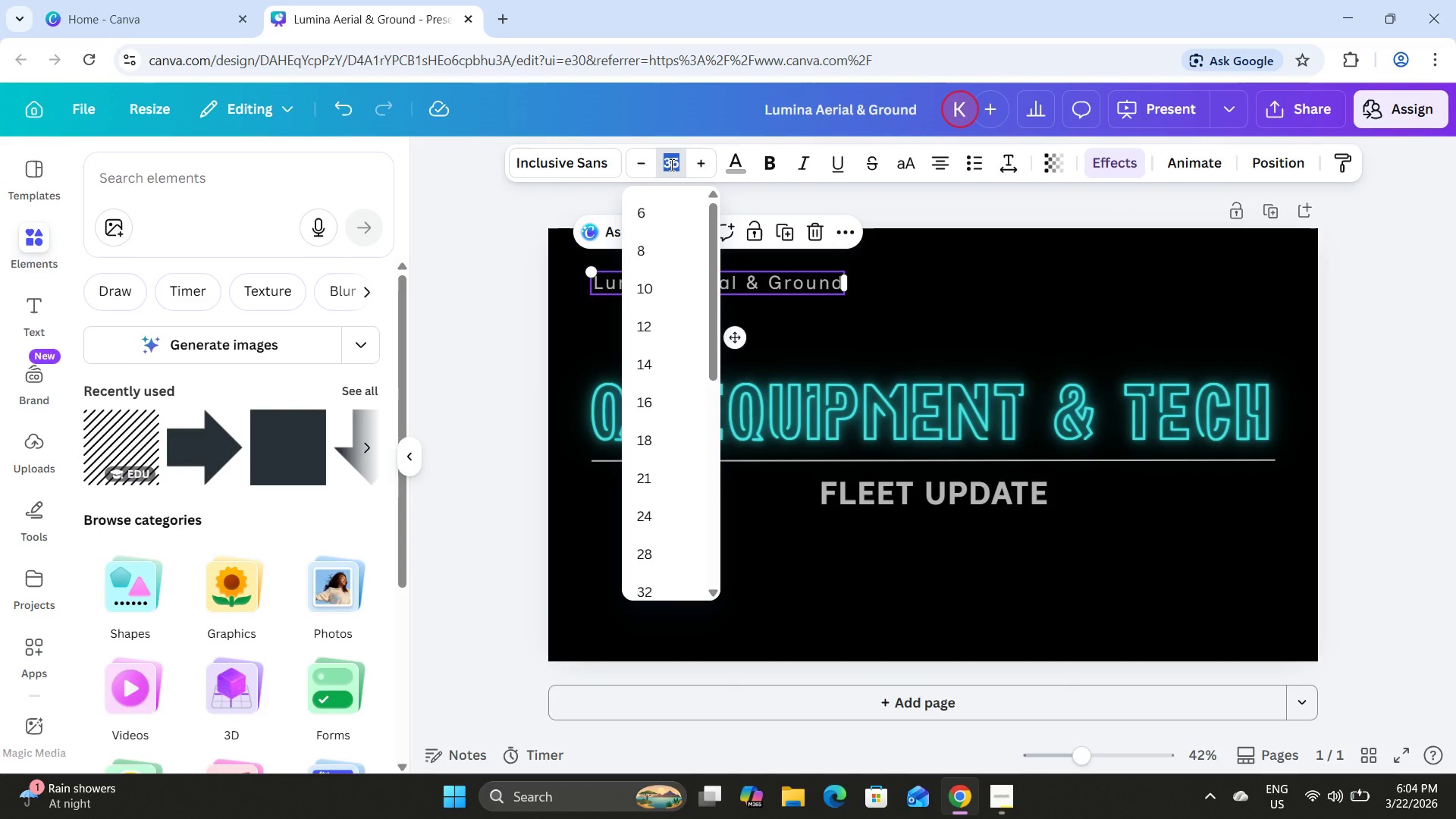 
key(Numpad3)
 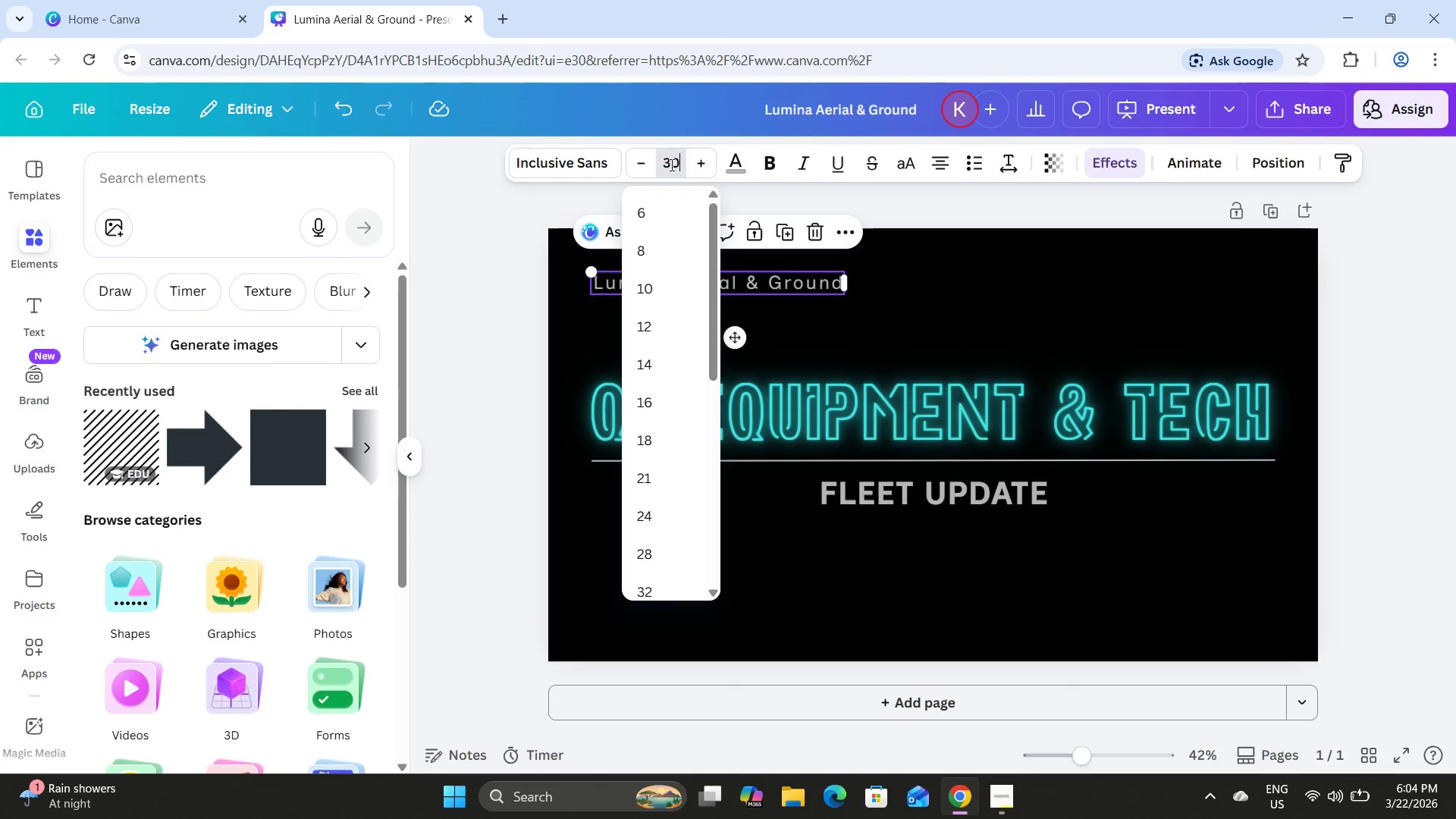 
key(Numpad0)
 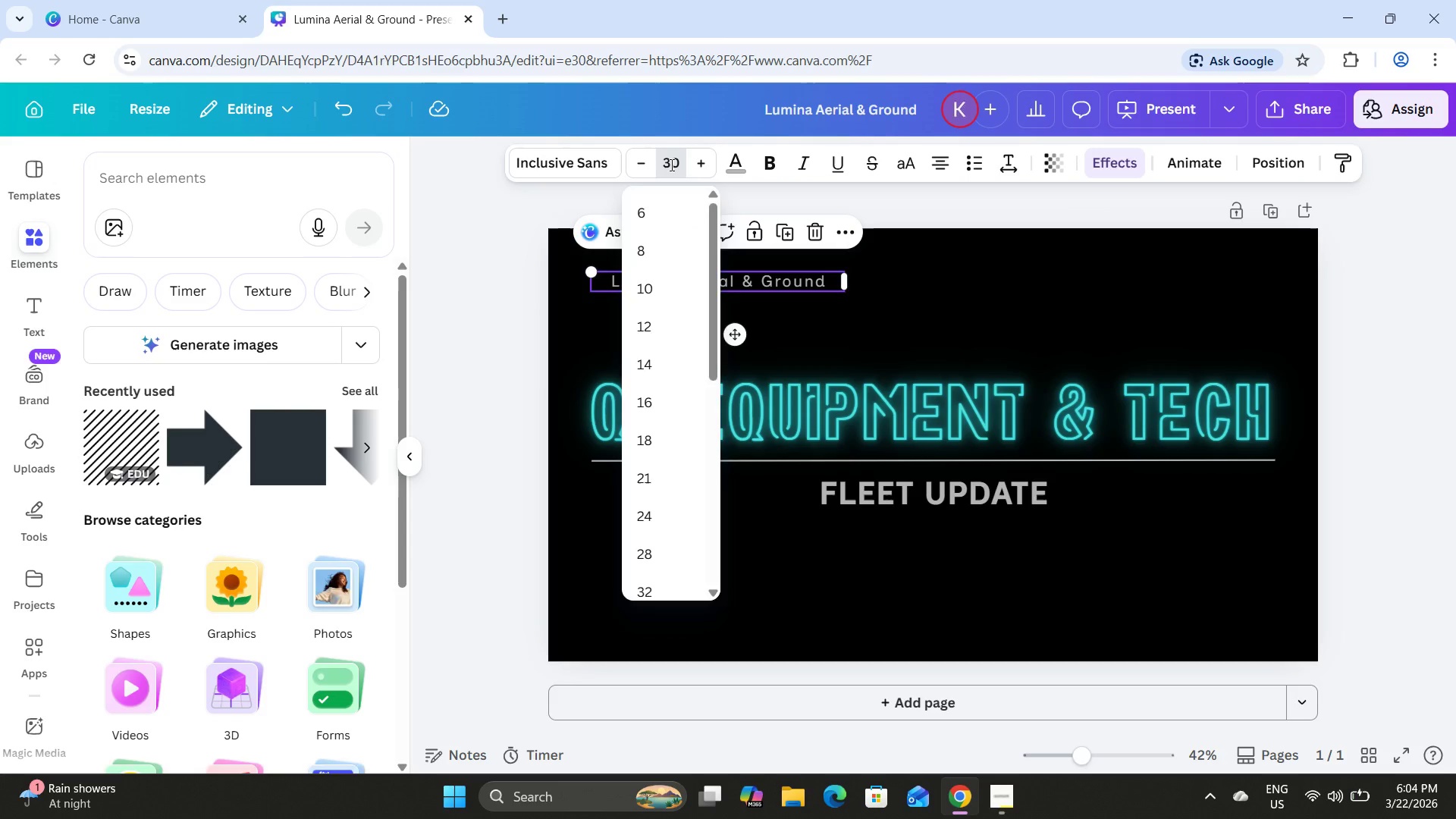 
key(NumpadEnter)
 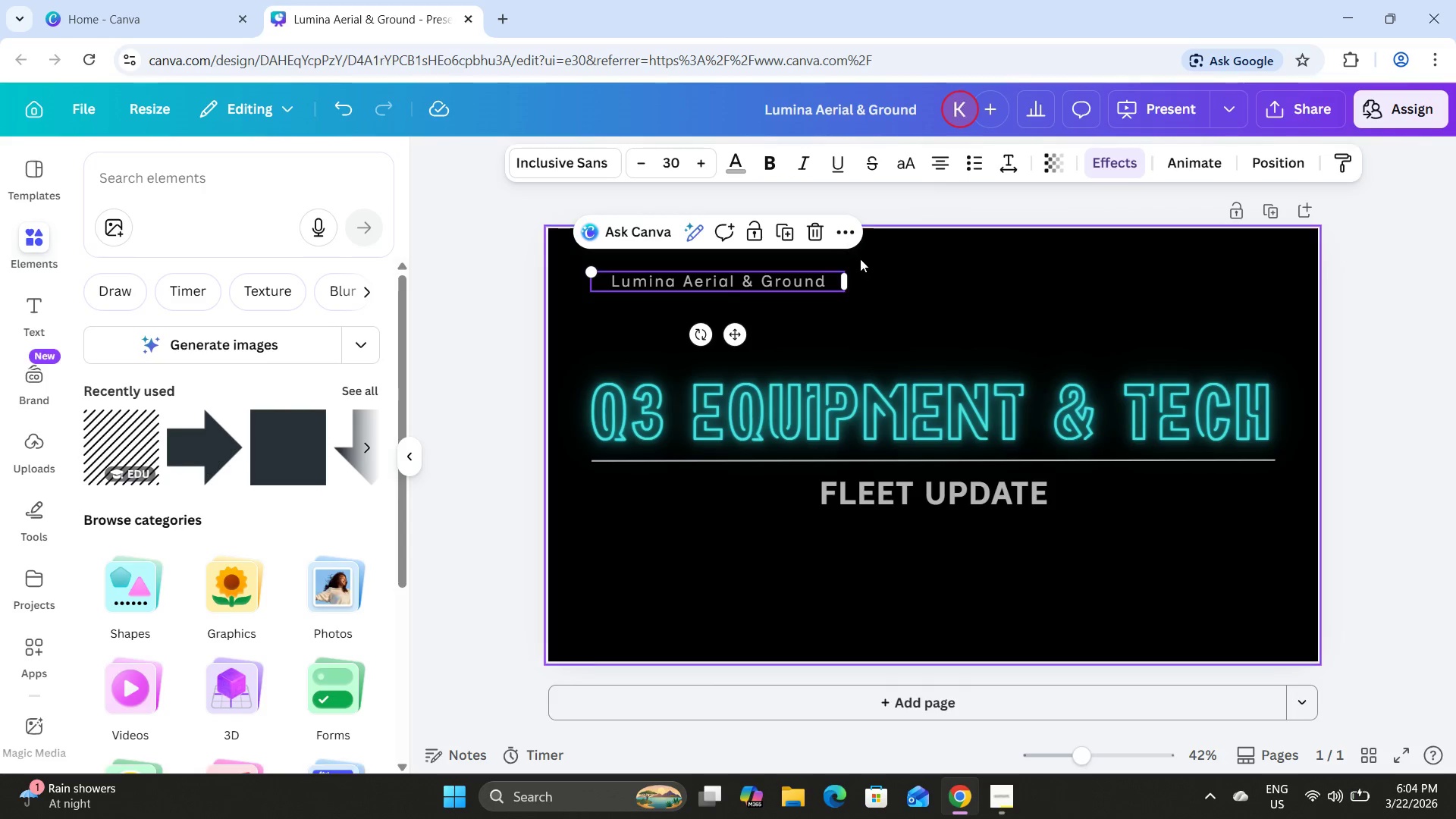 
left_click_drag(start_coordinate=[849, 277], to_coordinate=[814, 274])
 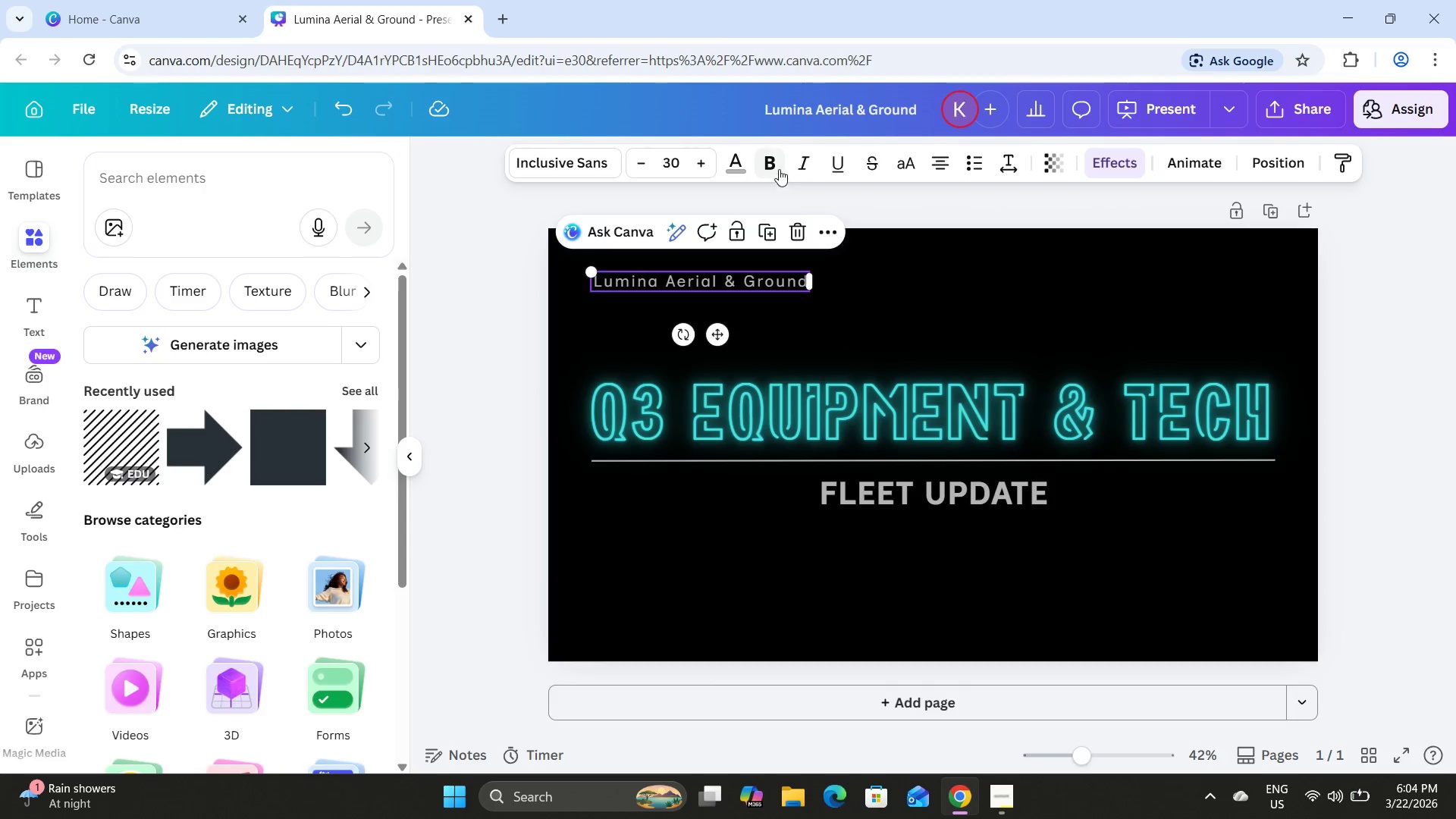 
left_click([794, 163])
 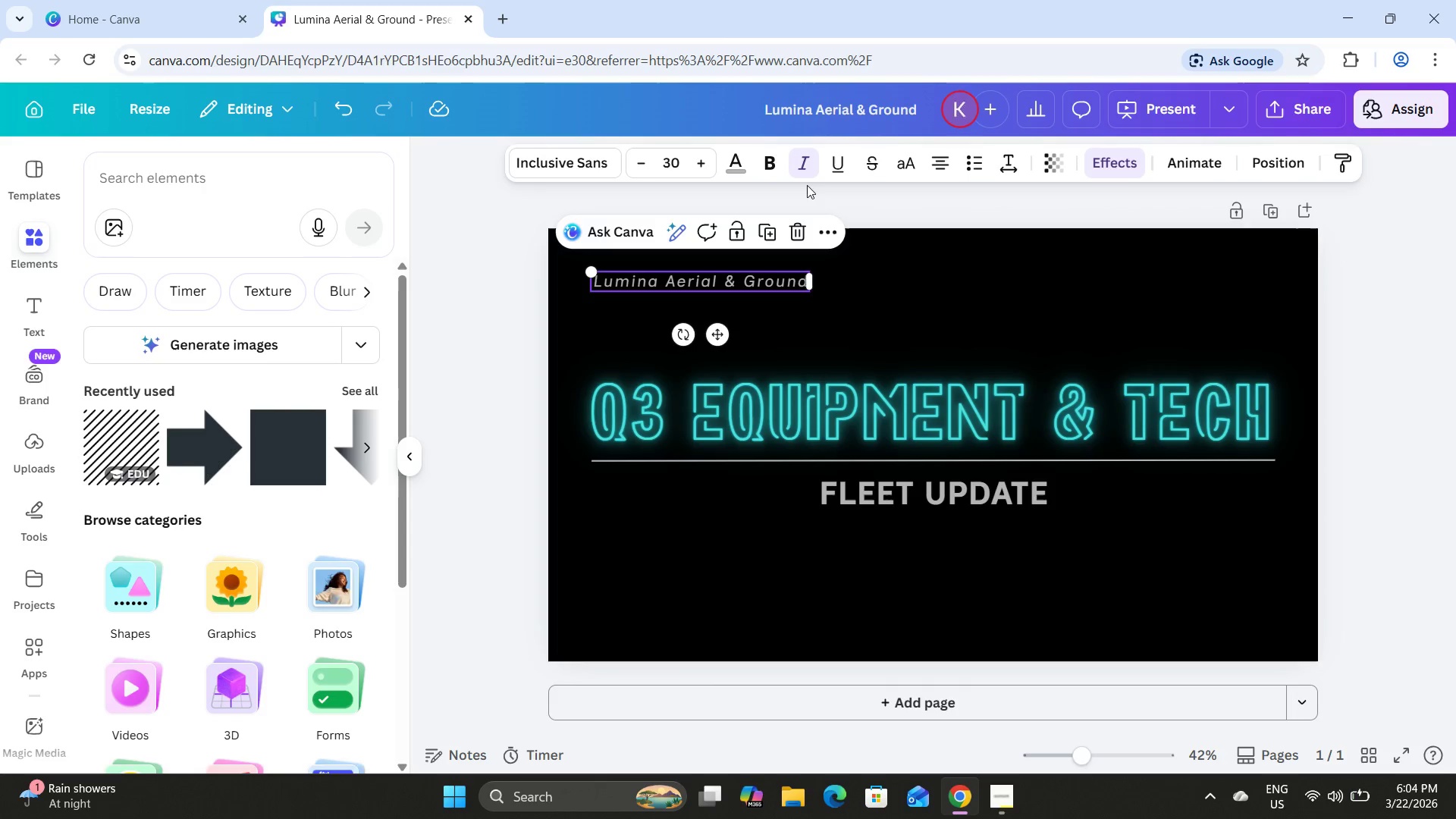 
left_click([937, 337])
 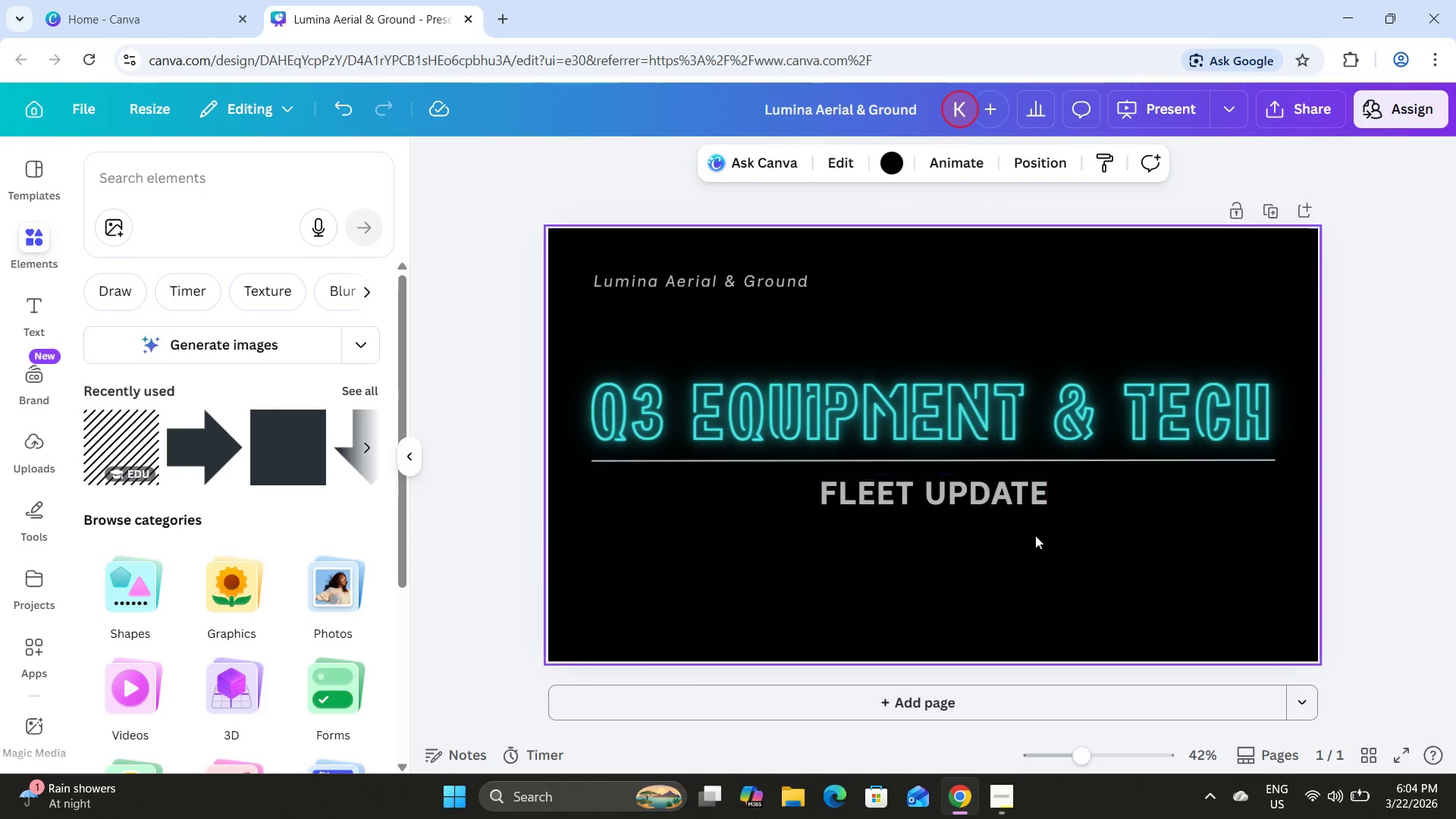 
left_click([1036, 548])
 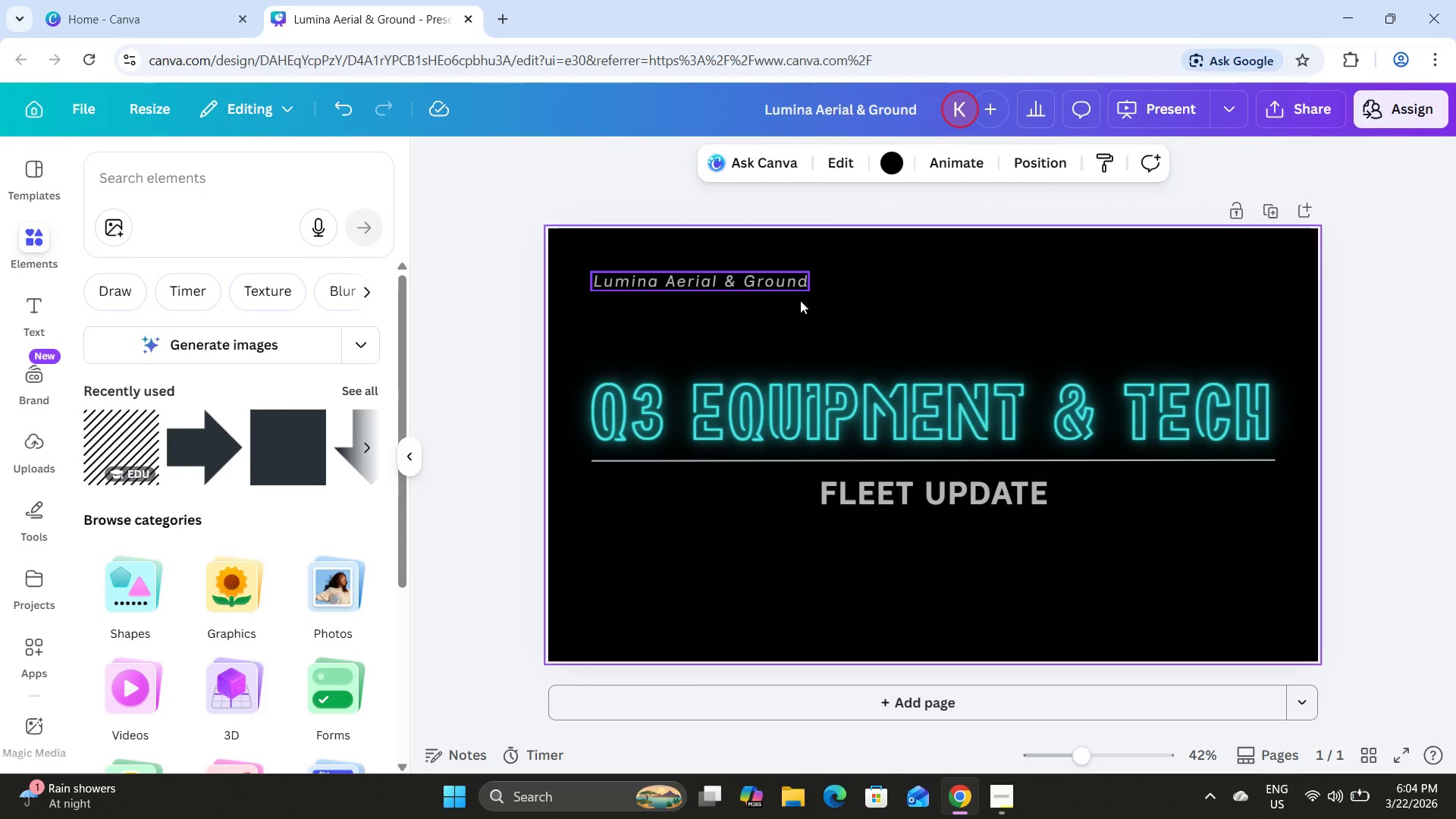 
left_click([1022, 323])
 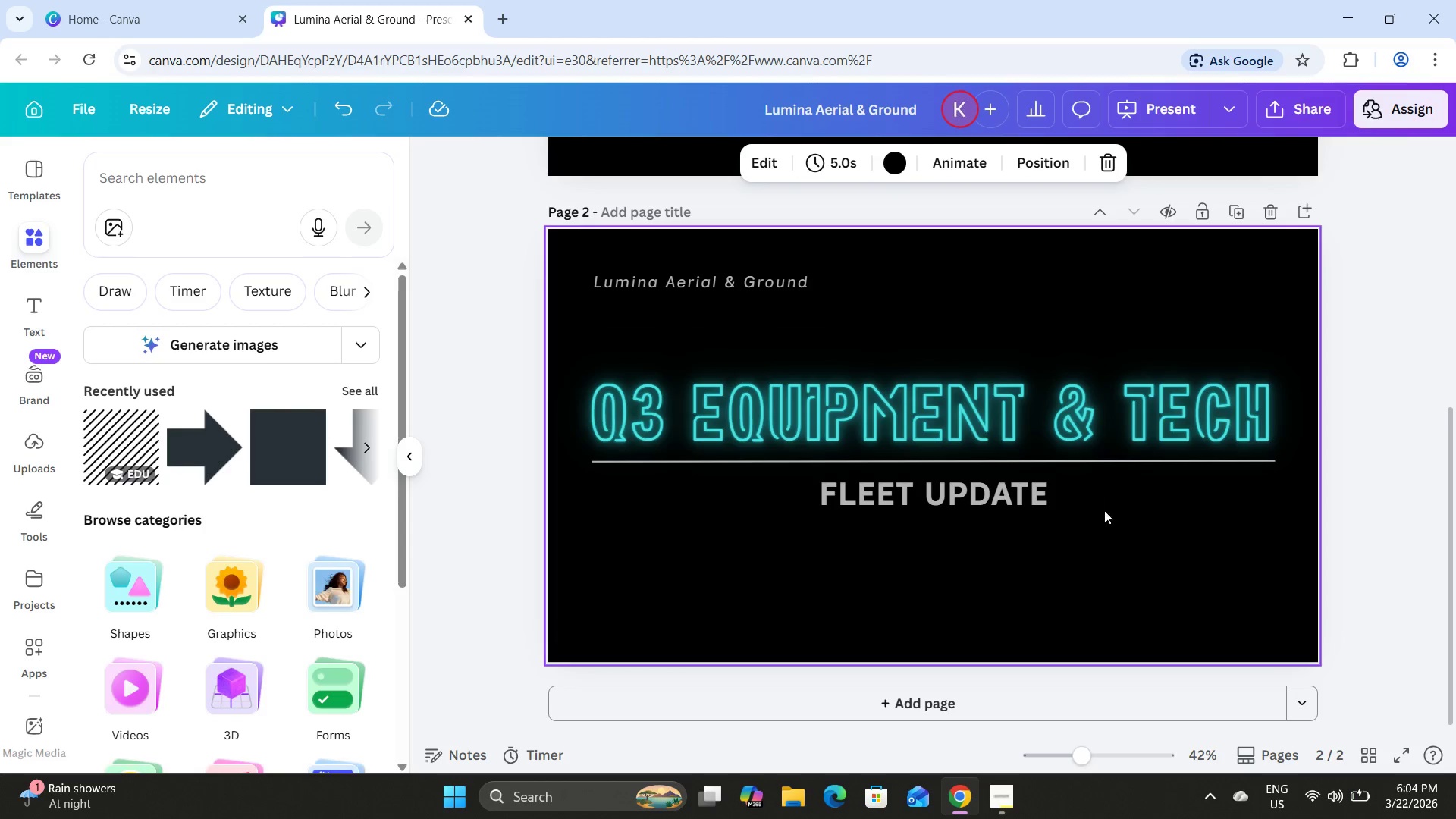 
left_click([999, 818])